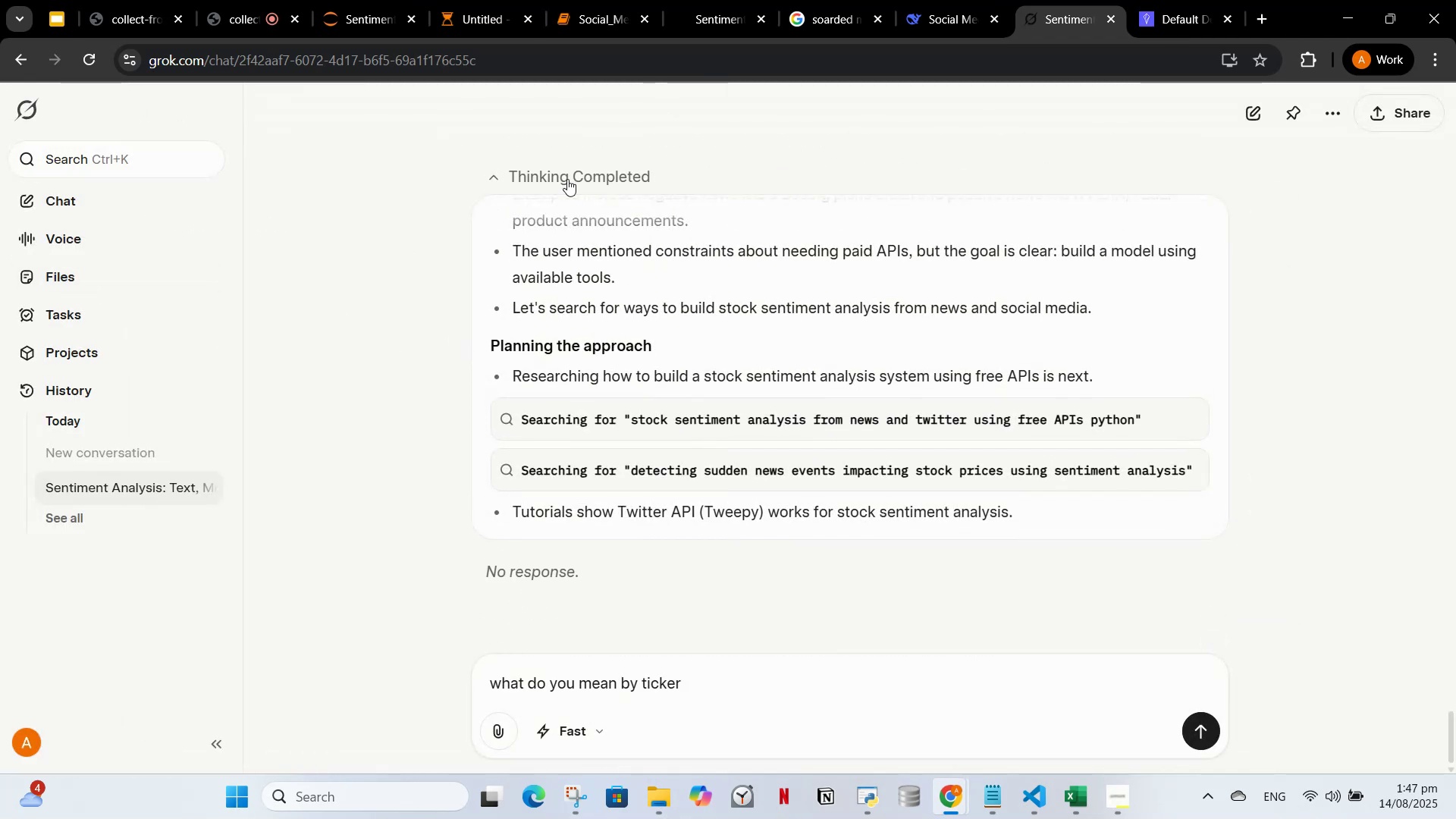 
left_click([564, 181])
 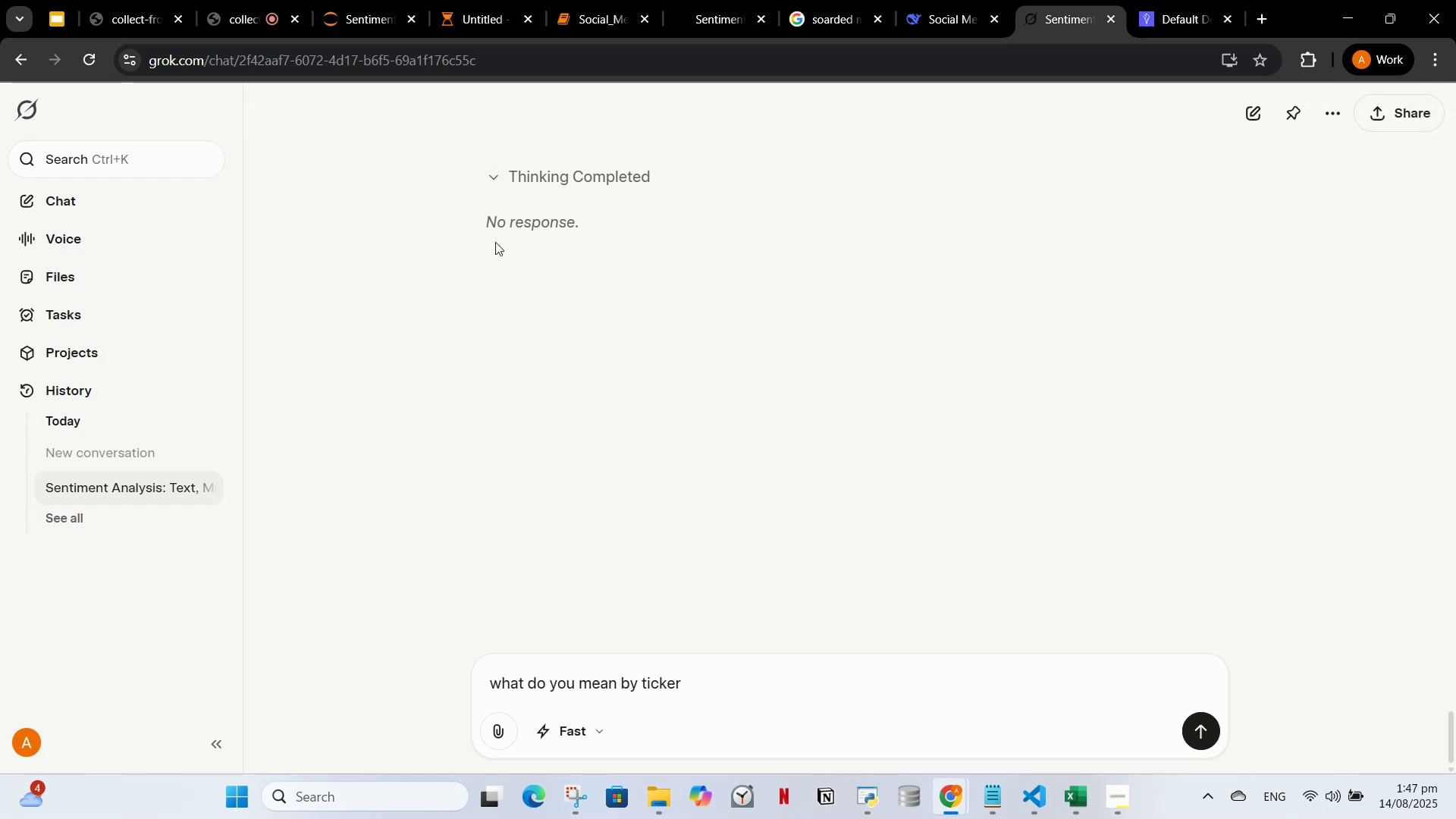 
left_click([228, 72])
 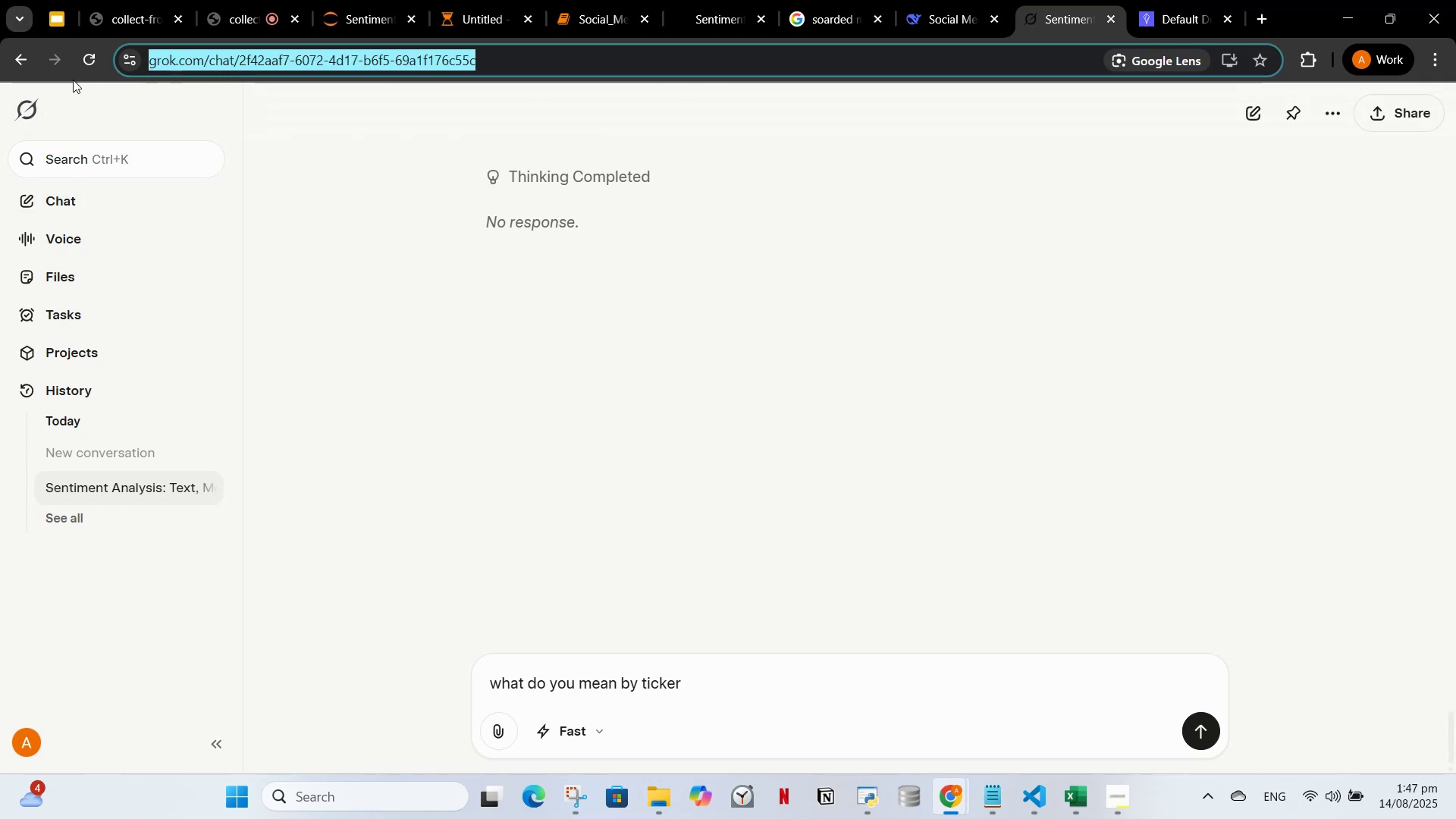 
key(Enter)
 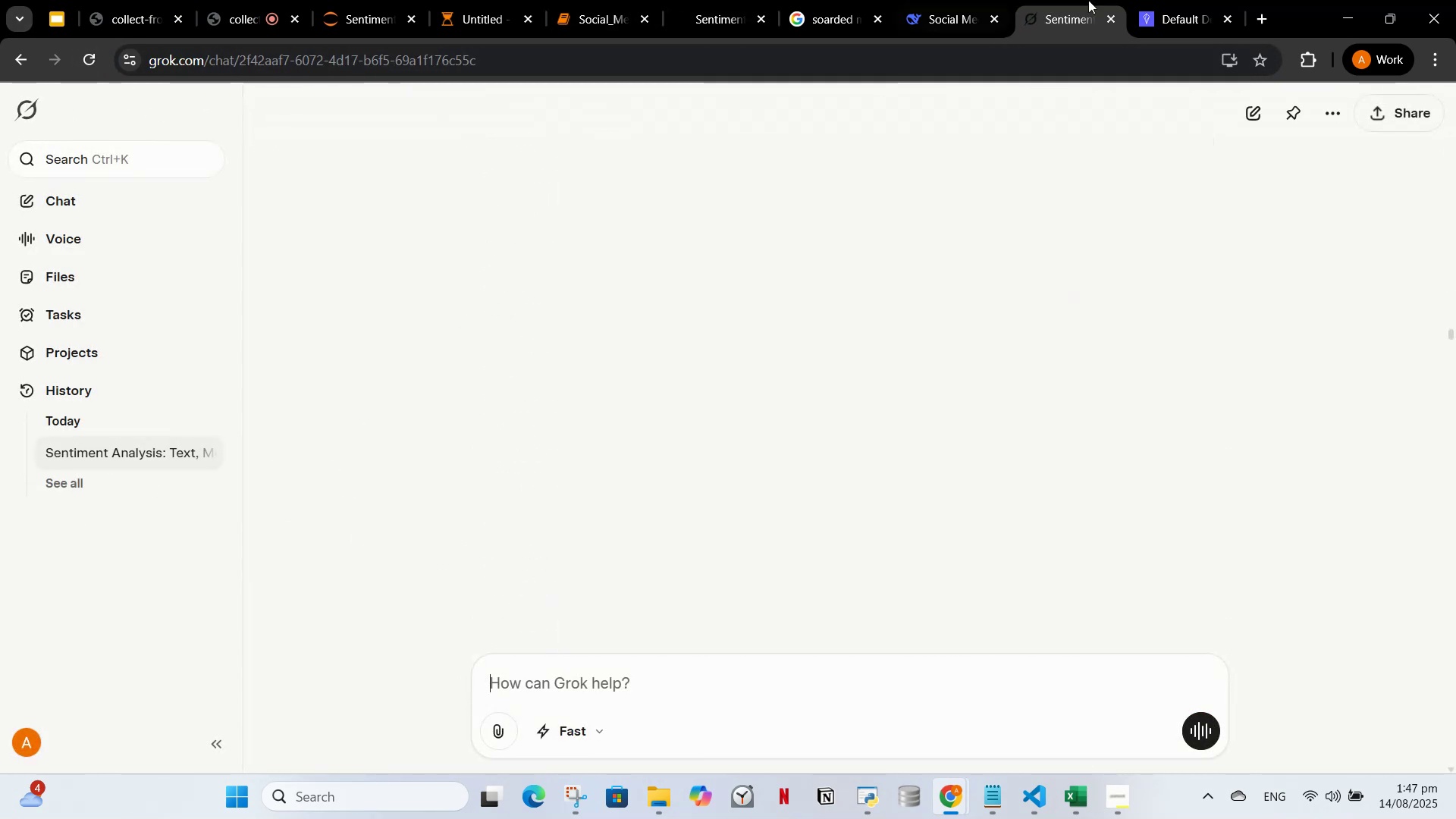 
wait(6.58)
 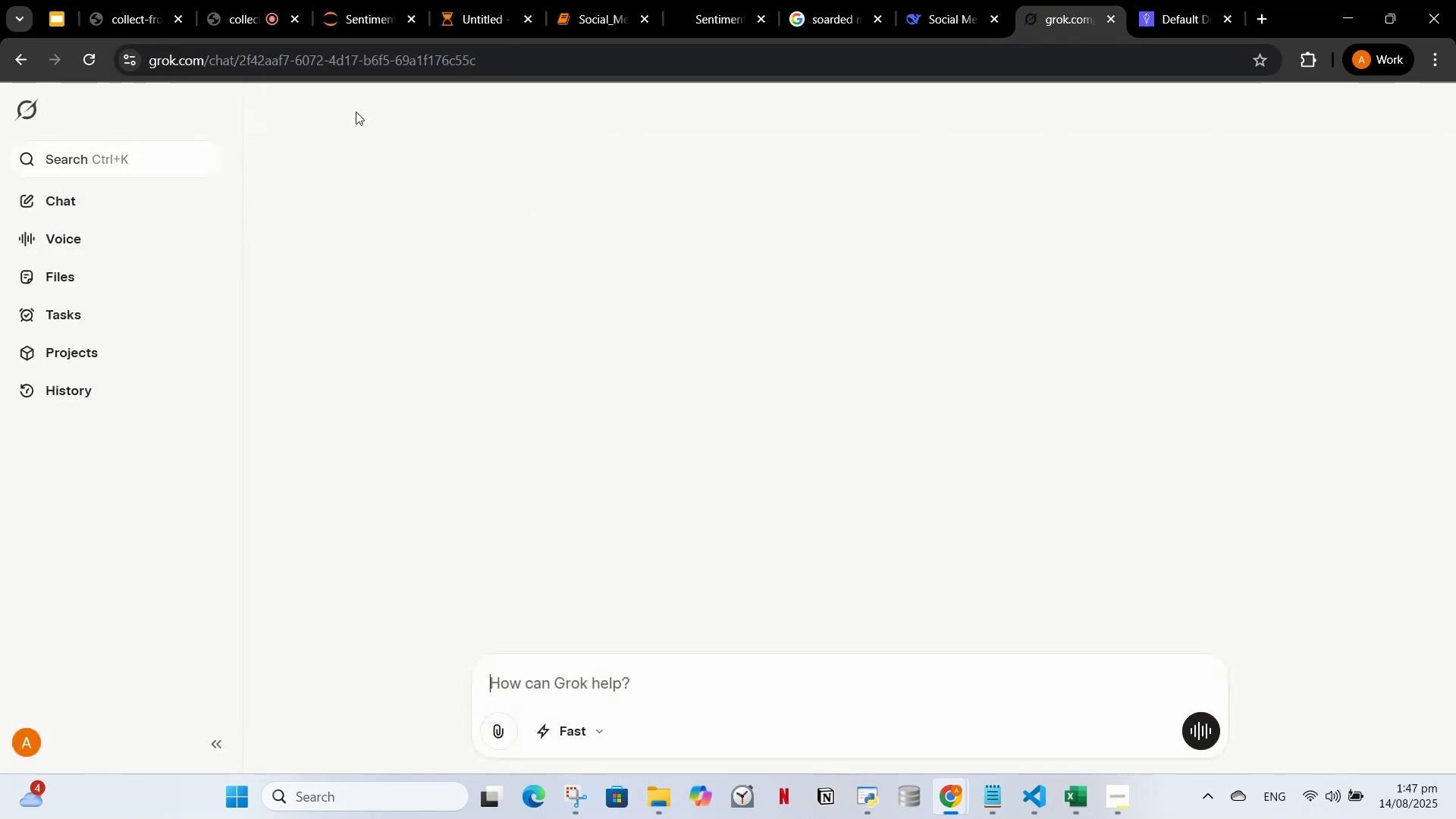 
scroll: coordinate [786, 350], scroll_direction: up, amount: 3.0
 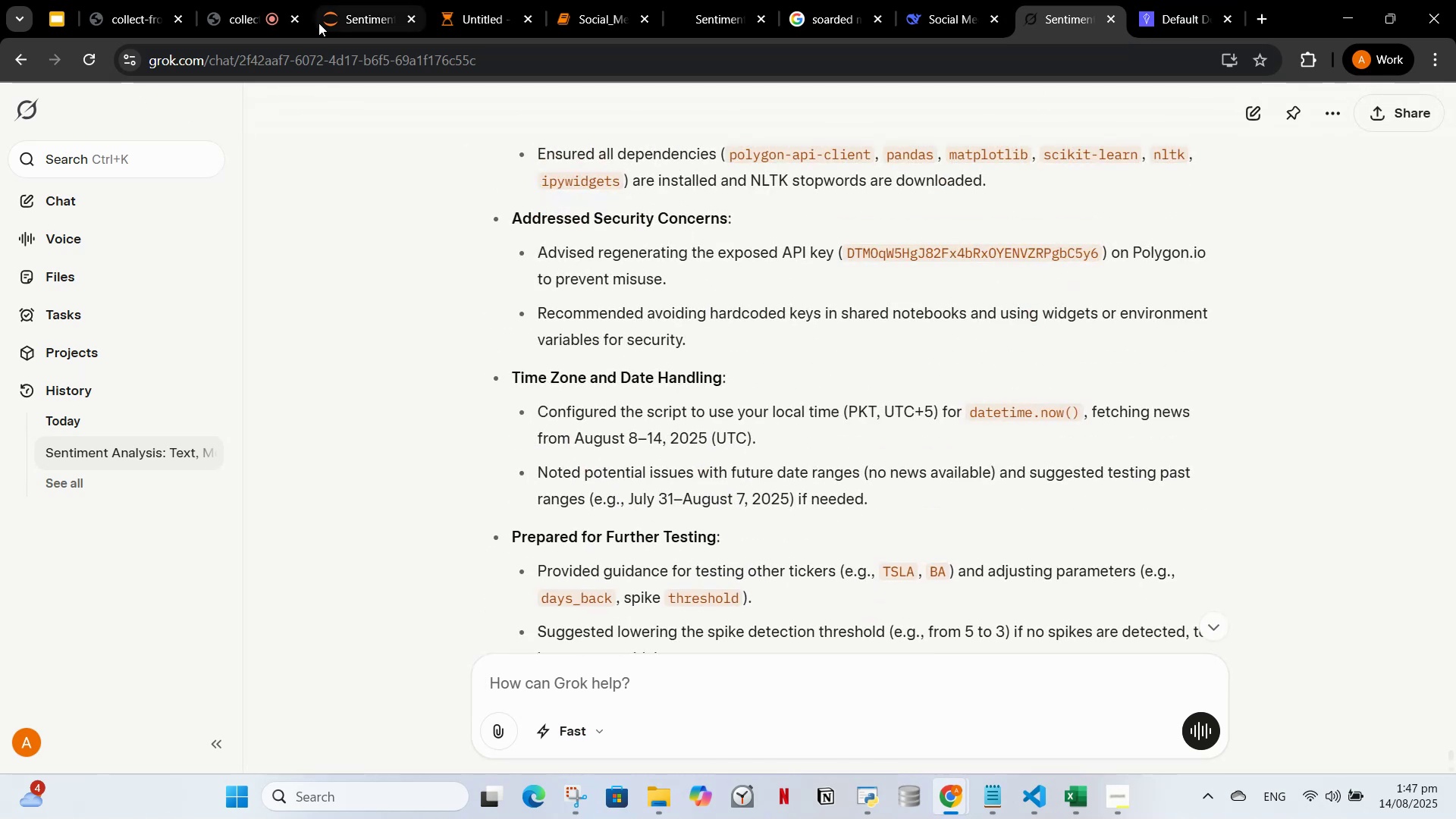 
left_click([397, 0])
 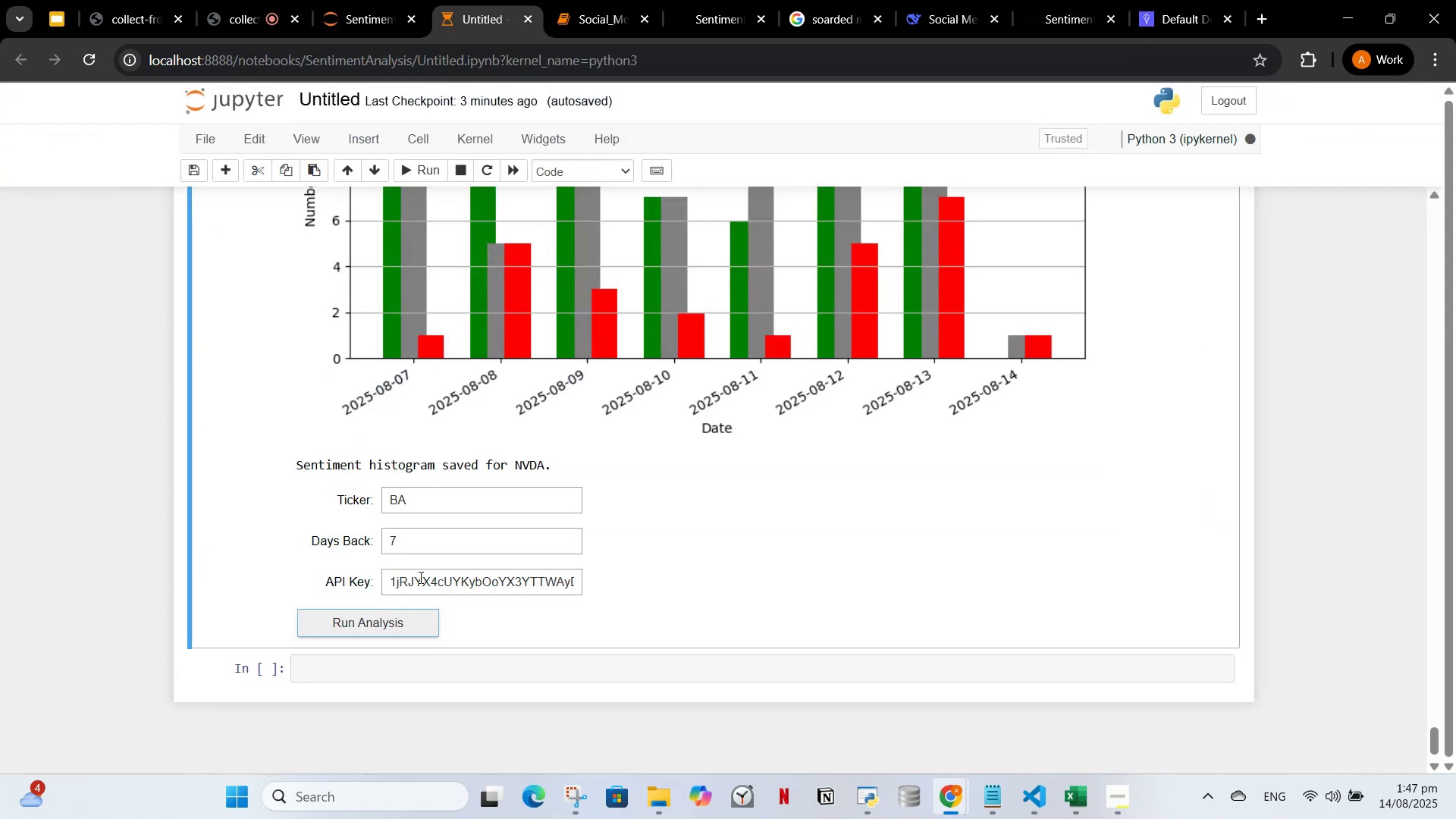 
left_click([412, 619])
 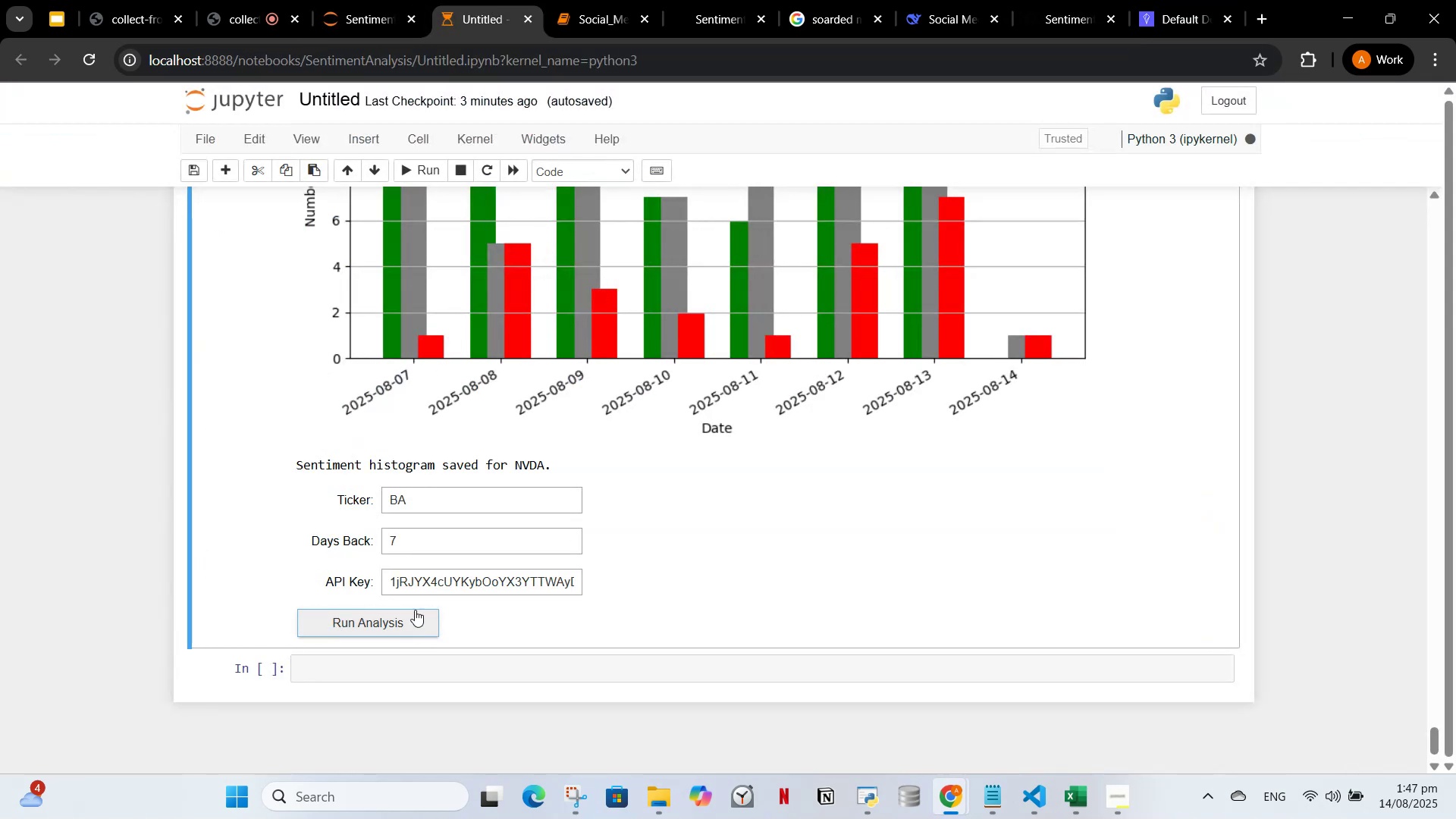 
left_click([410, 620])
 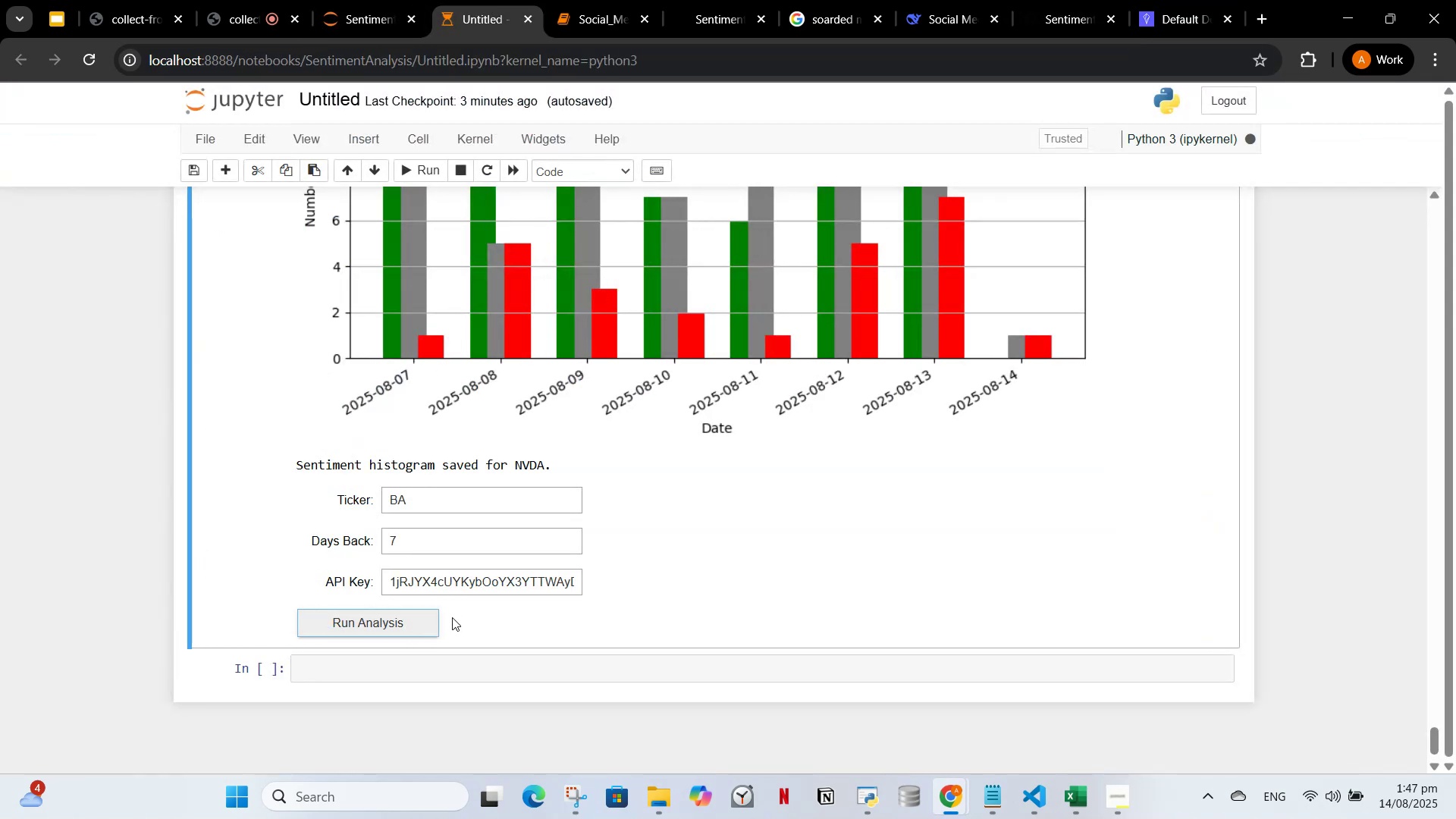 
left_click([453, 617])
 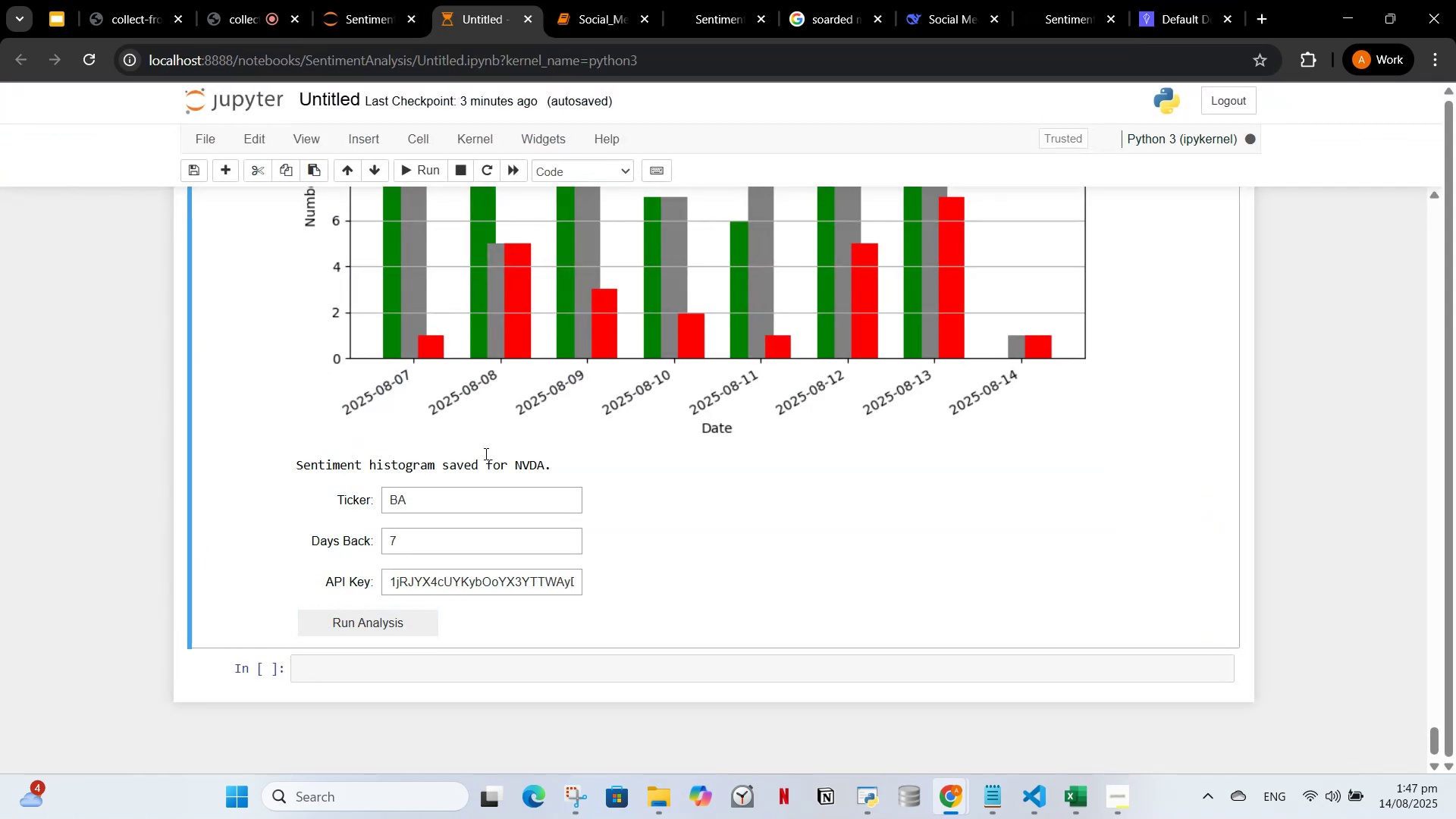 
scroll: coordinate [509, 397], scroll_direction: up, amount: 43.0
 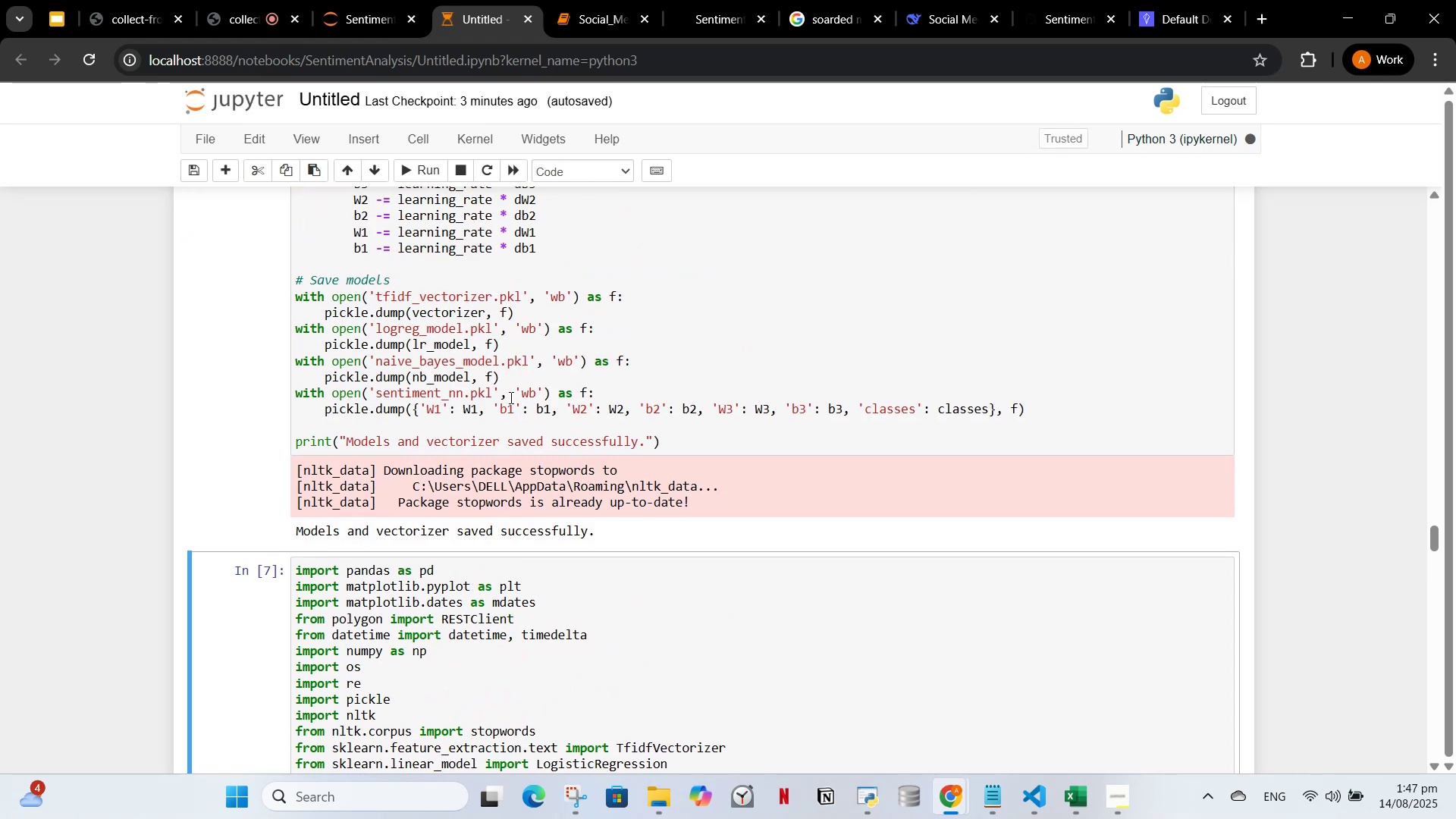 
scroll: coordinate [491, 414], scroll_direction: down, amount: 50.0
 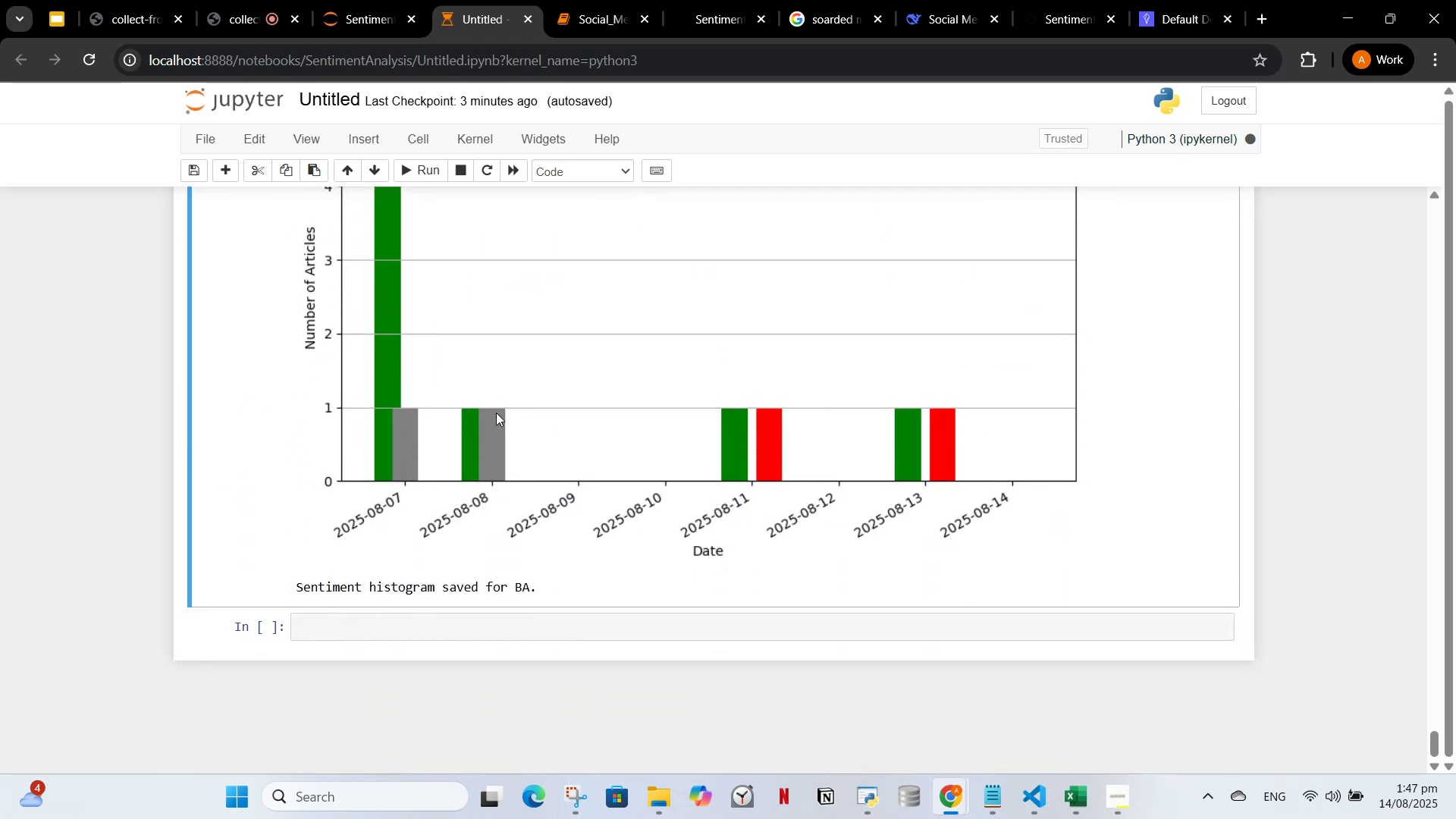 
scroll: coordinate [497, 413], scroll_direction: up, amount: 1.0
 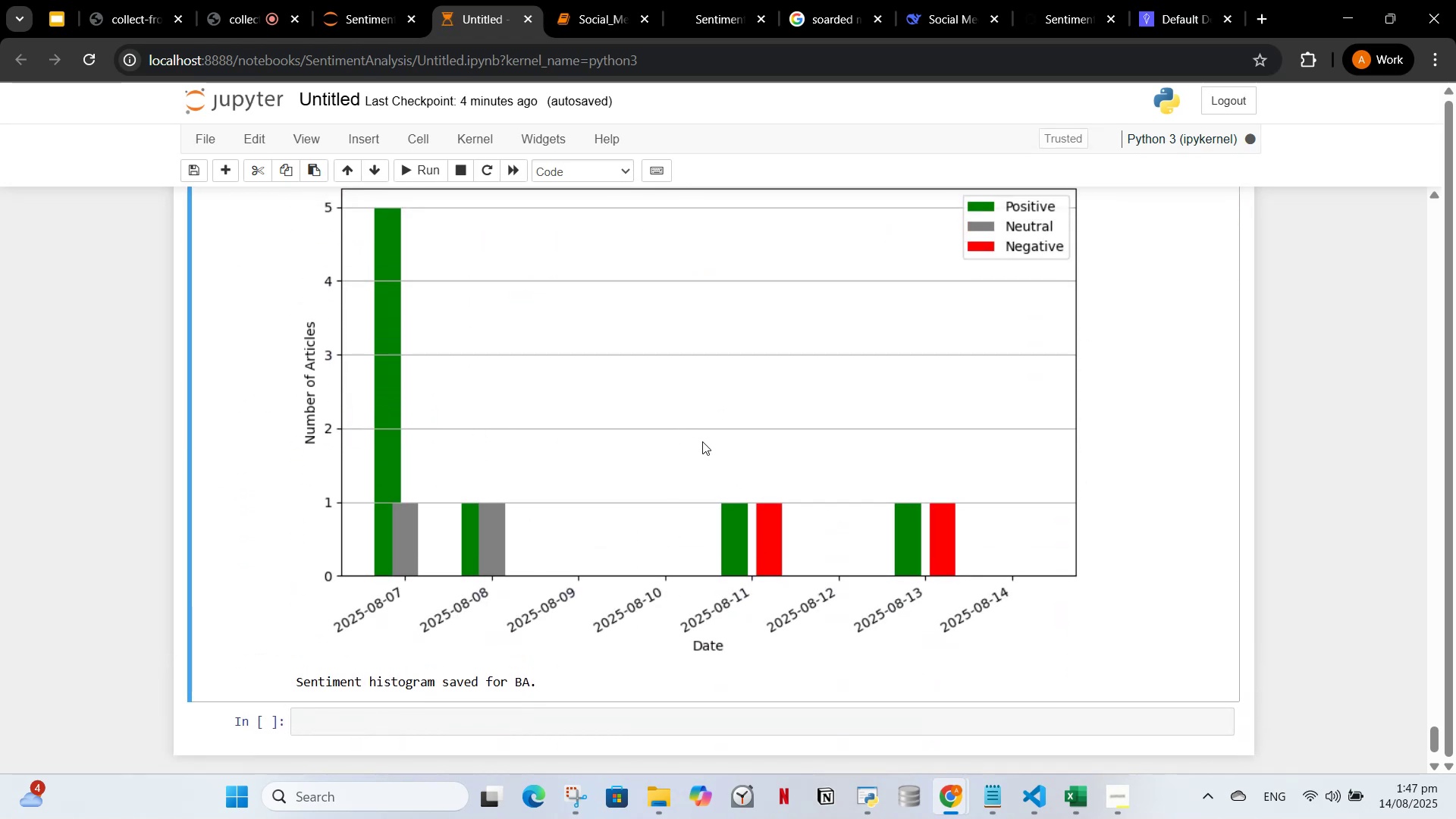 
left_click([974, 581])
 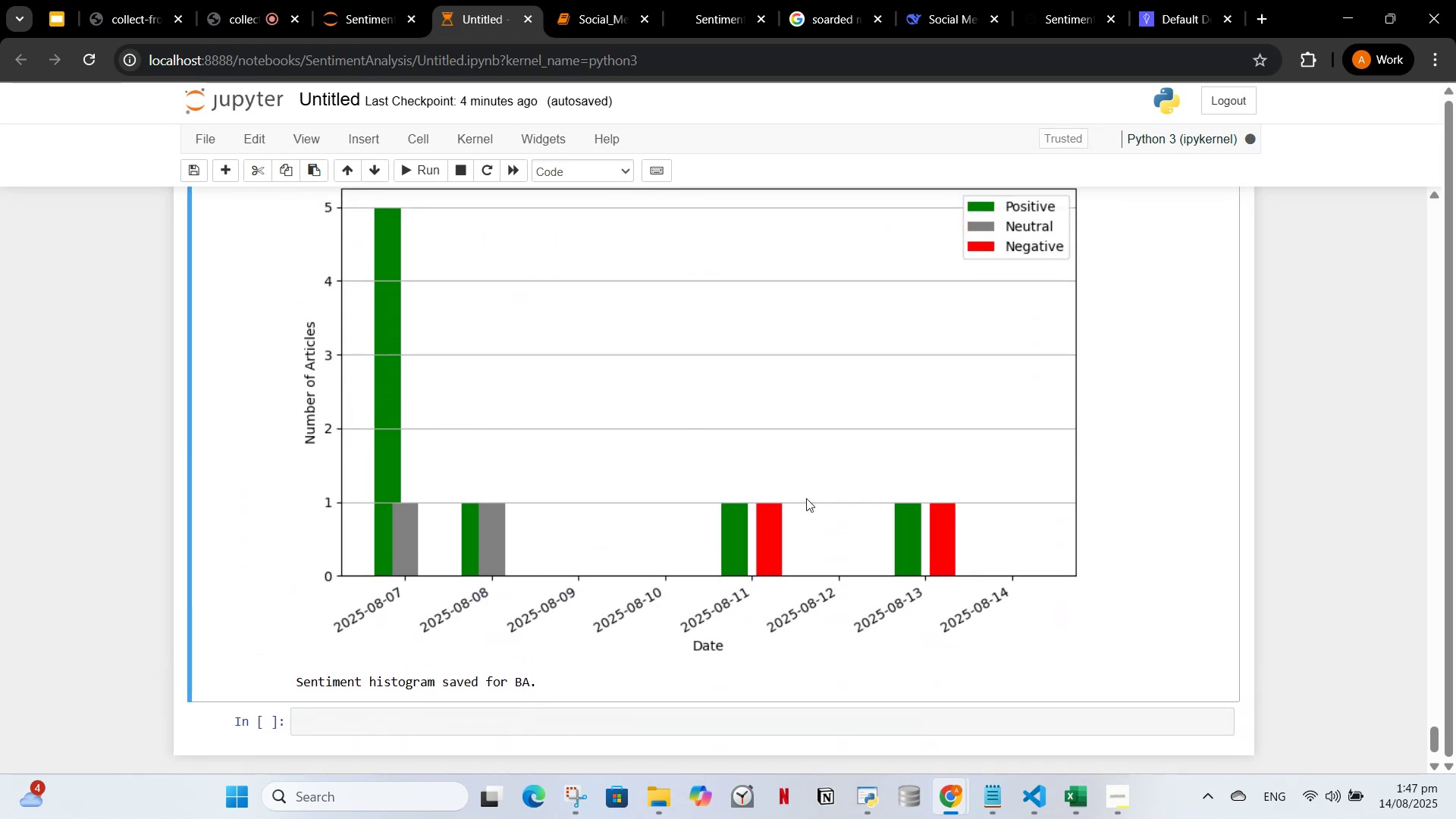 
scroll: coordinate [454, 325], scroll_direction: up, amount: 2.0
 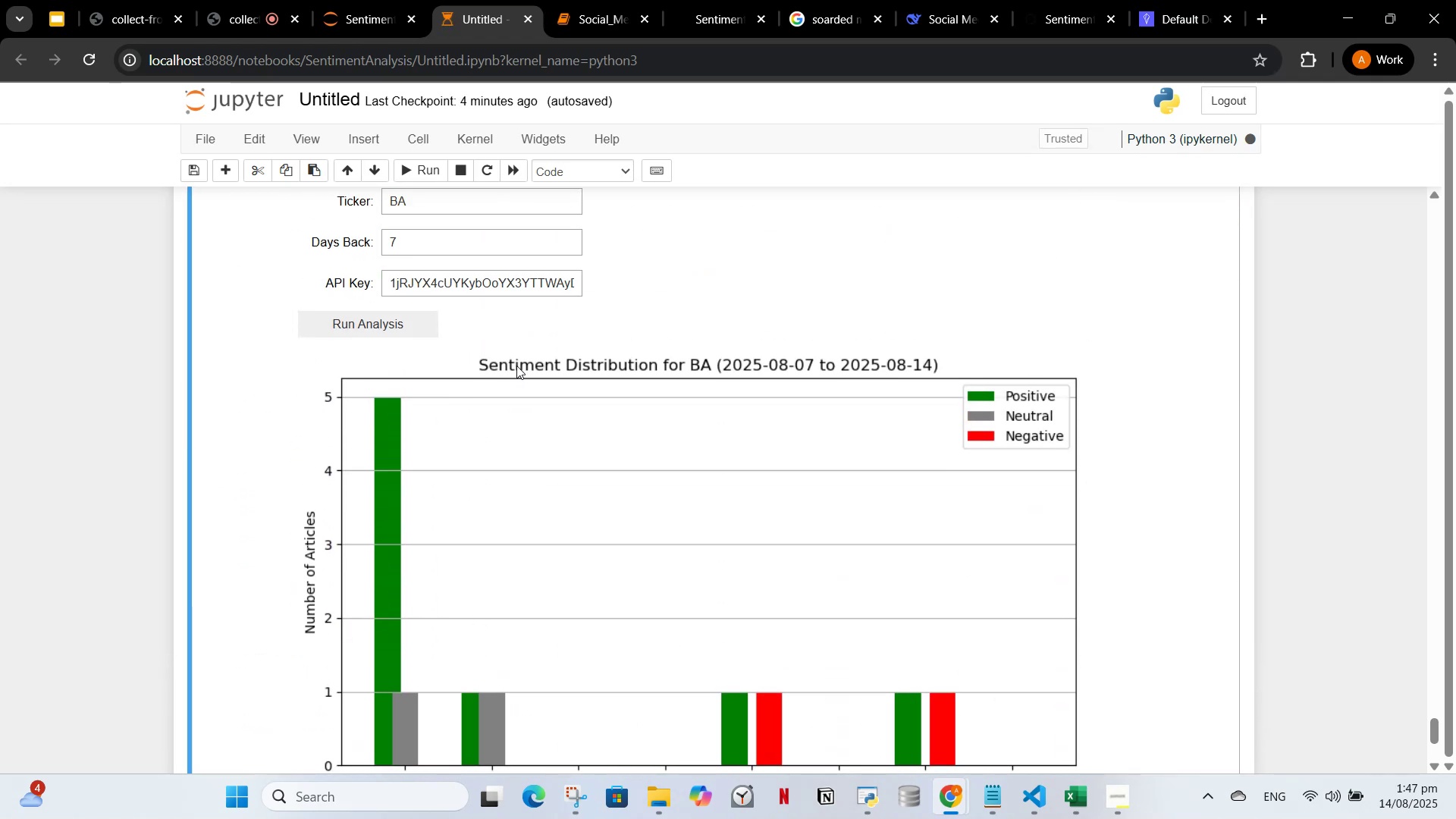 
left_click_drag(start_coordinate=[479, 346], to_coordinate=[739, 467])
 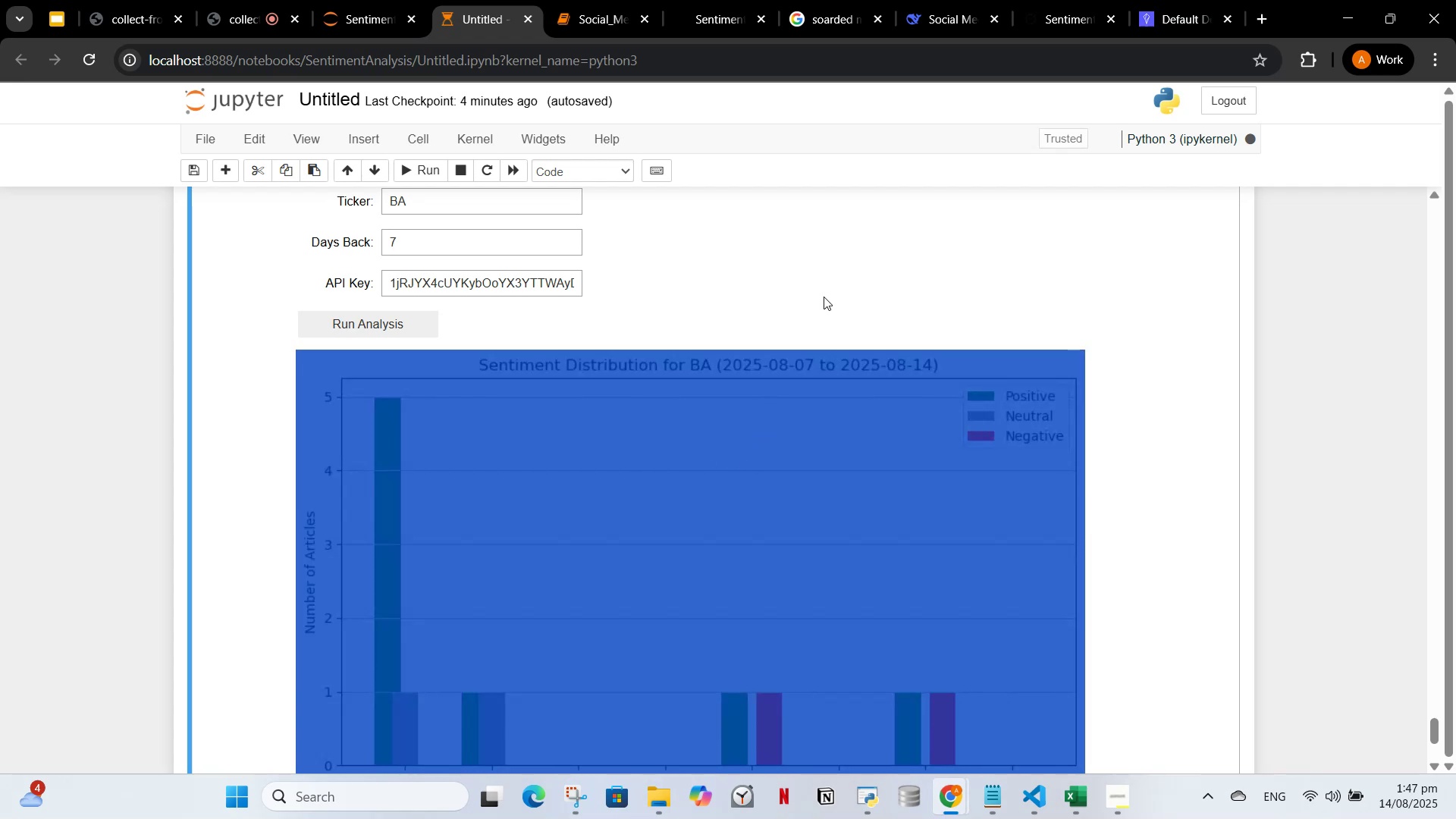 
double_click([821, 312])
 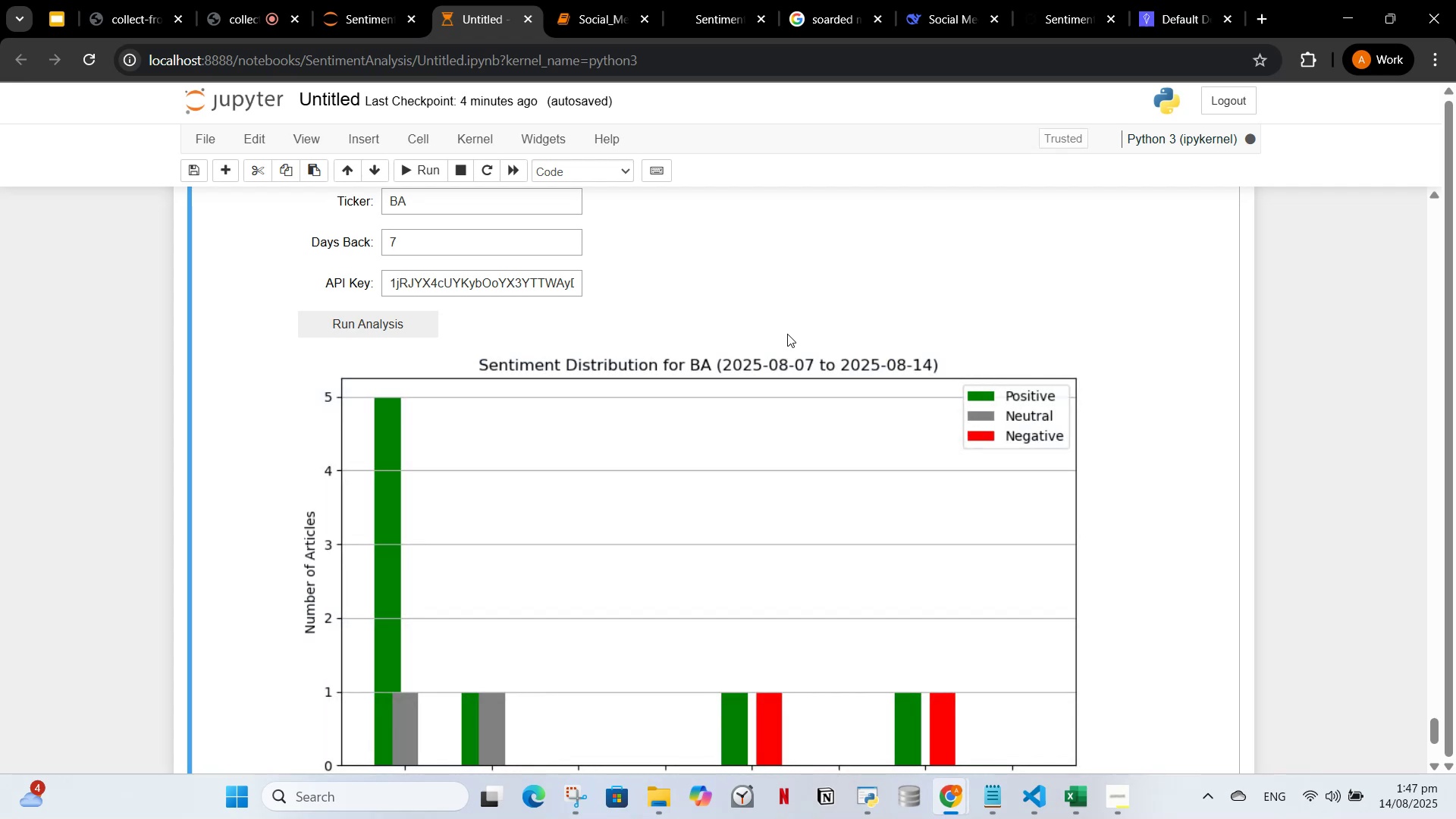 
scroll: coordinate [787, 334], scroll_direction: down, amount: 1.0
 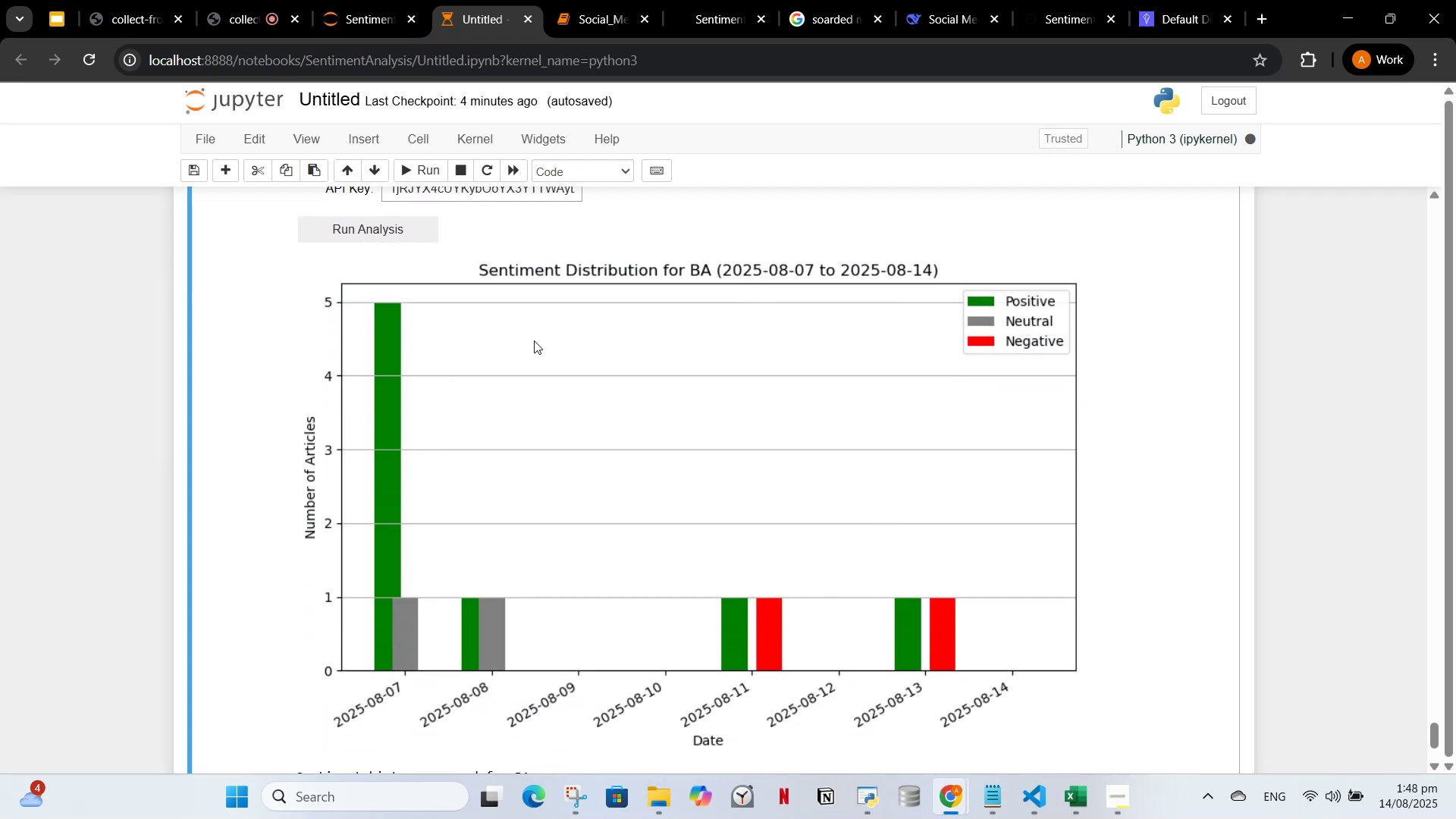 
wait(6.07)
 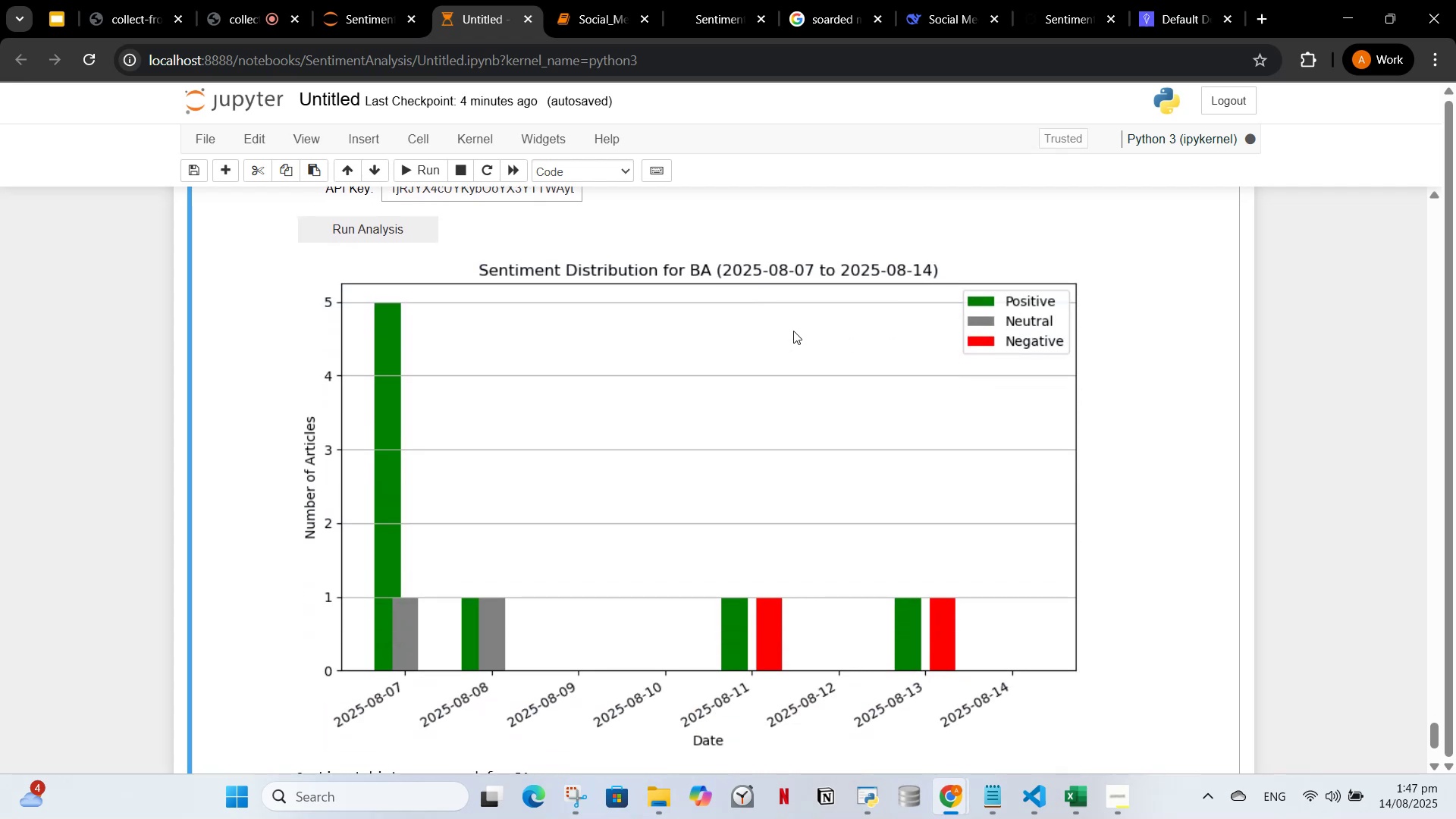 
left_click([581, 799])
 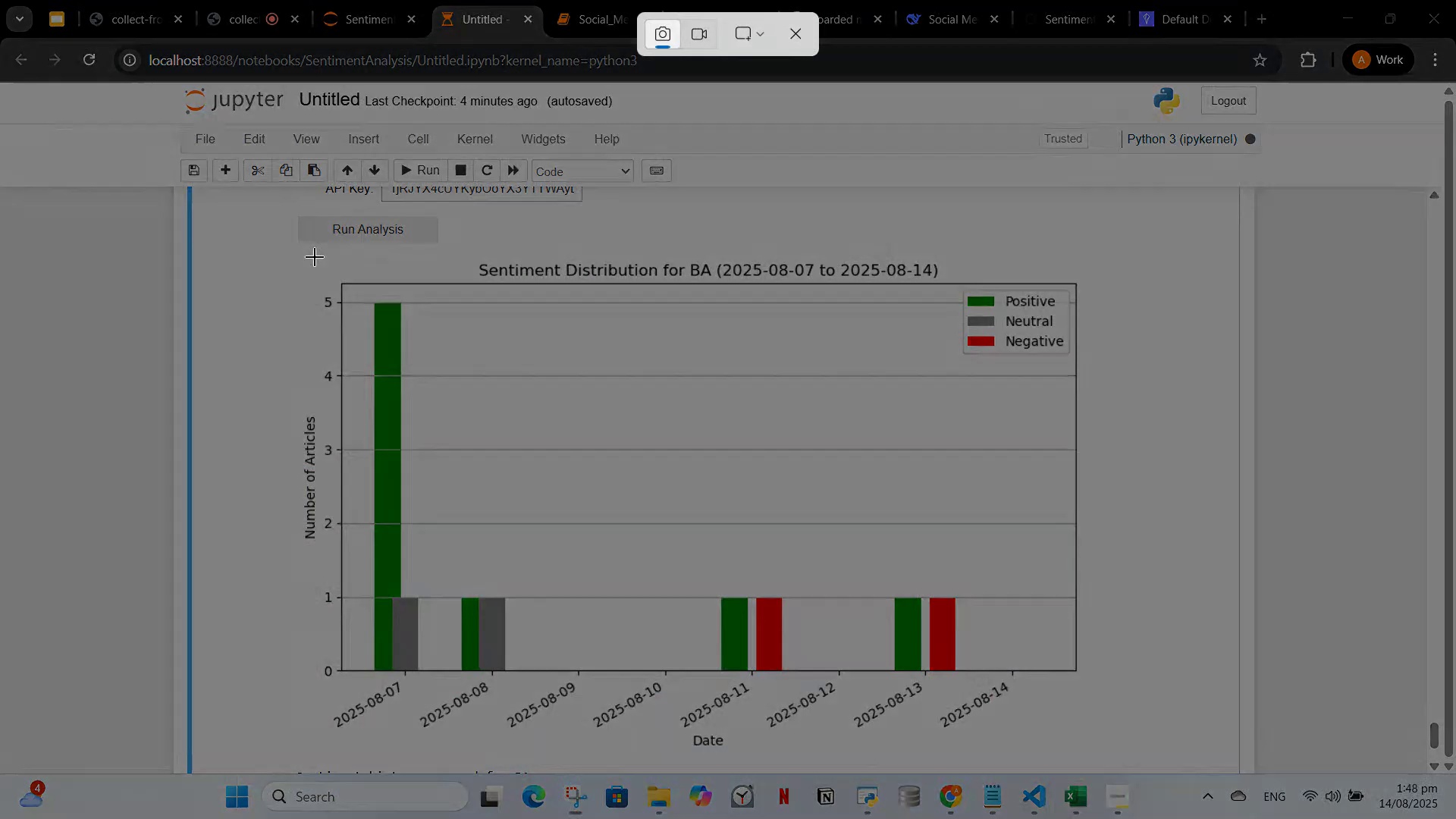 
left_click_drag(start_coordinate=[259, 253], to_coordinate=[1172, 758])
 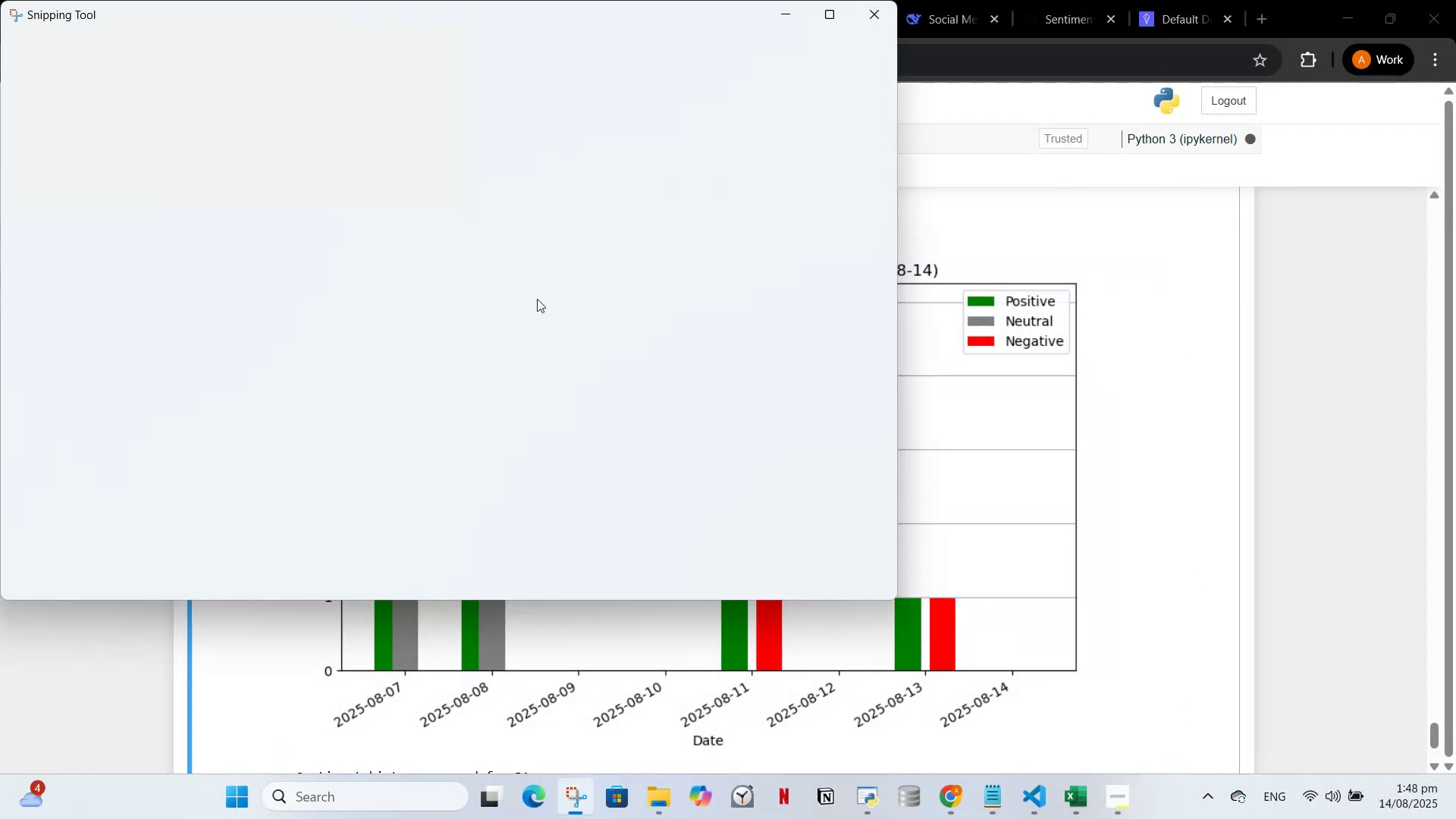 
key(Control+C)
 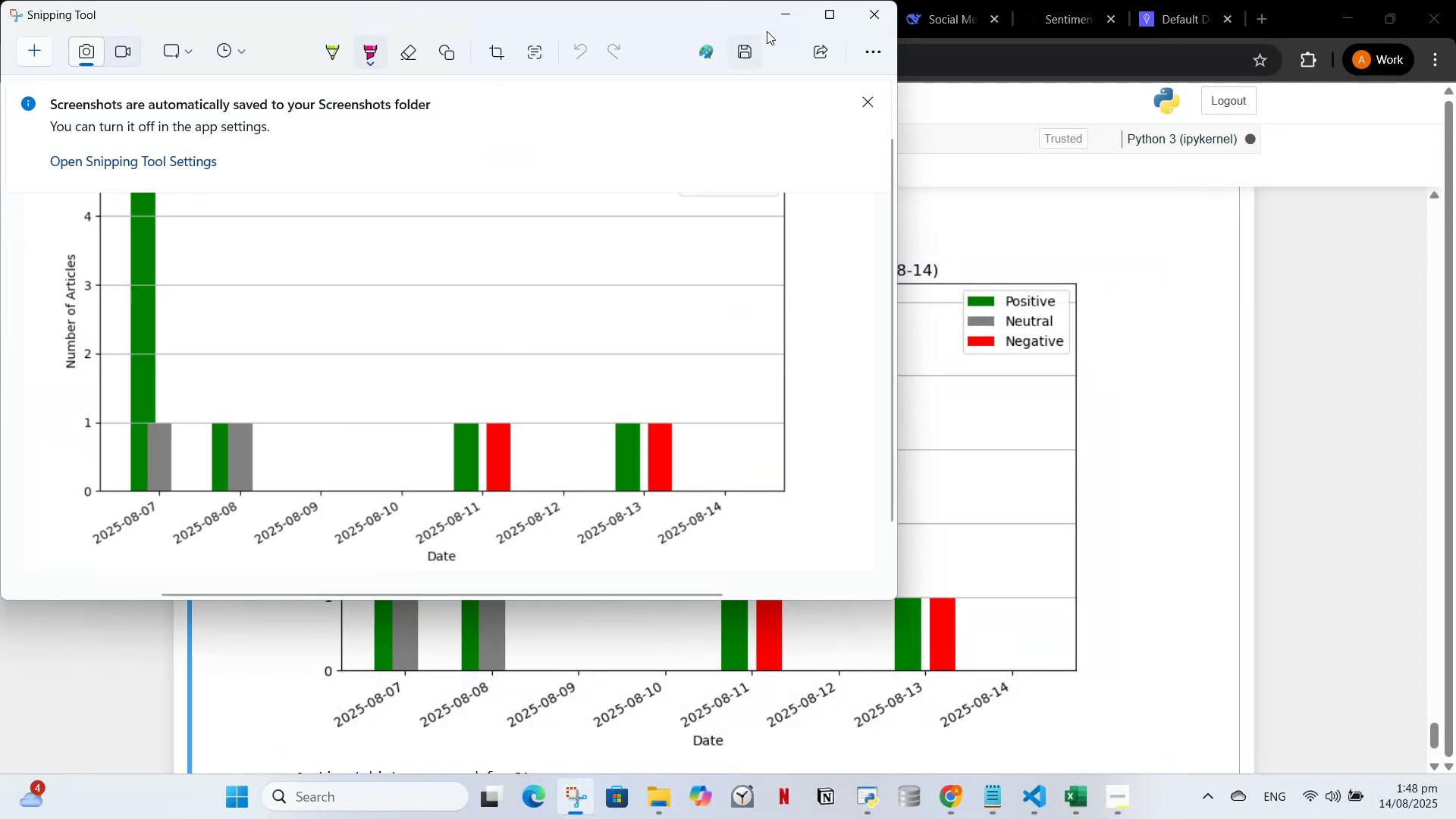 
left_click([793, 9])
 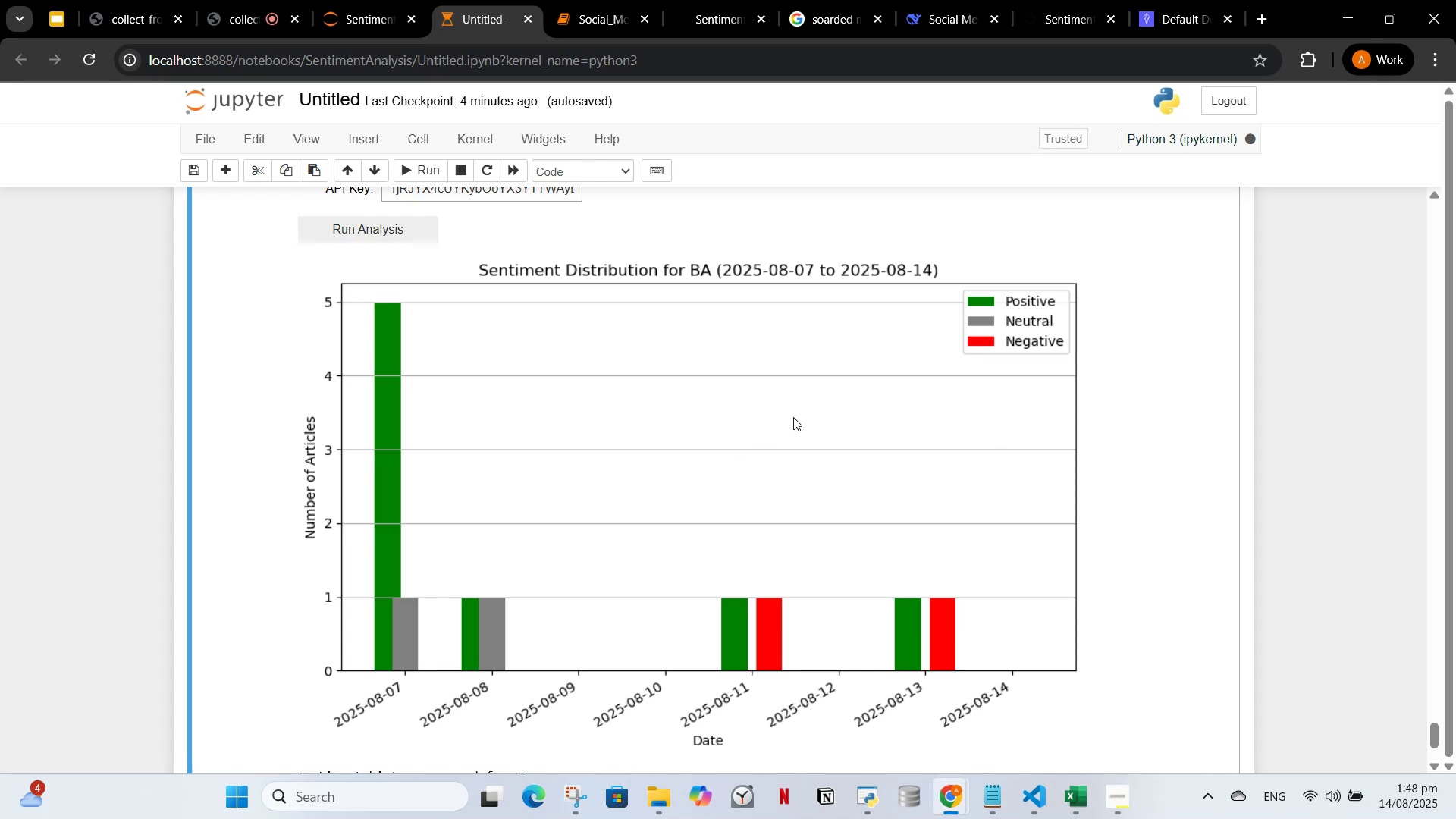 
wait(7.95)
 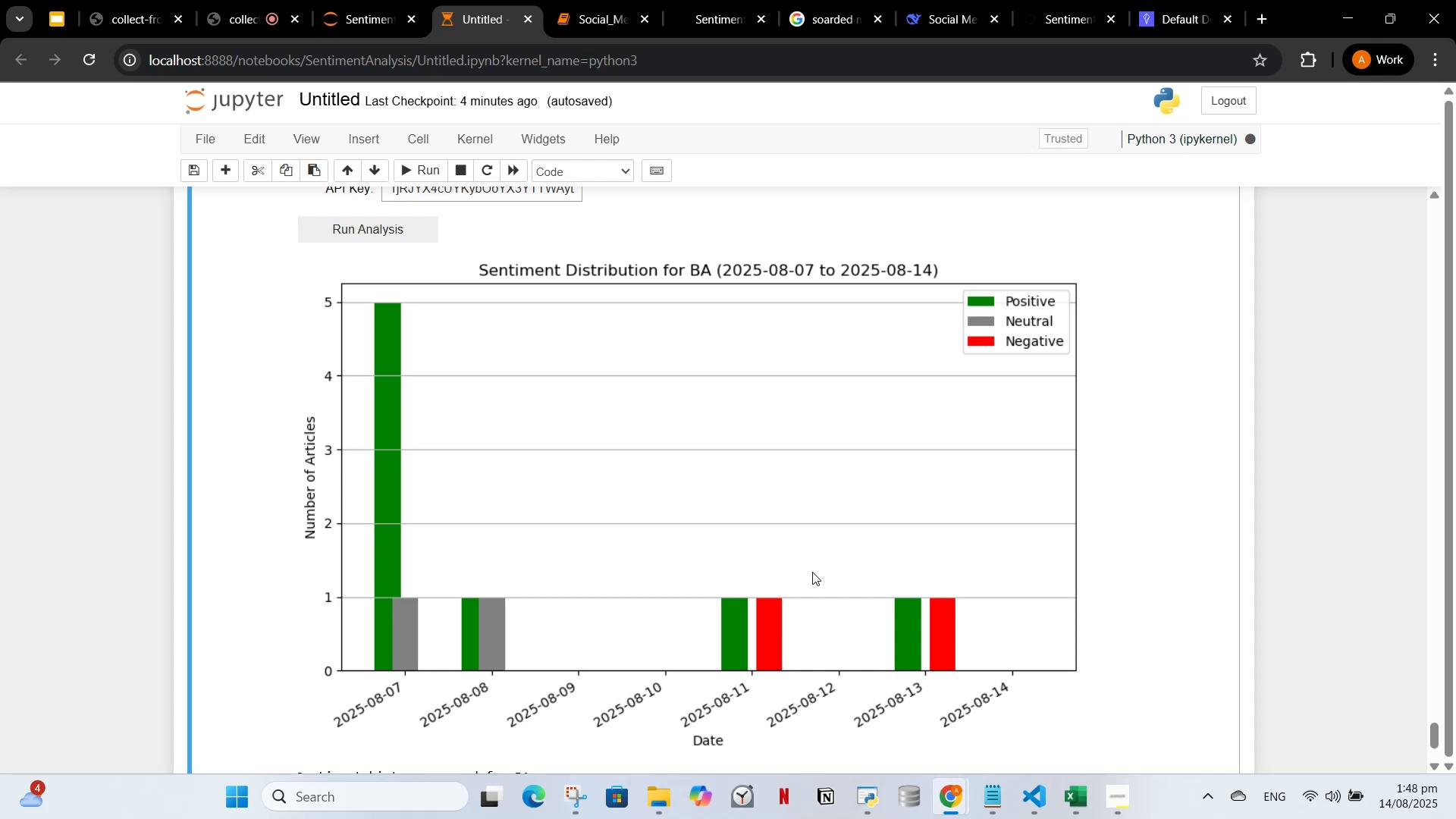 
scroll: coordinate [697, 473], scroll_direction: up, amount: 3.0
 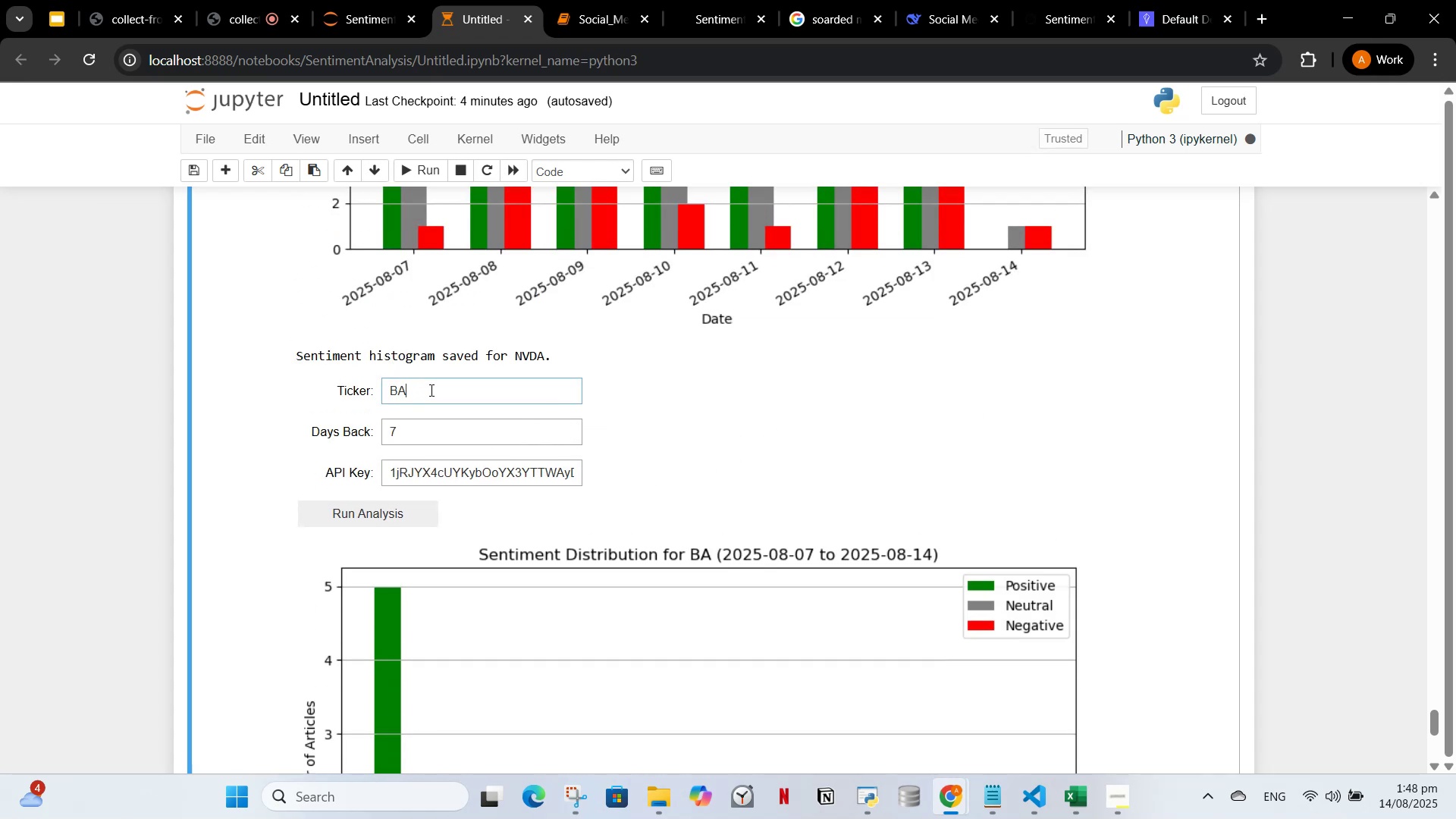 
key(Backspace)
key(Backspace)
type(NVDA)
 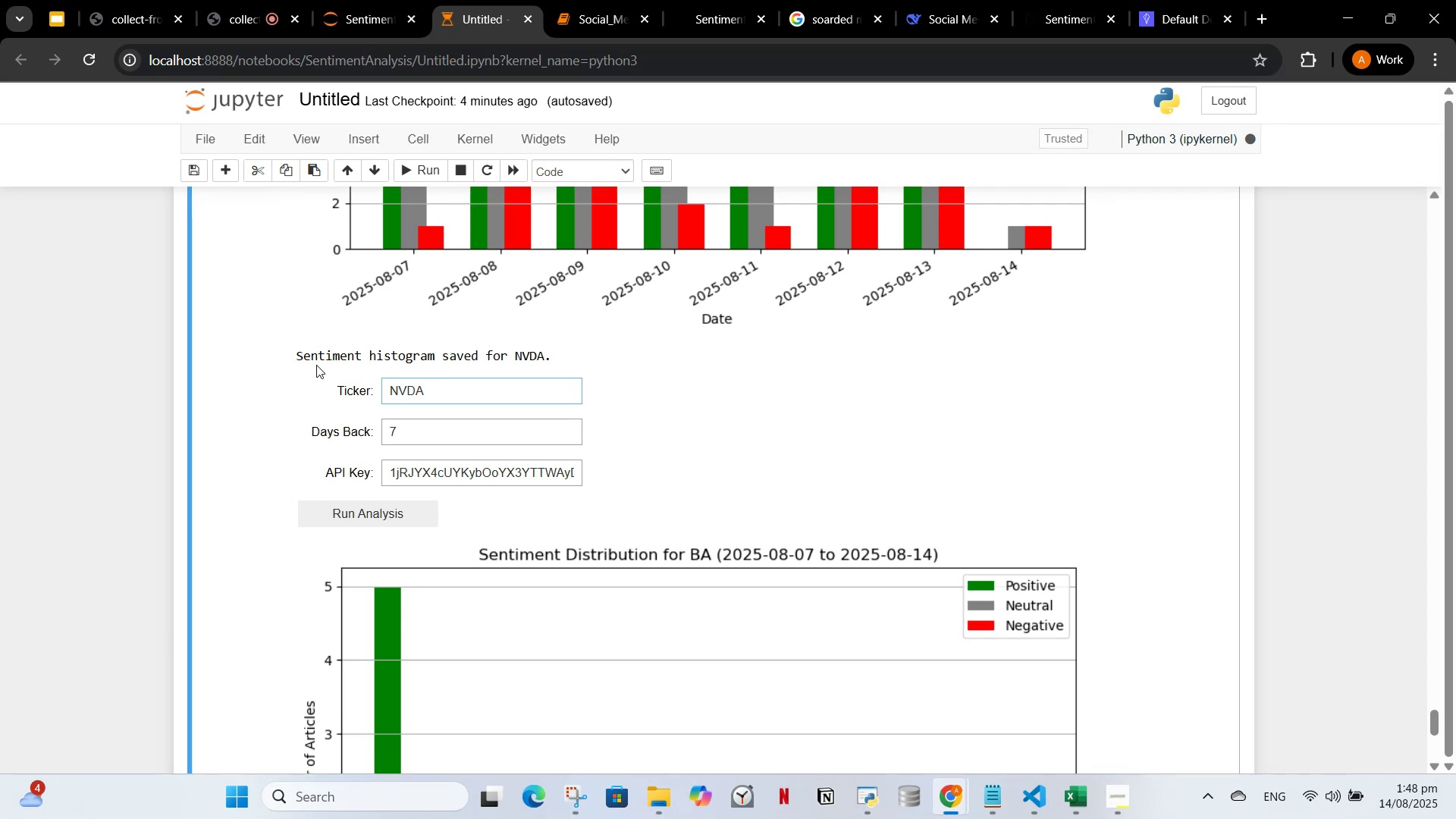 
left_click([369, 522])
 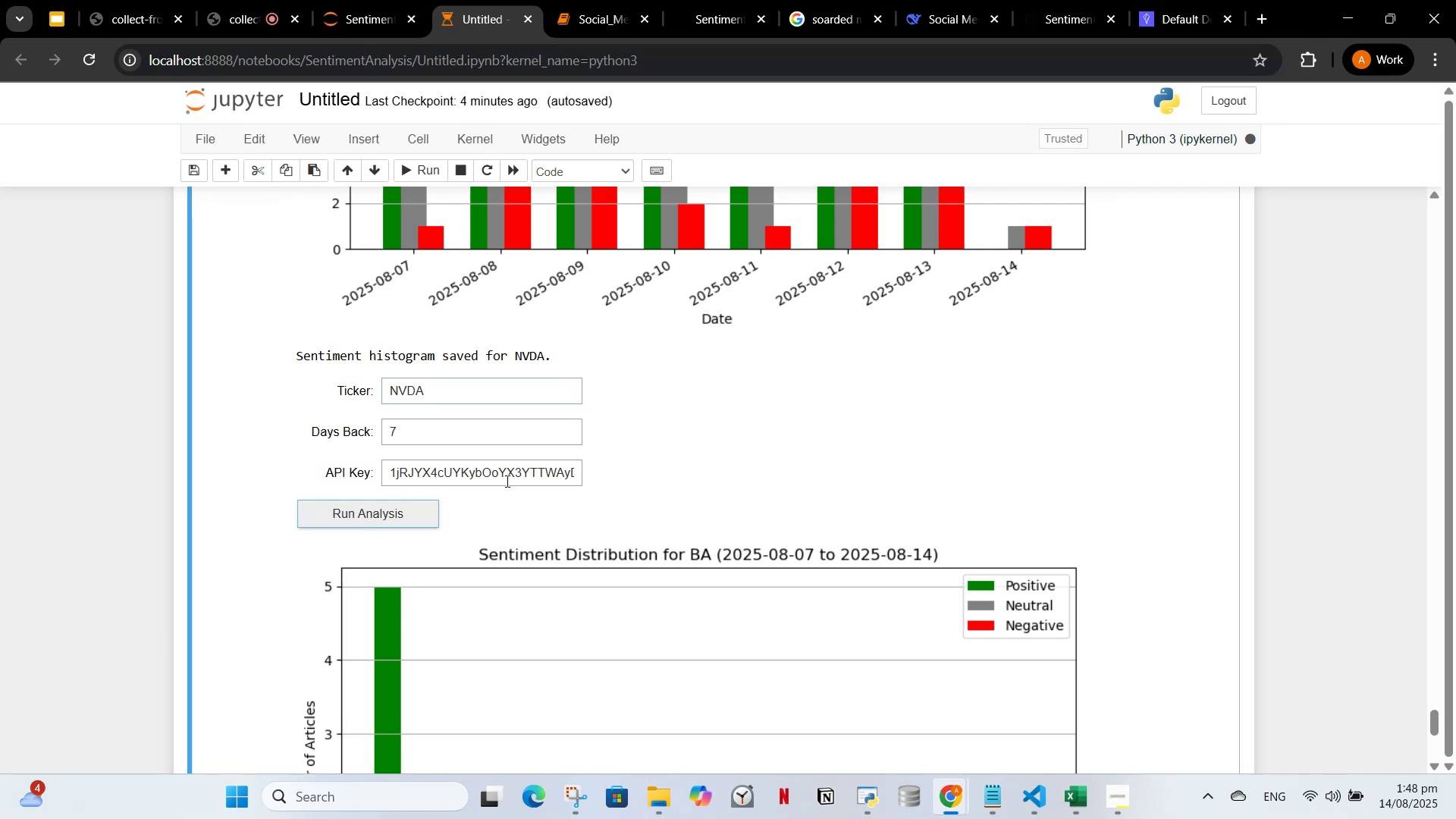 
scroll: coordinate [522, 476], scroll_direction: down, amount: 3.0
 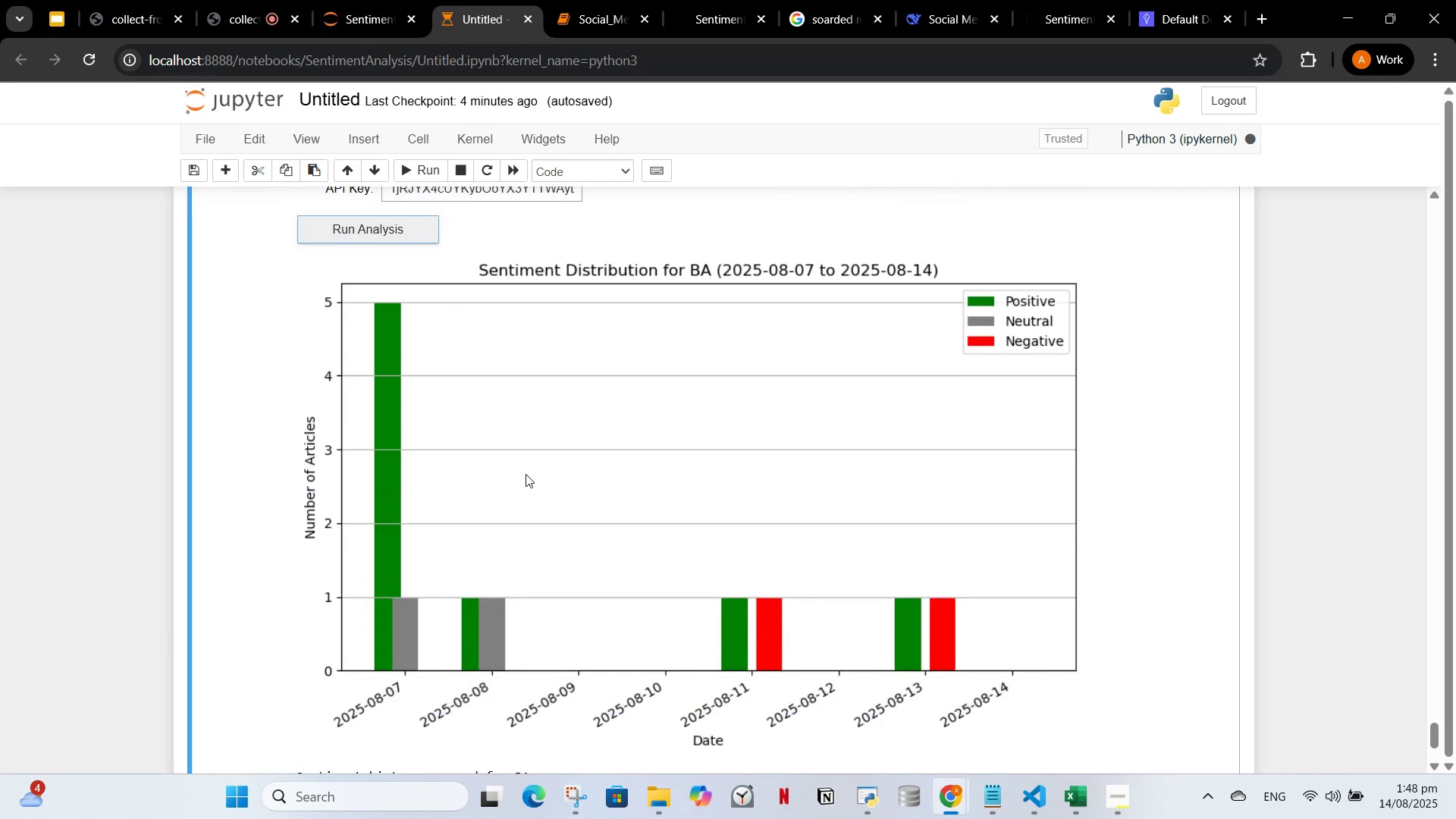 
scroll: coordinate [538, 453], scroll_direction: up, amount: 3.0
 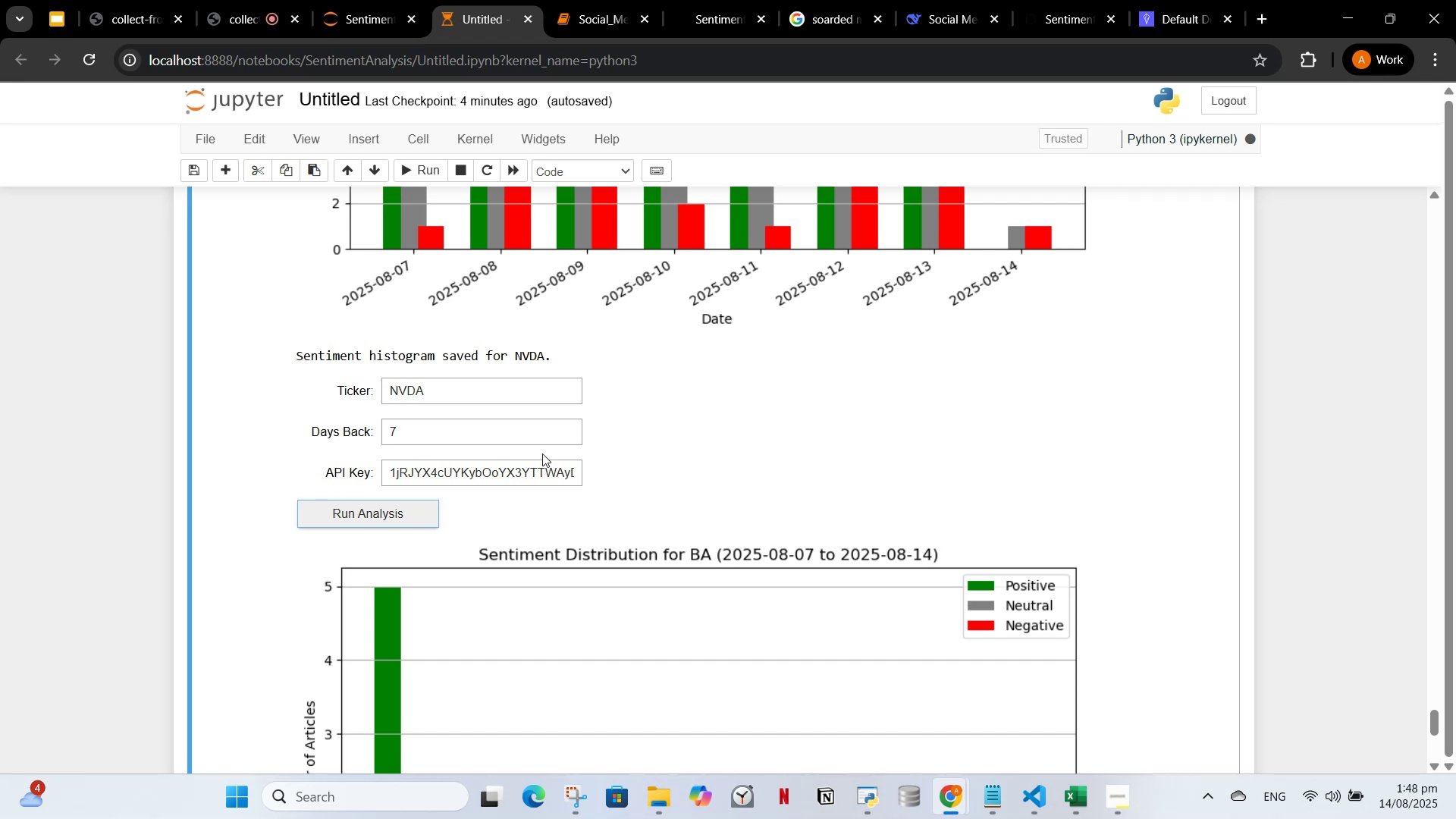 
scroll: coordinate [547, 461], scroll_direction: down, amount: 3.0
 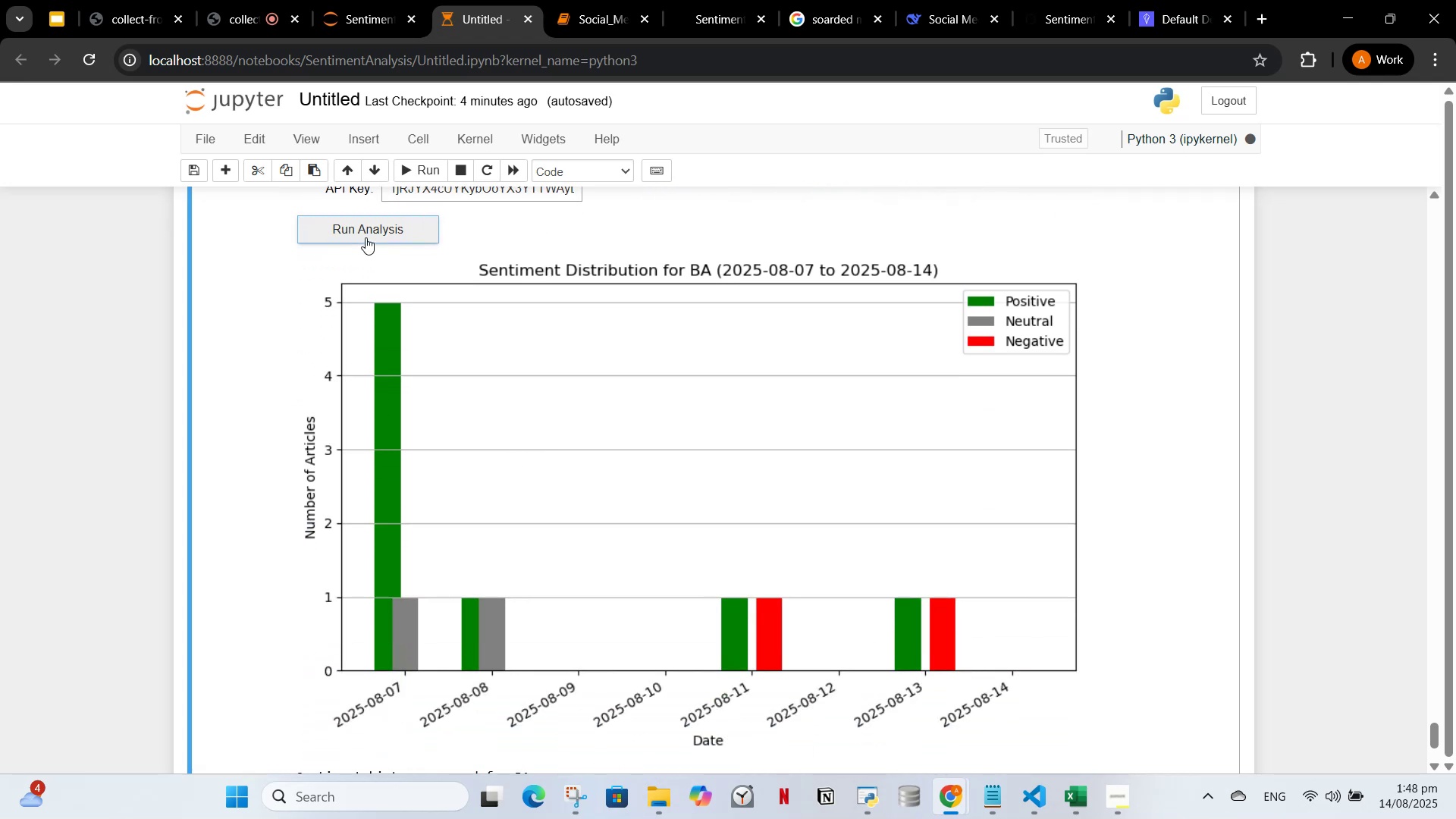 
left_click([367, 237])
 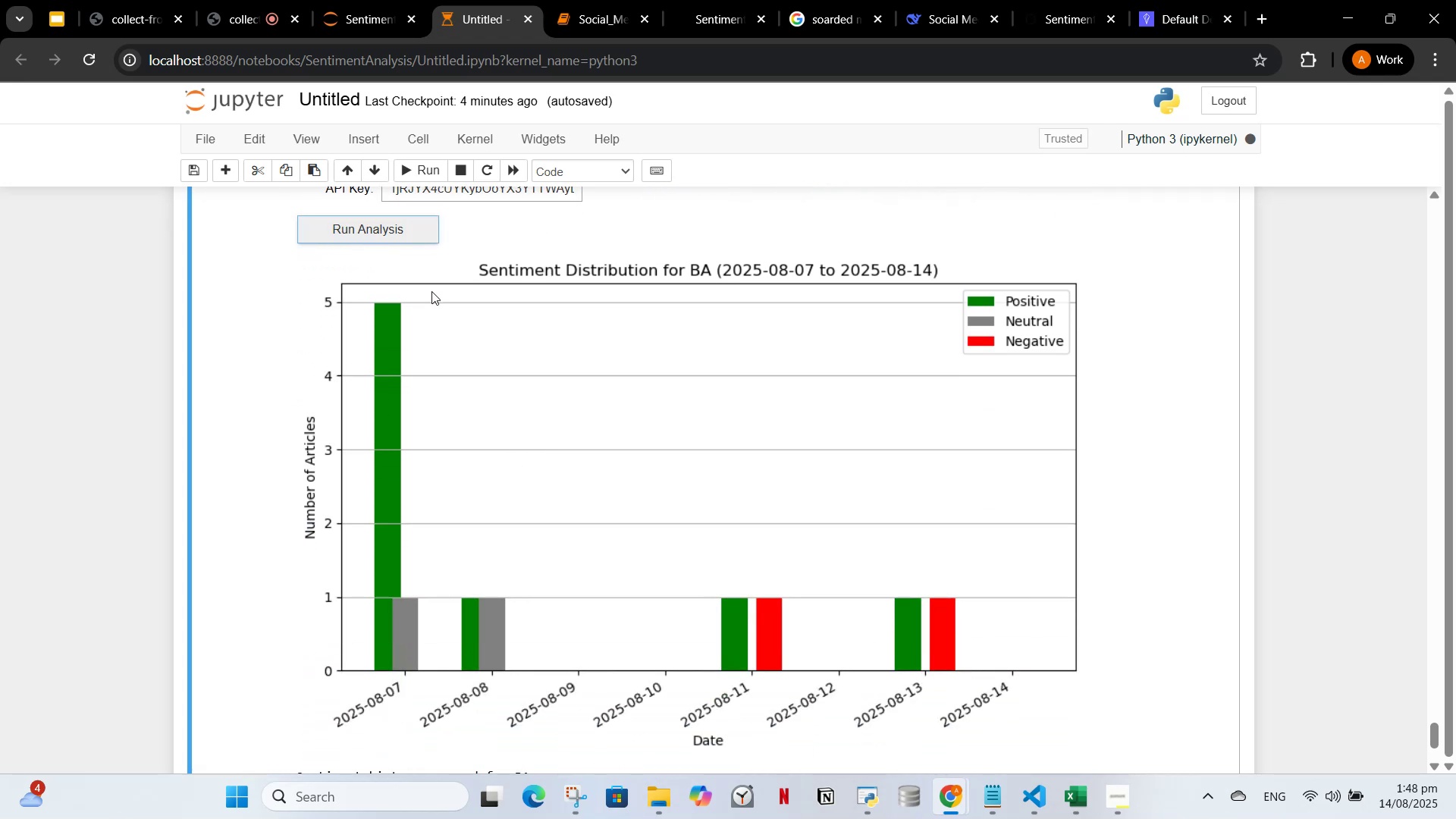 
scroll: coordinate [453, 293], scroll_direction: down, amount: 3.0
 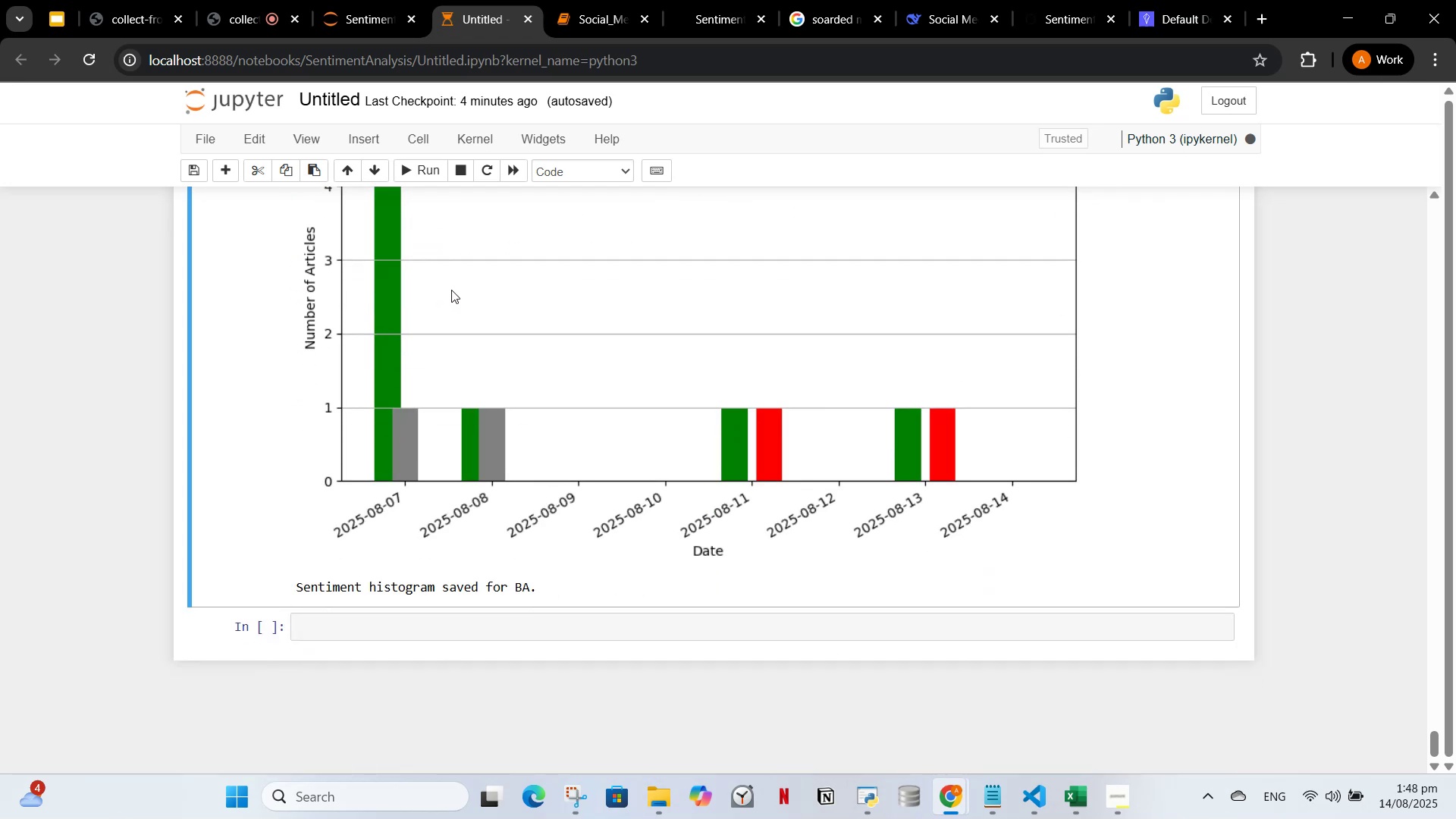 
scroll: coordinate [451, 290], scroll_direction: up, amount: 2.0
 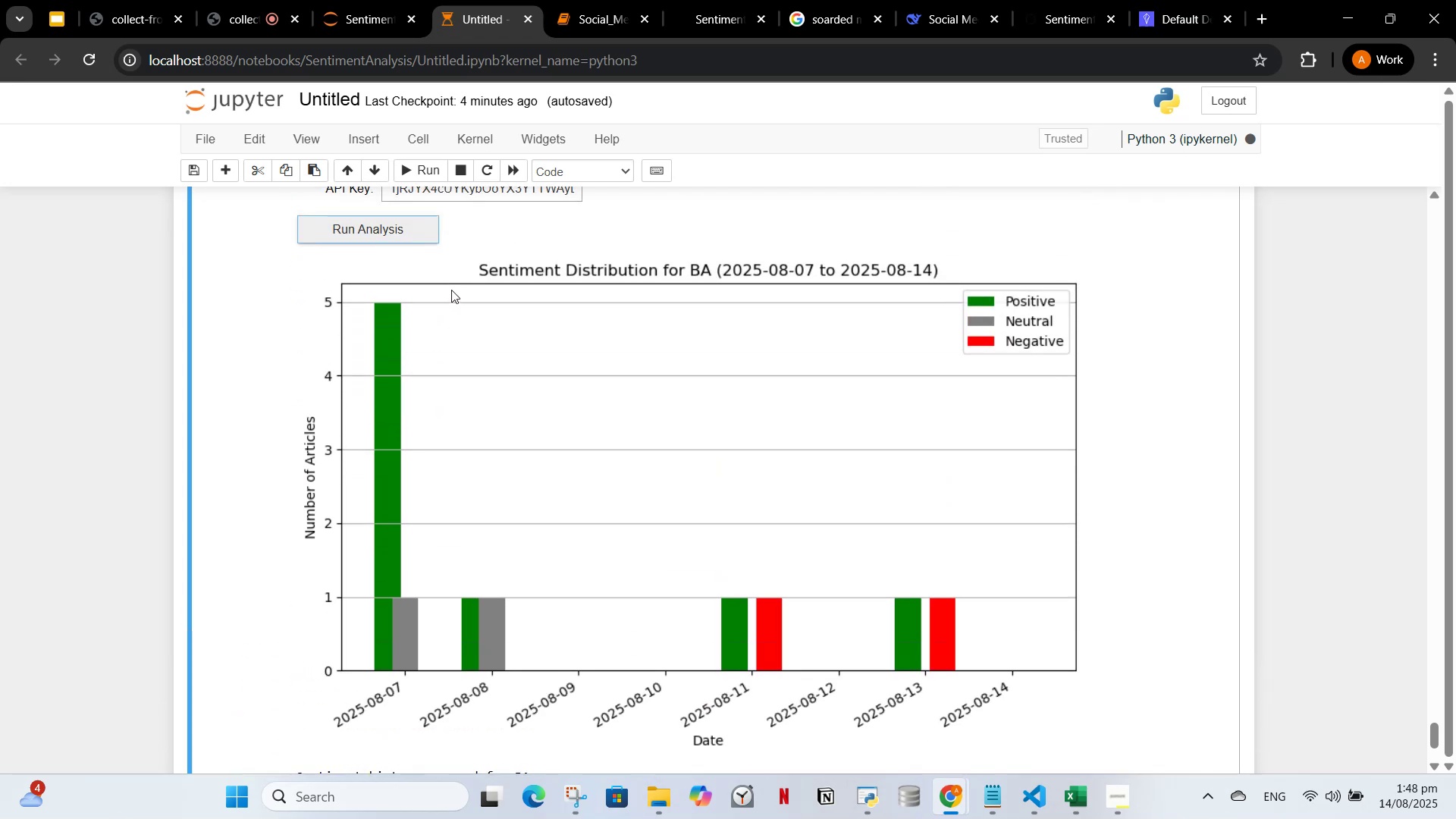 
left_click_drag(start_coordinate=[333, 262], to_coordinate=[337, 262])
 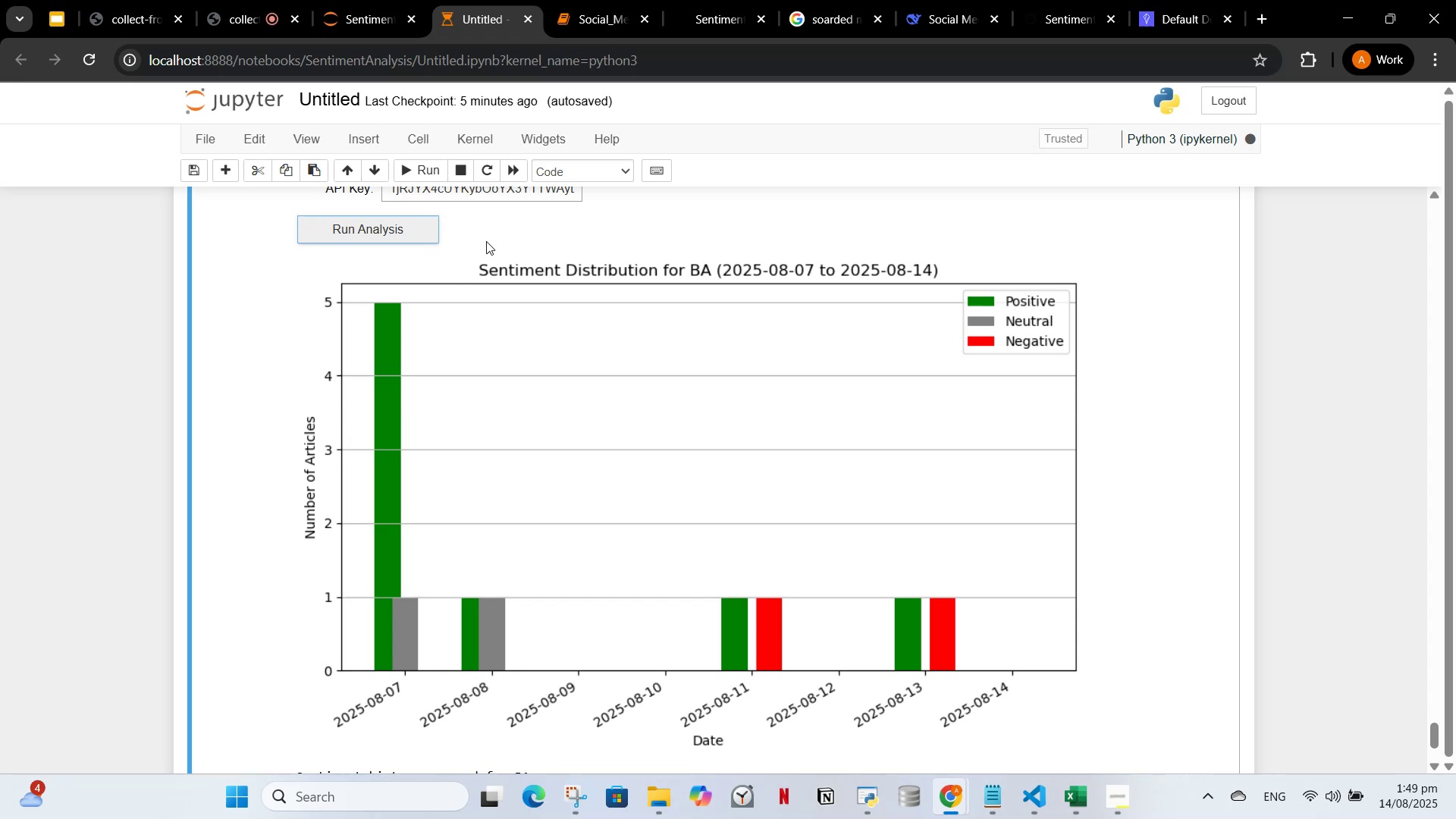 
wait(44.86)
 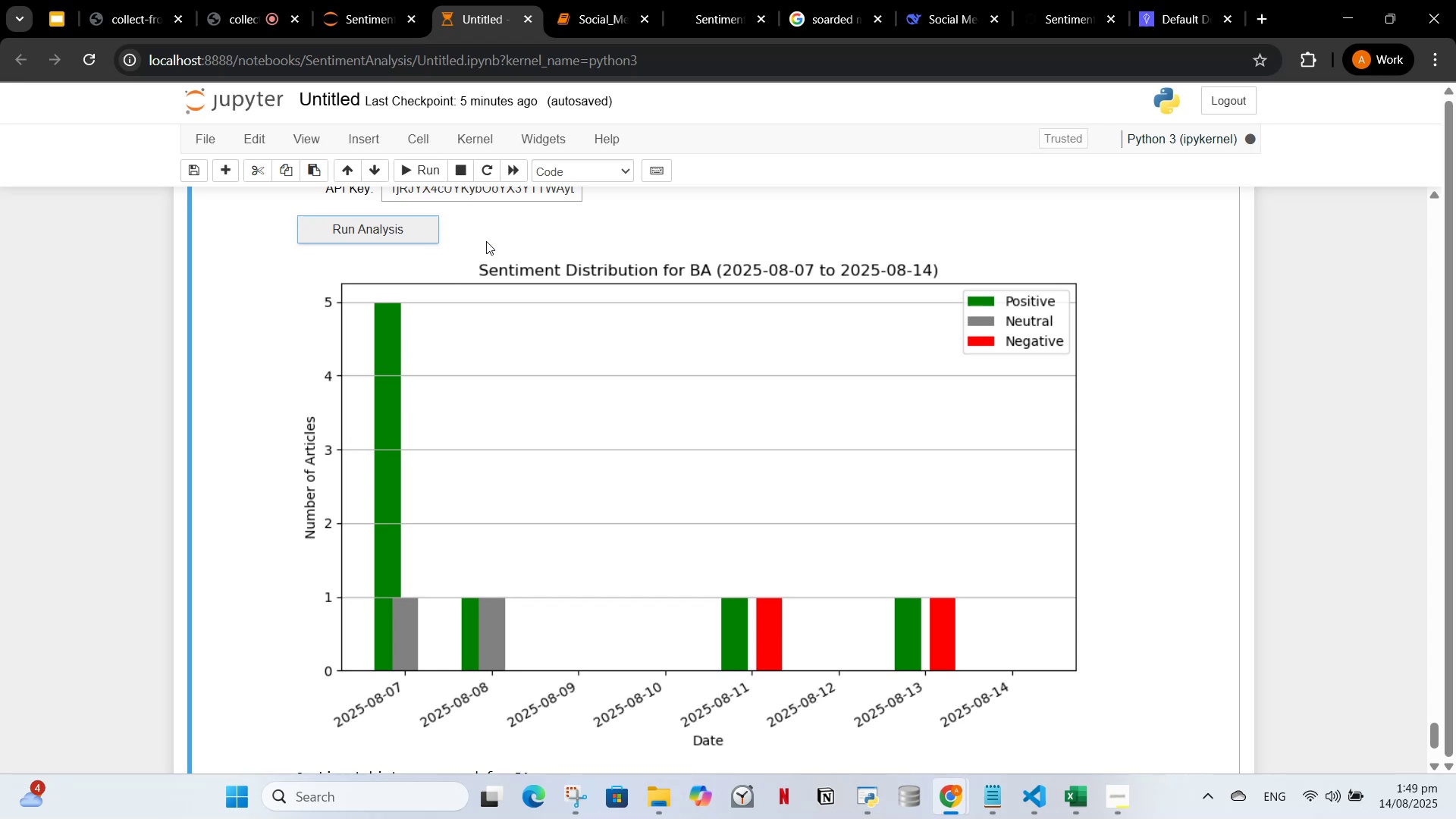 
scroll: coordinate [700, 474], scroll_direction: down, amount: 3.0
 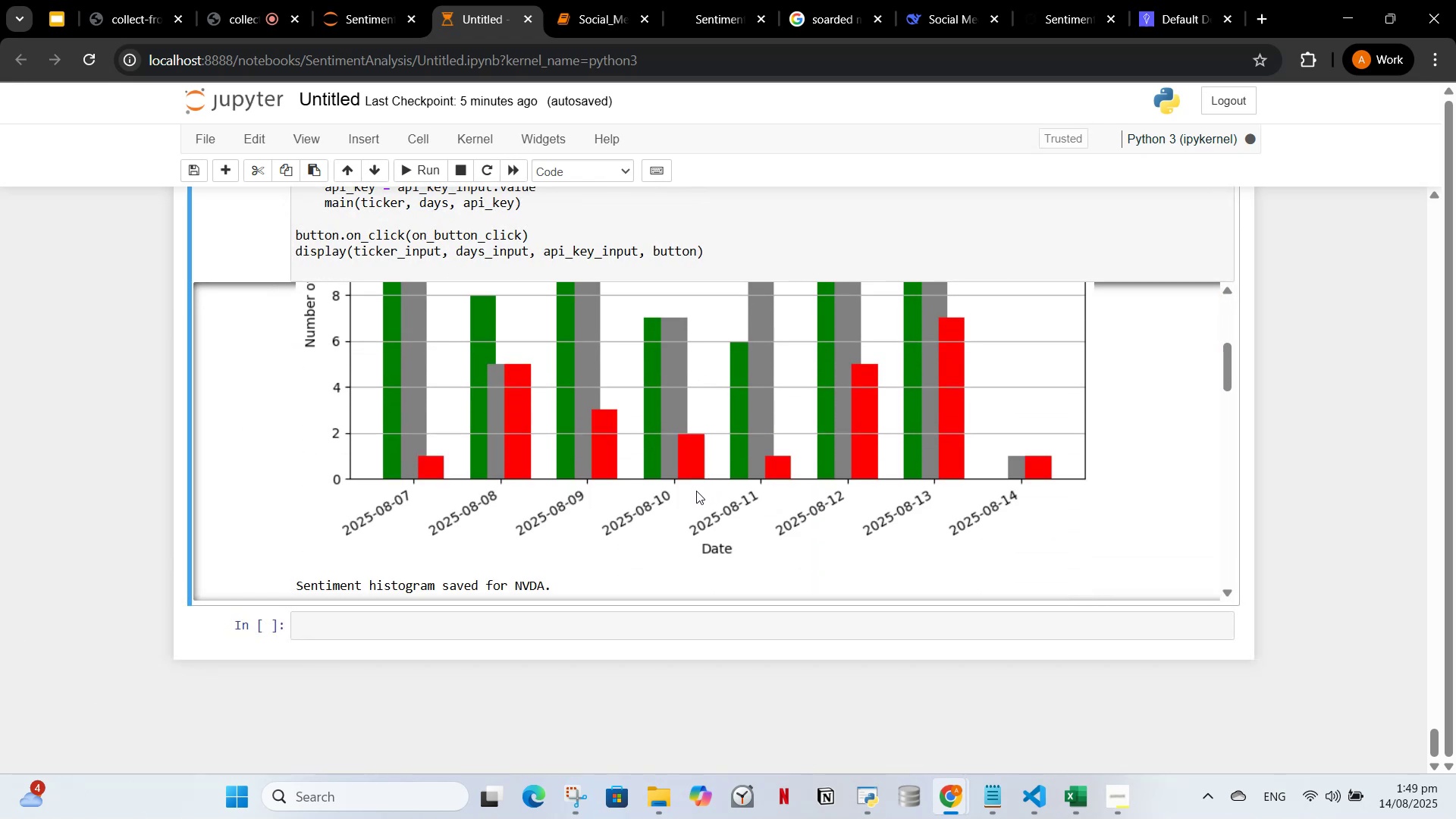 
scroll: coordinate [662, 485], scroll_direction: up, amount: 1.0
 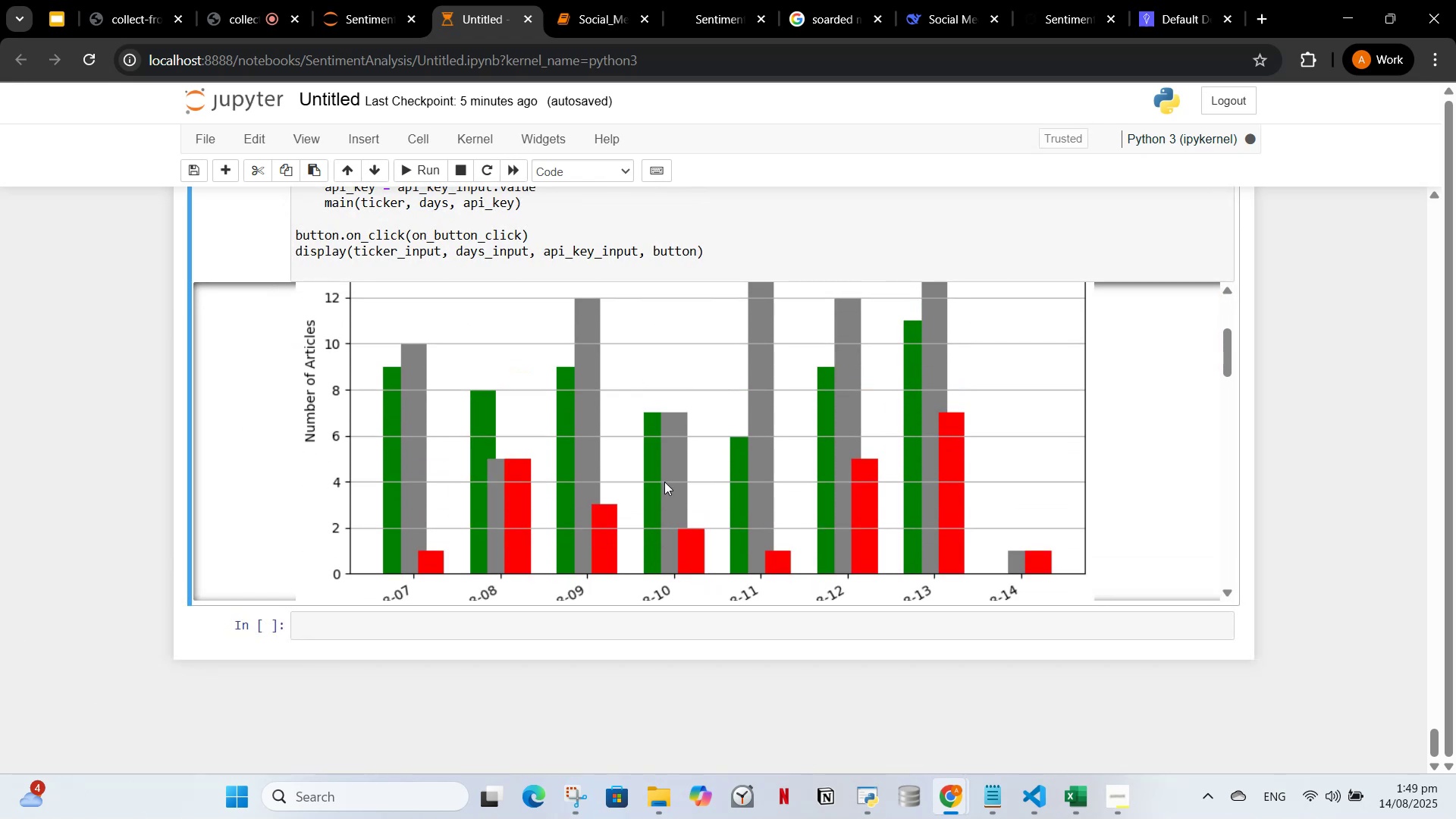 
scroll: coordinate [644, 464], scroll_direction: none, amount: 0.0
 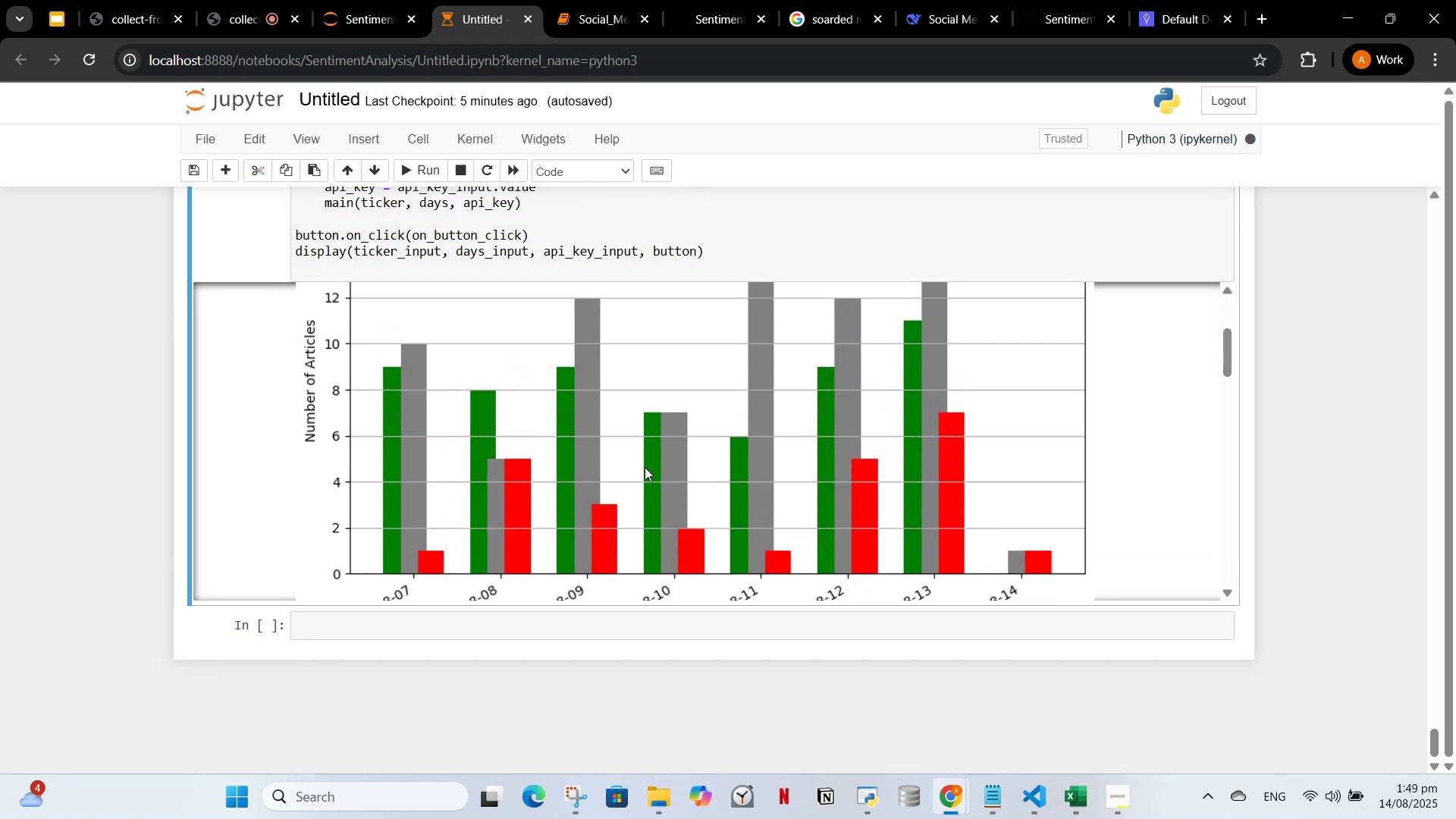 
scroll: coordinate [657, 461], scroll_direction: down, amount: 8.0
 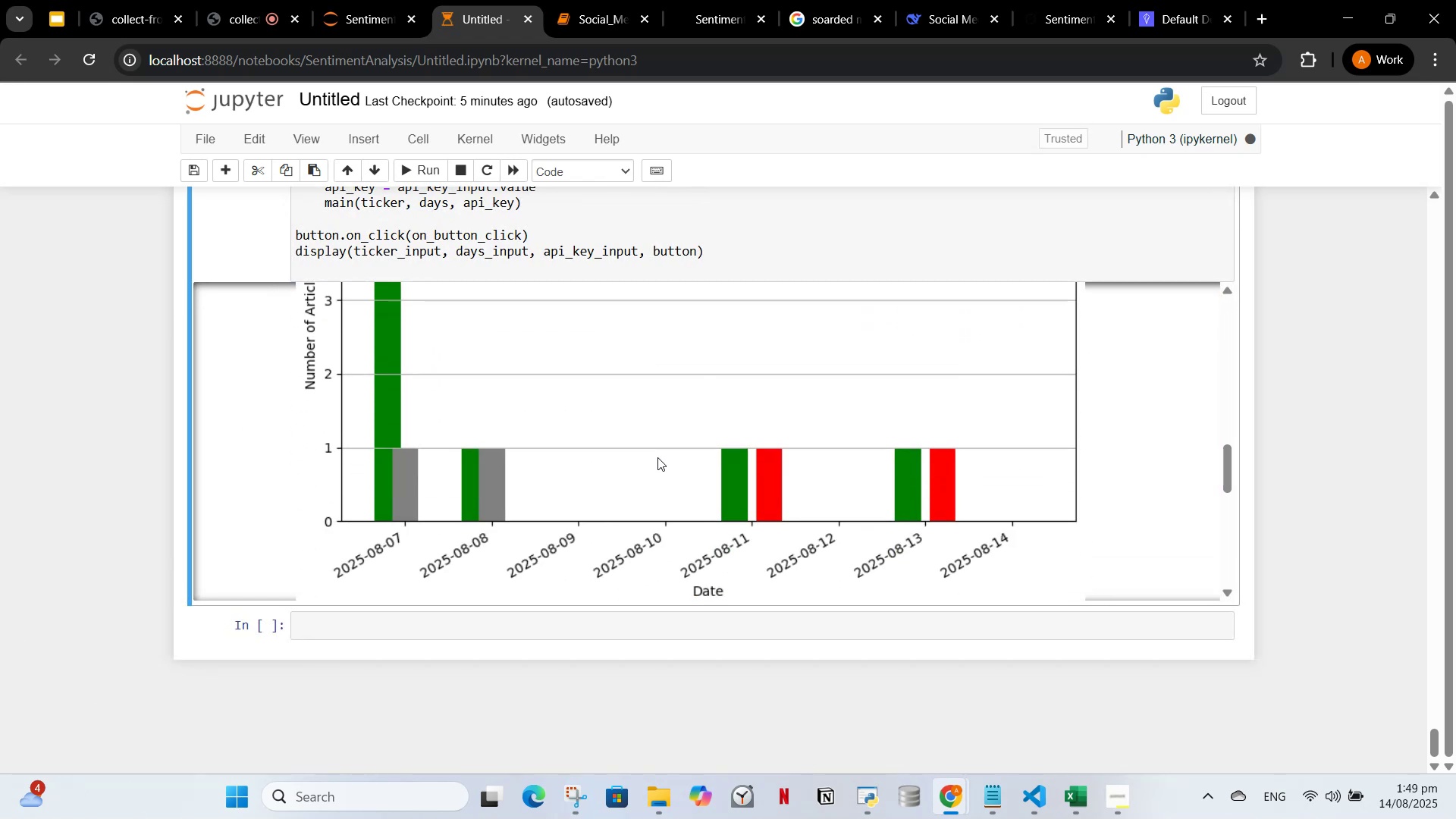 
scroll: coordinate [667, 452], scroll_direction: up, amount: 8.0
 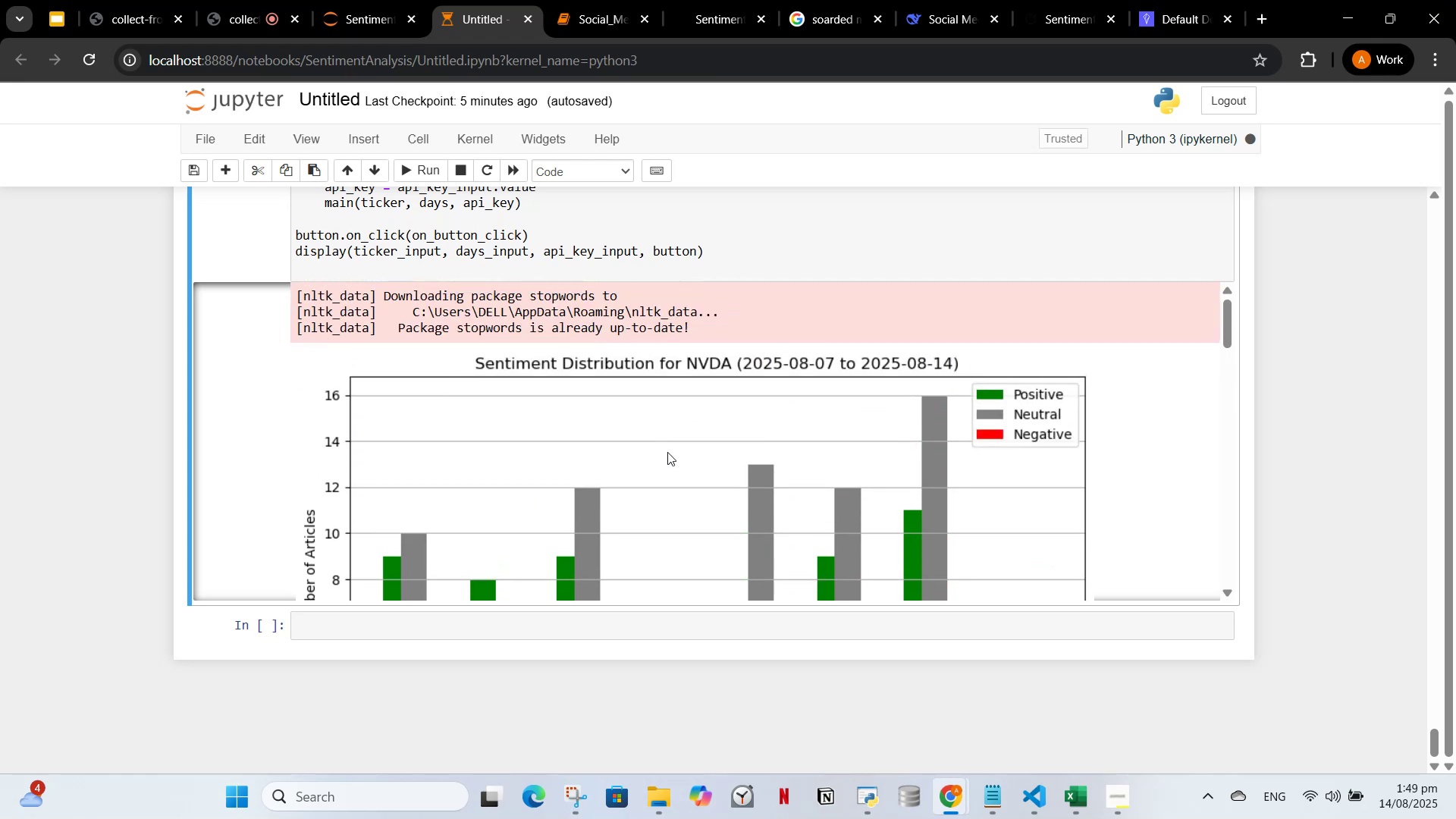 
scroll: coordinate [667, 452], scroll_direction: down, amount: 1.0
 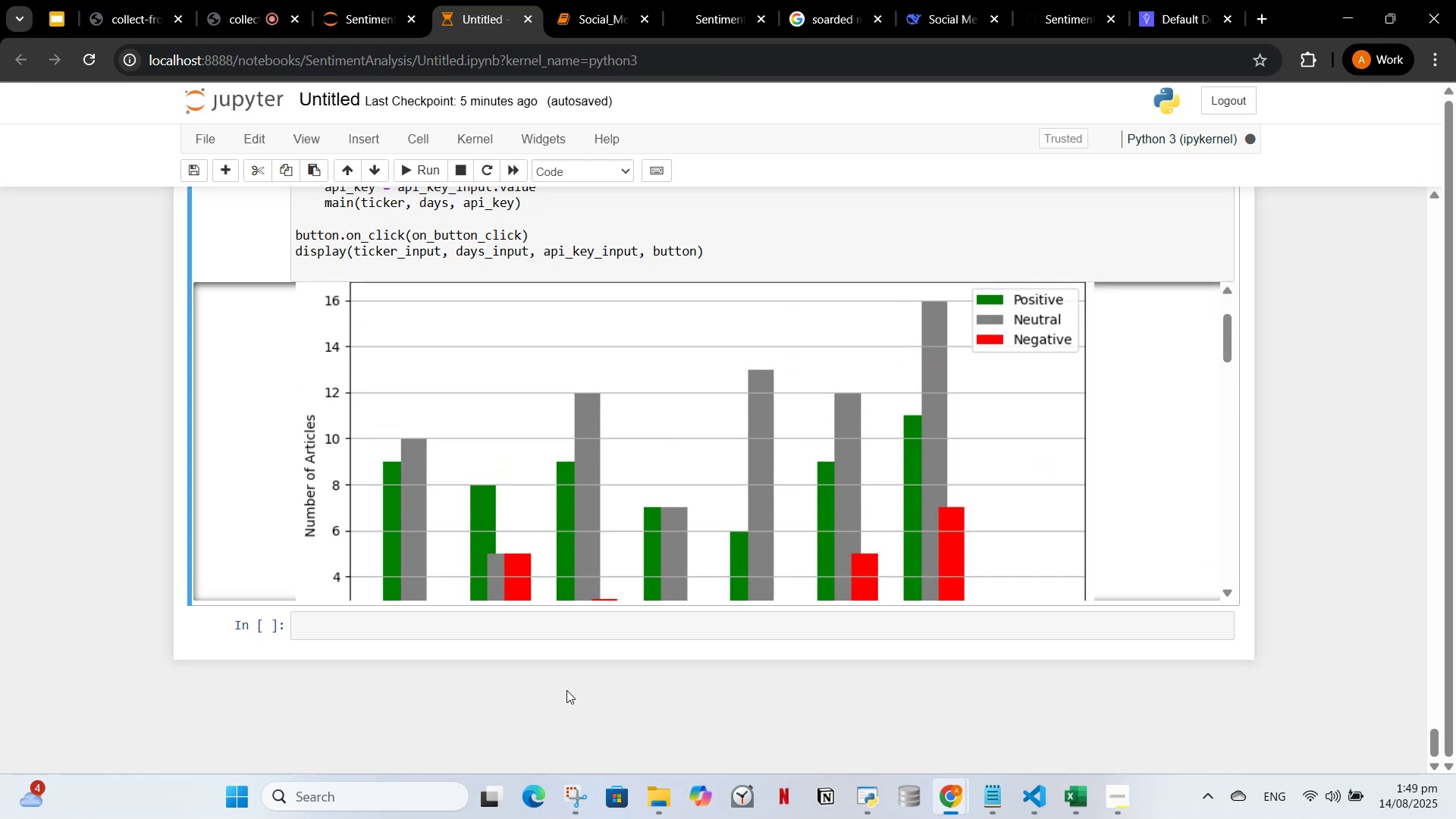 
left_click_drag(start_coordinate=[587, 654], to_coordinate=[587, 658])
 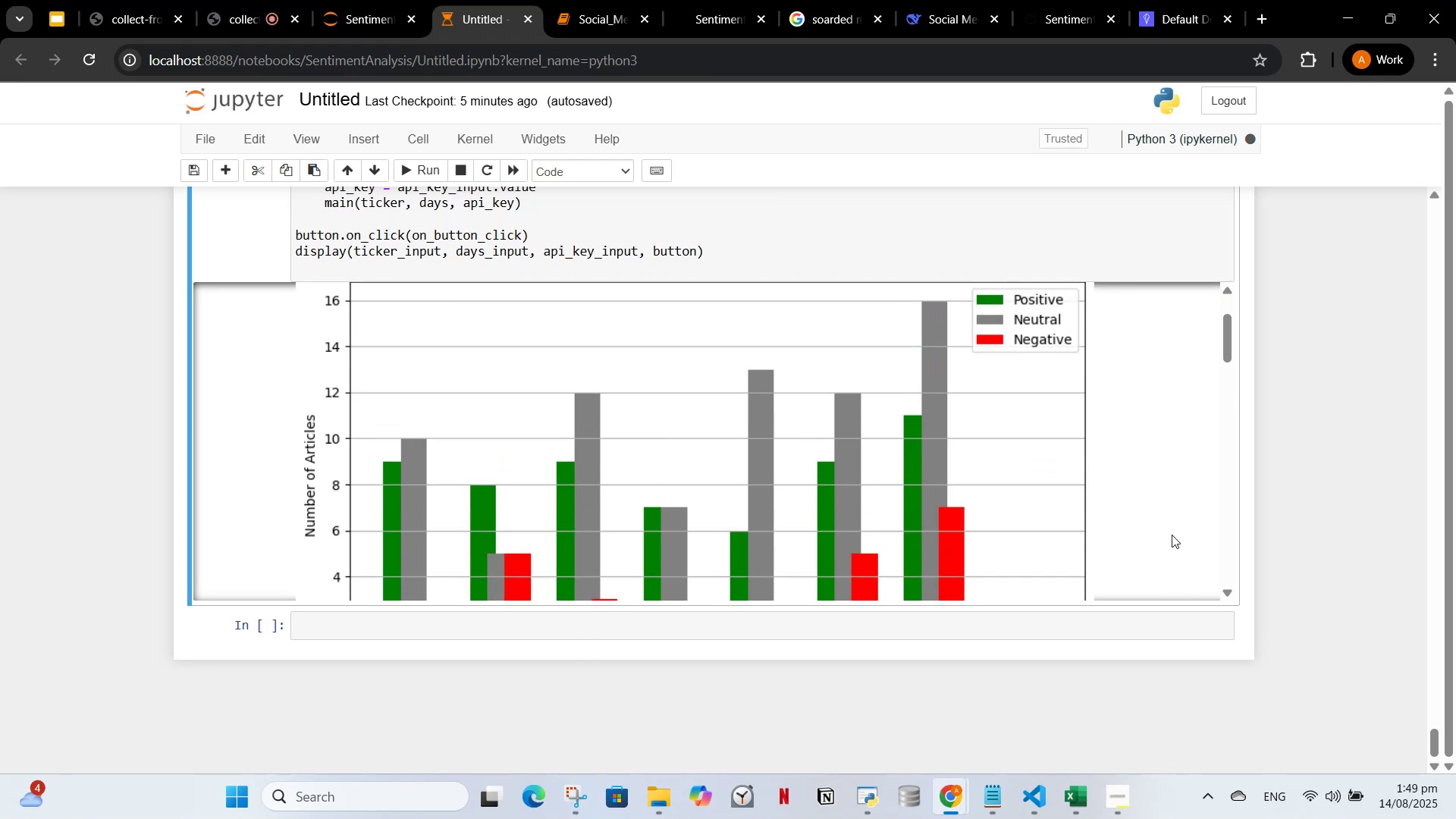 
scroll: coordinate [1142, 496], scroll_direction: down, amount: 7.0
 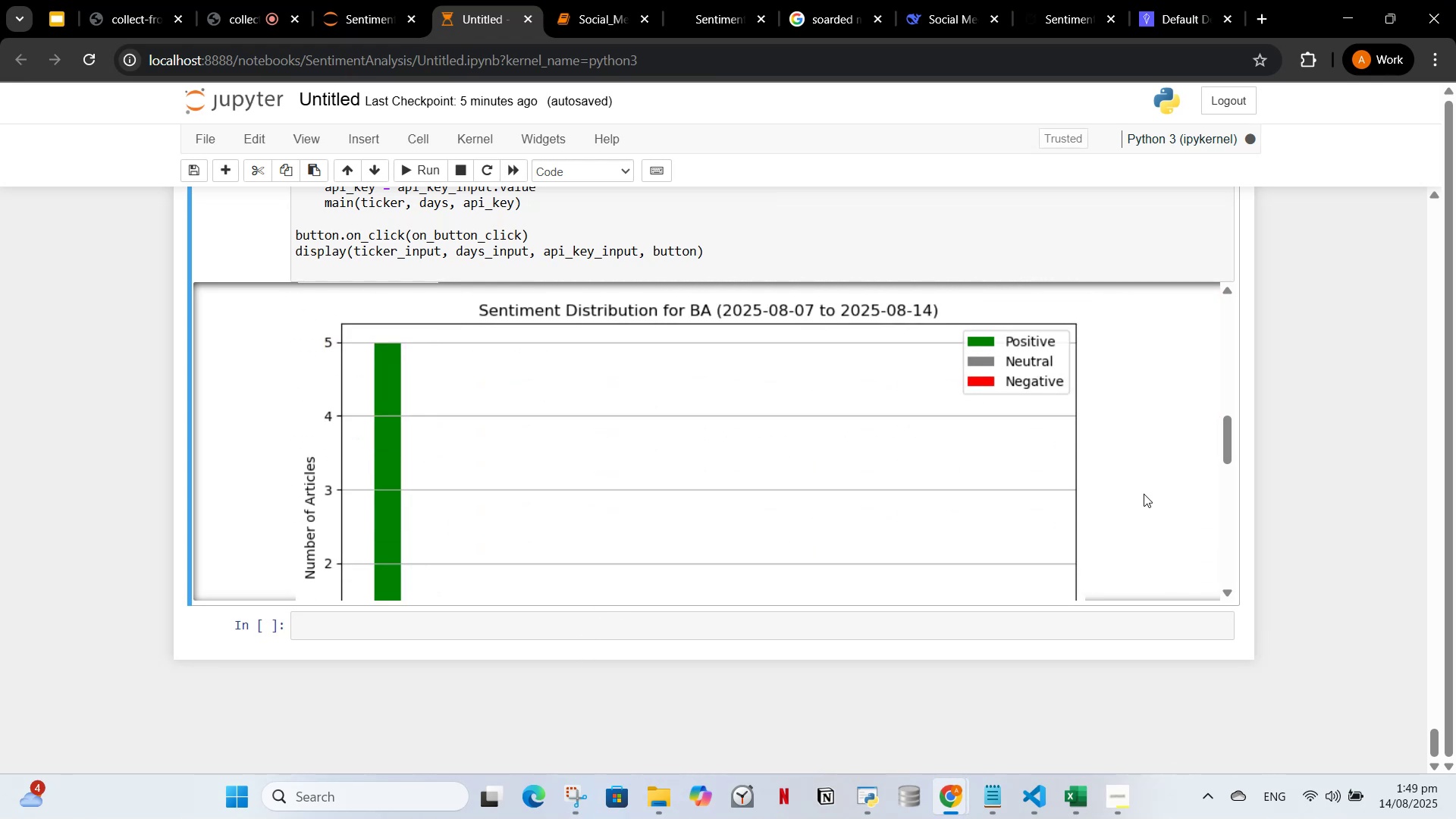 
scroll: coordinate [1144, 495], scroll_direction: up, amount: 9.0
 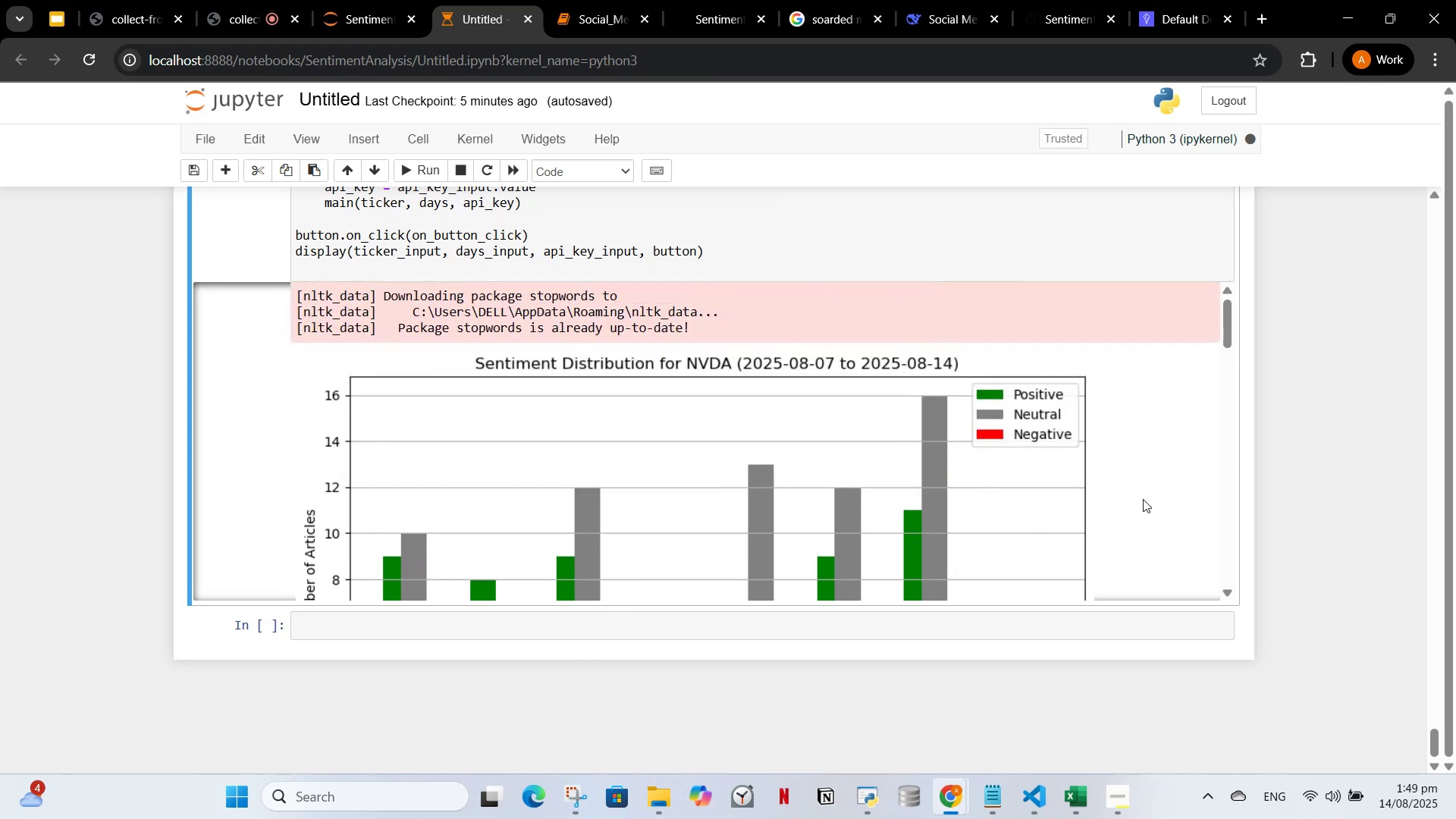 
scroll: coordinate [1143, 503], scroll_direction: down, amount: 3.0
 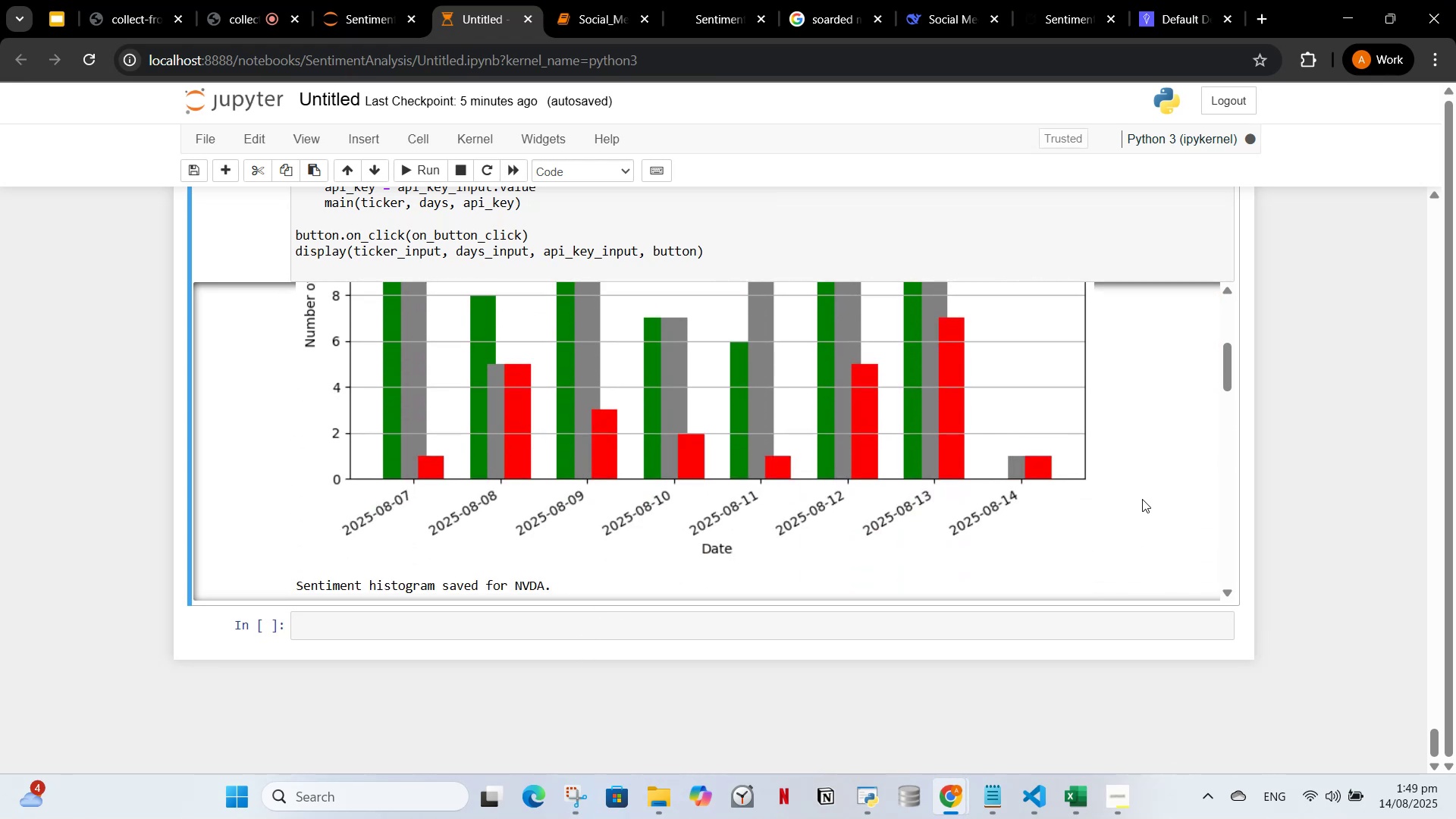 
scroll: coordinate [1142, 499], scroll_direction: up, amount: 2.0
 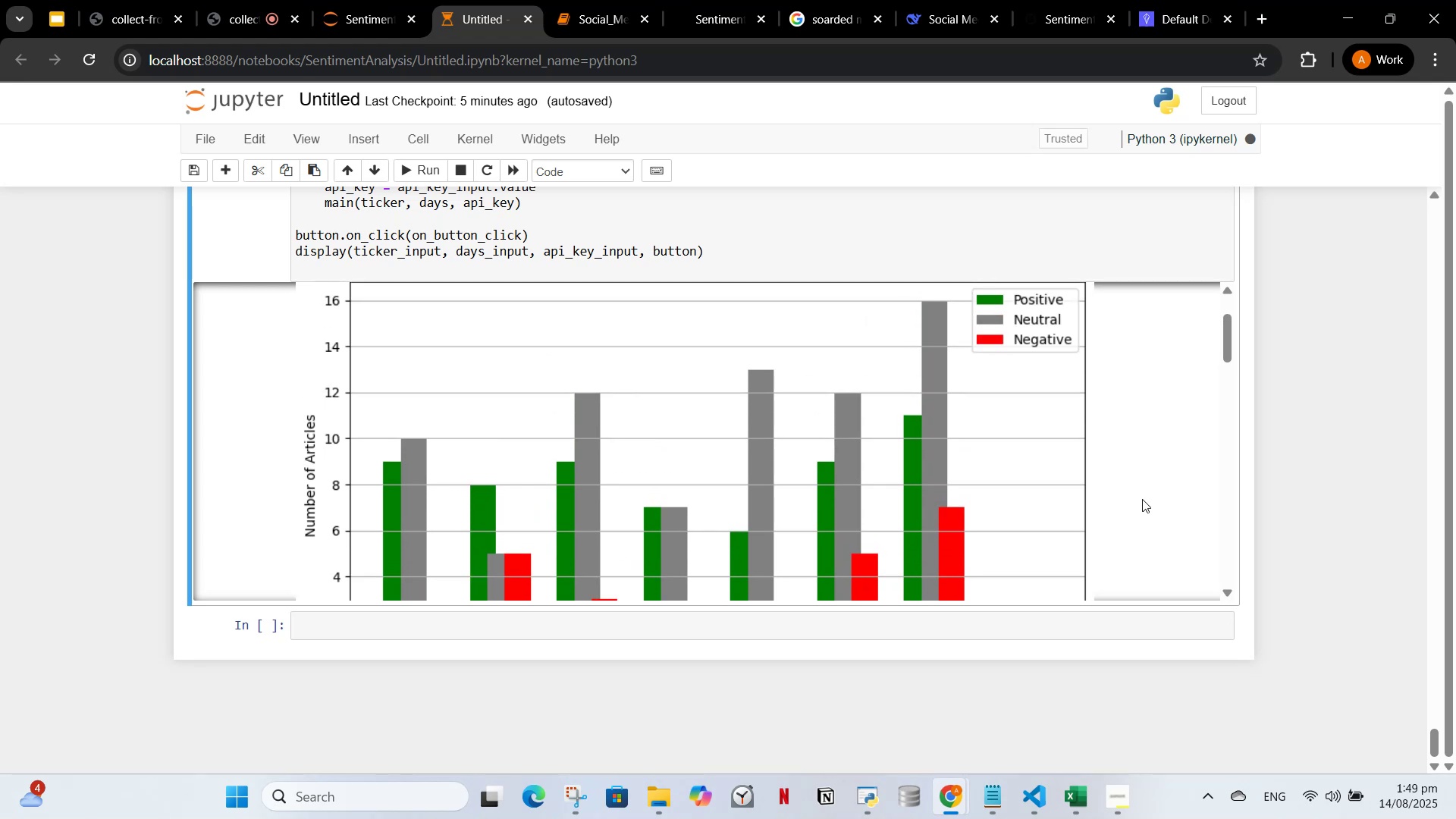 
scroll: coordinate [1150, 497], scroll_direction: down, amount: 8.0
 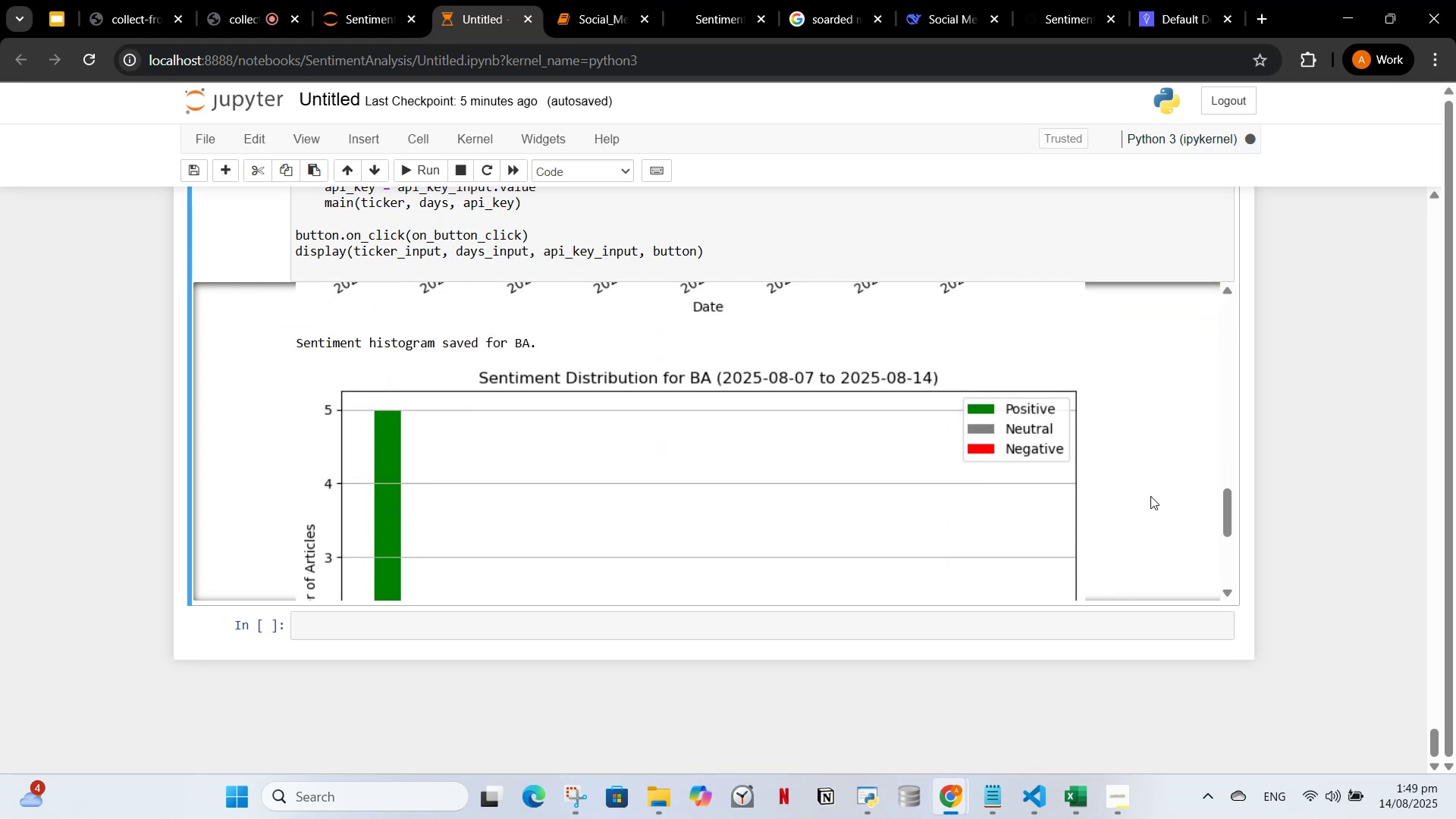 
scroll: coordinate [1148, 494], scroll_direction: up, amount: 4.0
 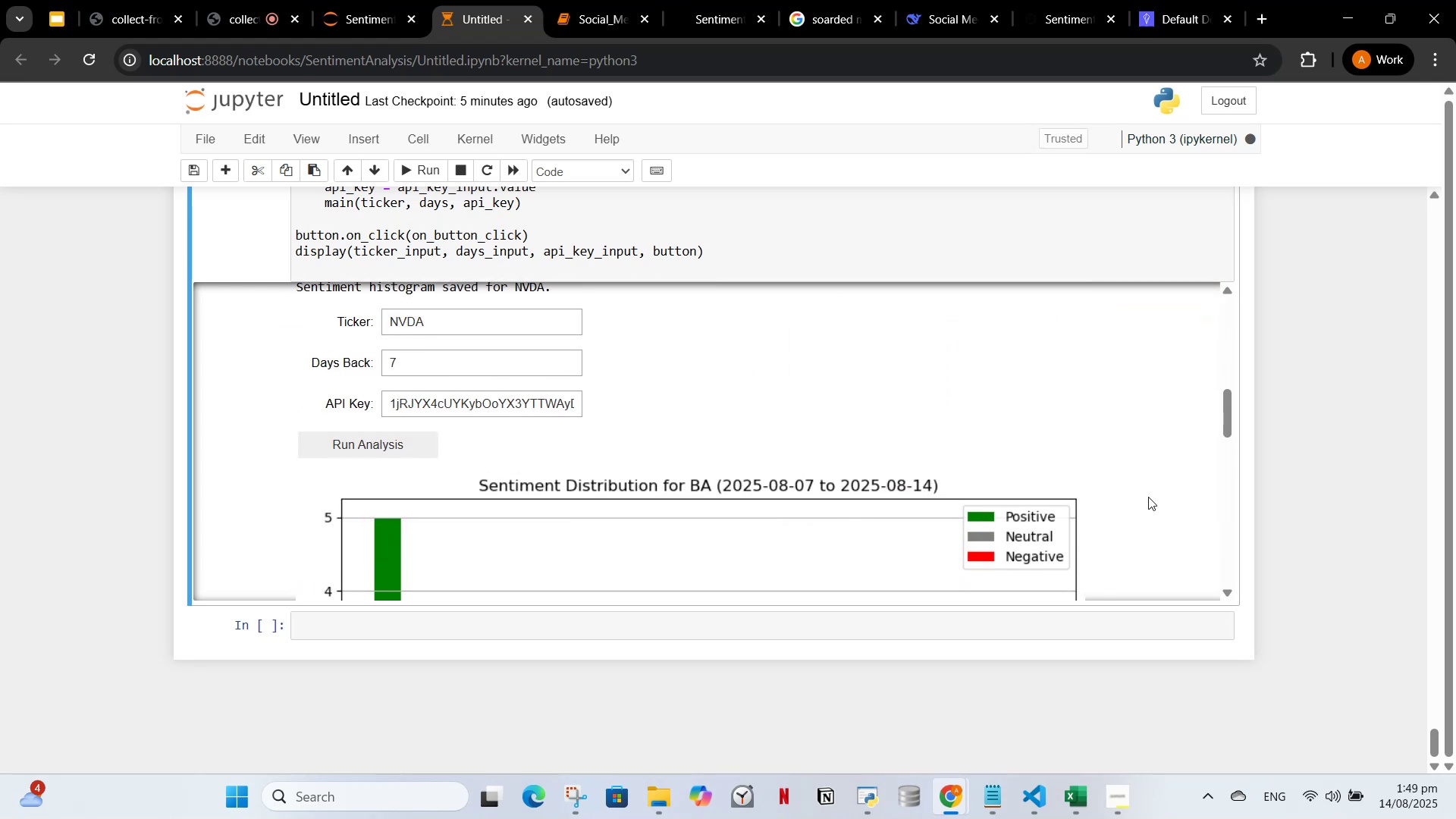 
scroll: coordinate [1150, 504], scroll_direction: down, amount: 10.0
 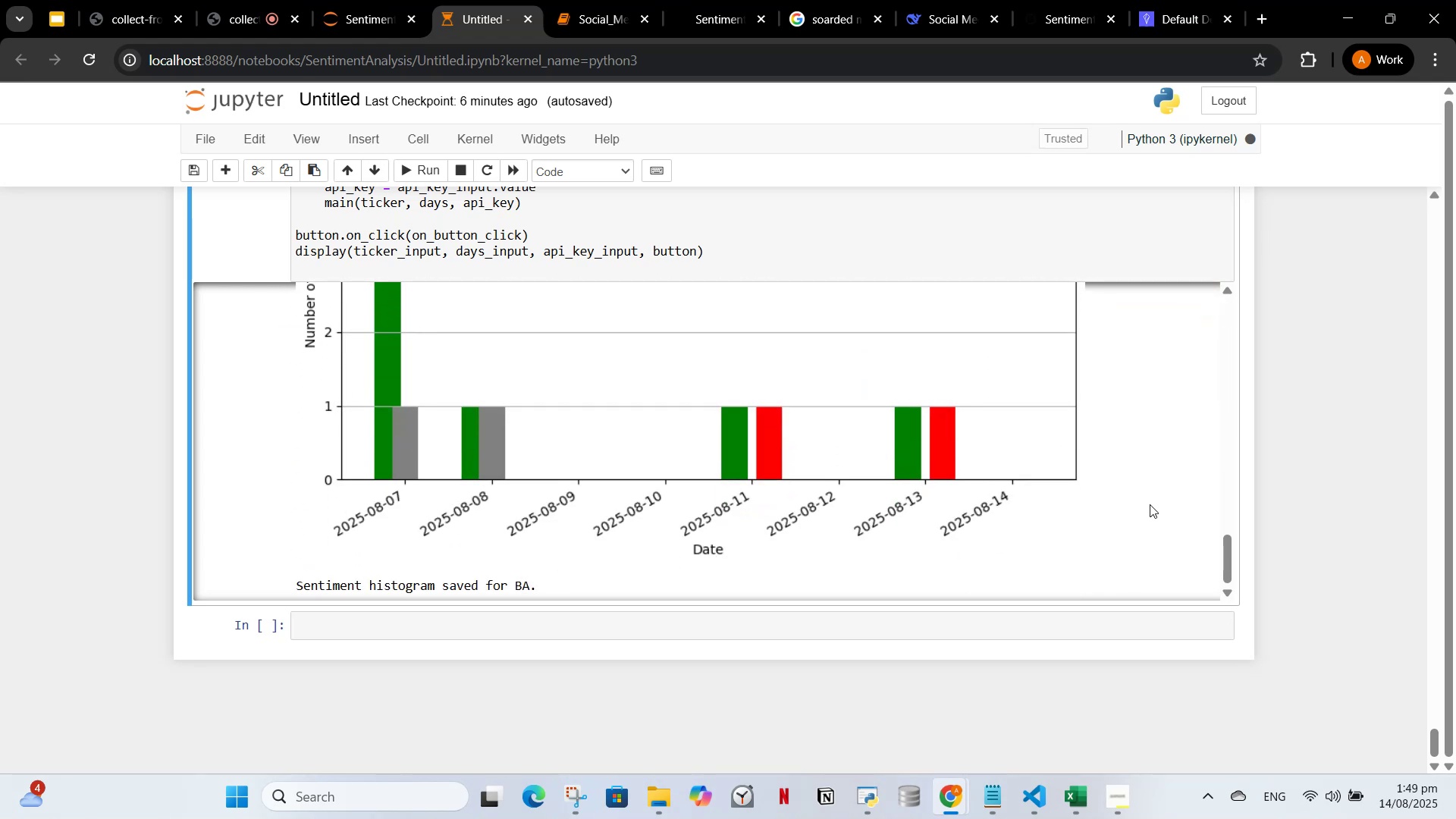 
scroll: coordinate [1168, 475], scroll_direction: up, amount: 10.0
 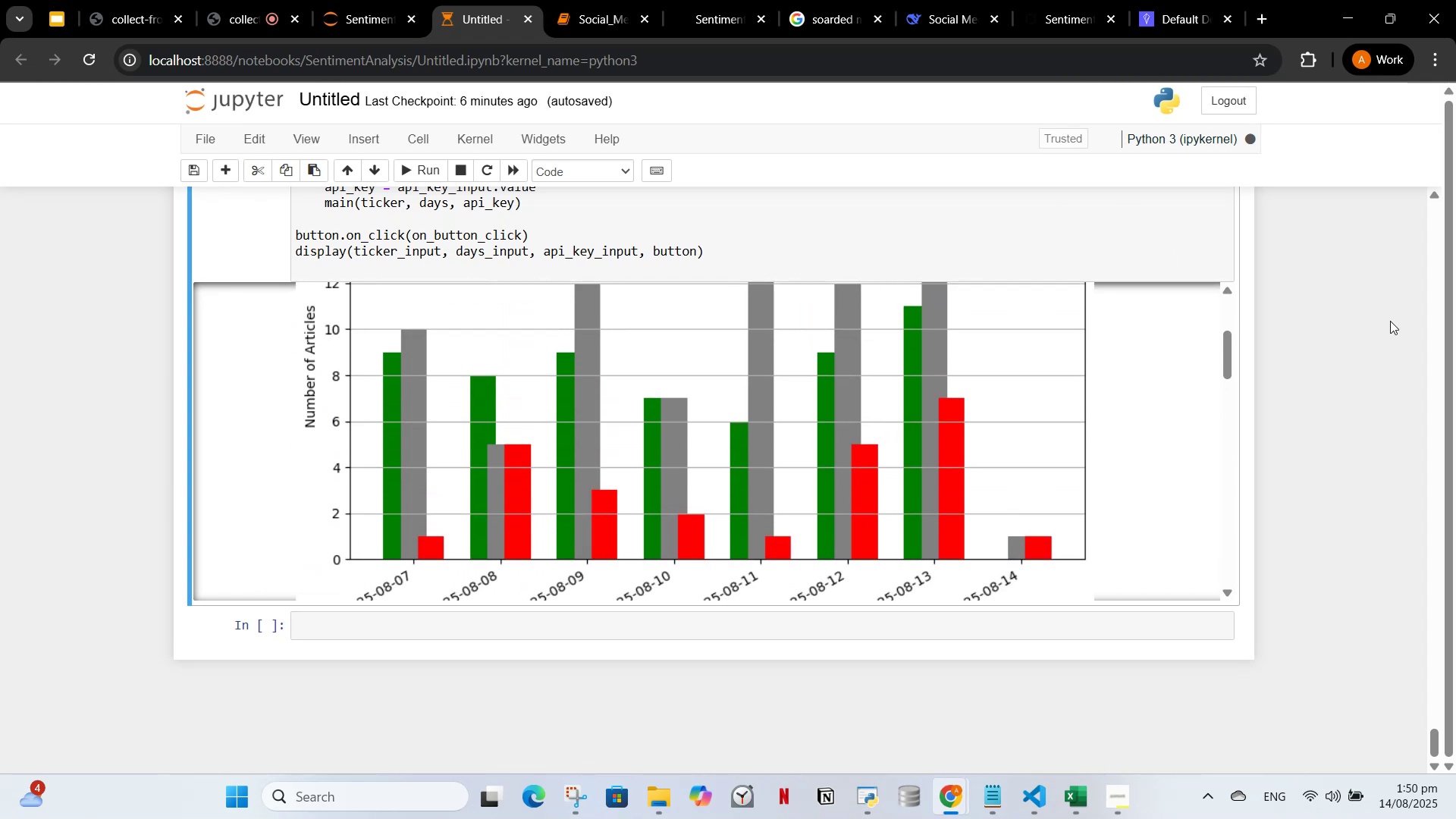 
left_click_drag(start_coordinate=[1185, 375], to_coordinate=[1179, 396])
 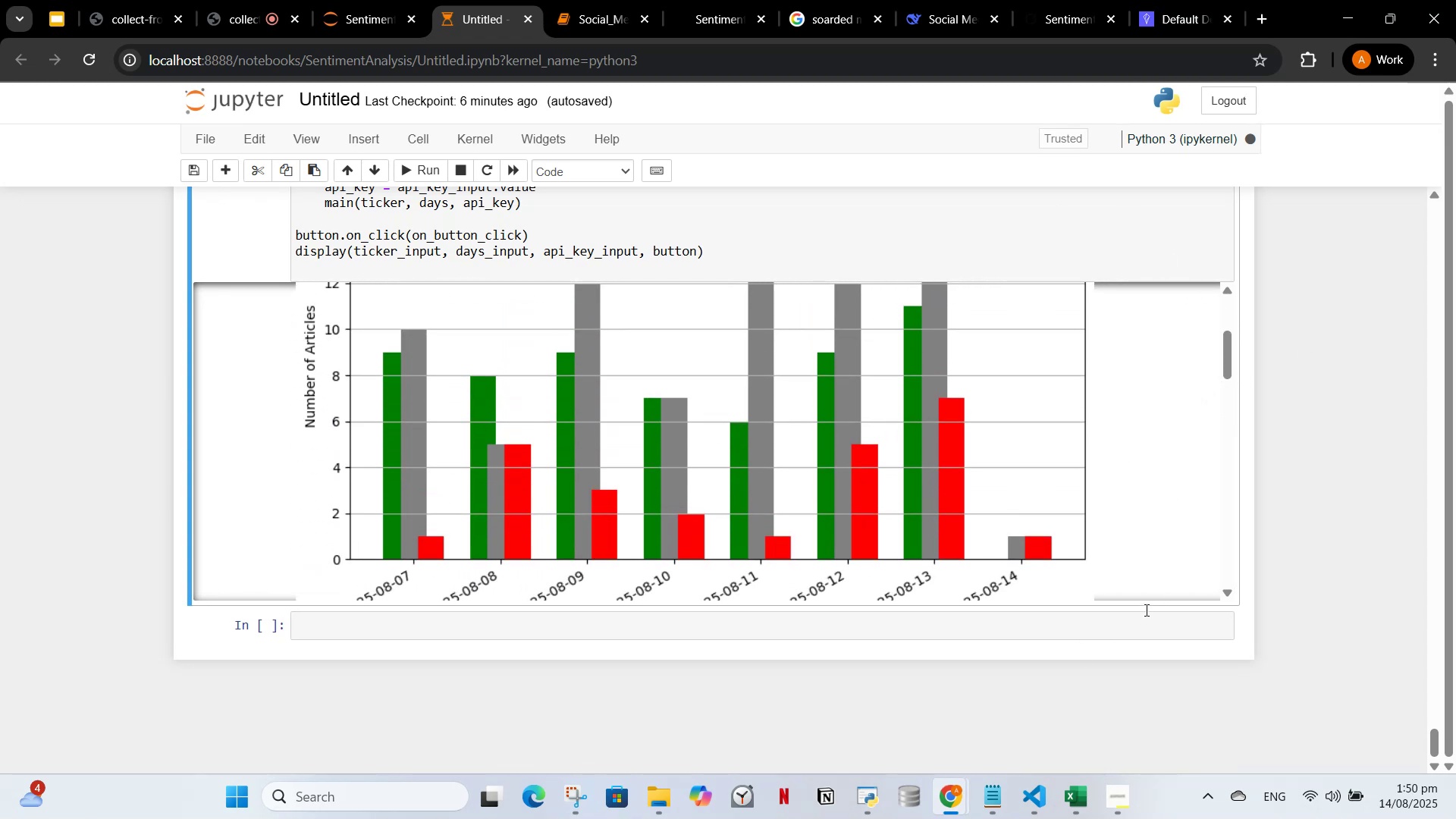 
left_click([1145, 605])
 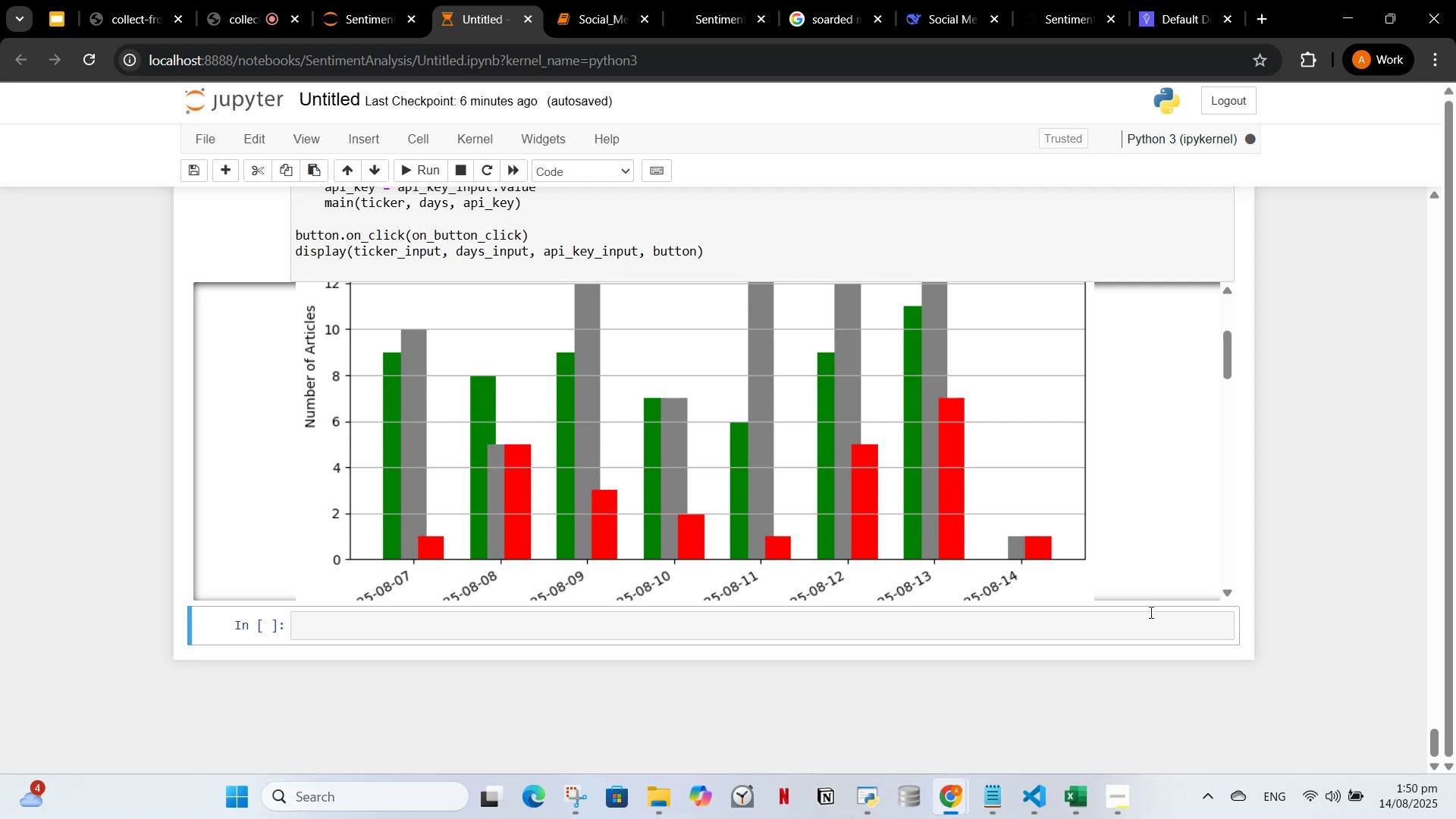 
left_click_drag(start_coordinate=[1150, 612], to_coordinate=[1150, 624])
 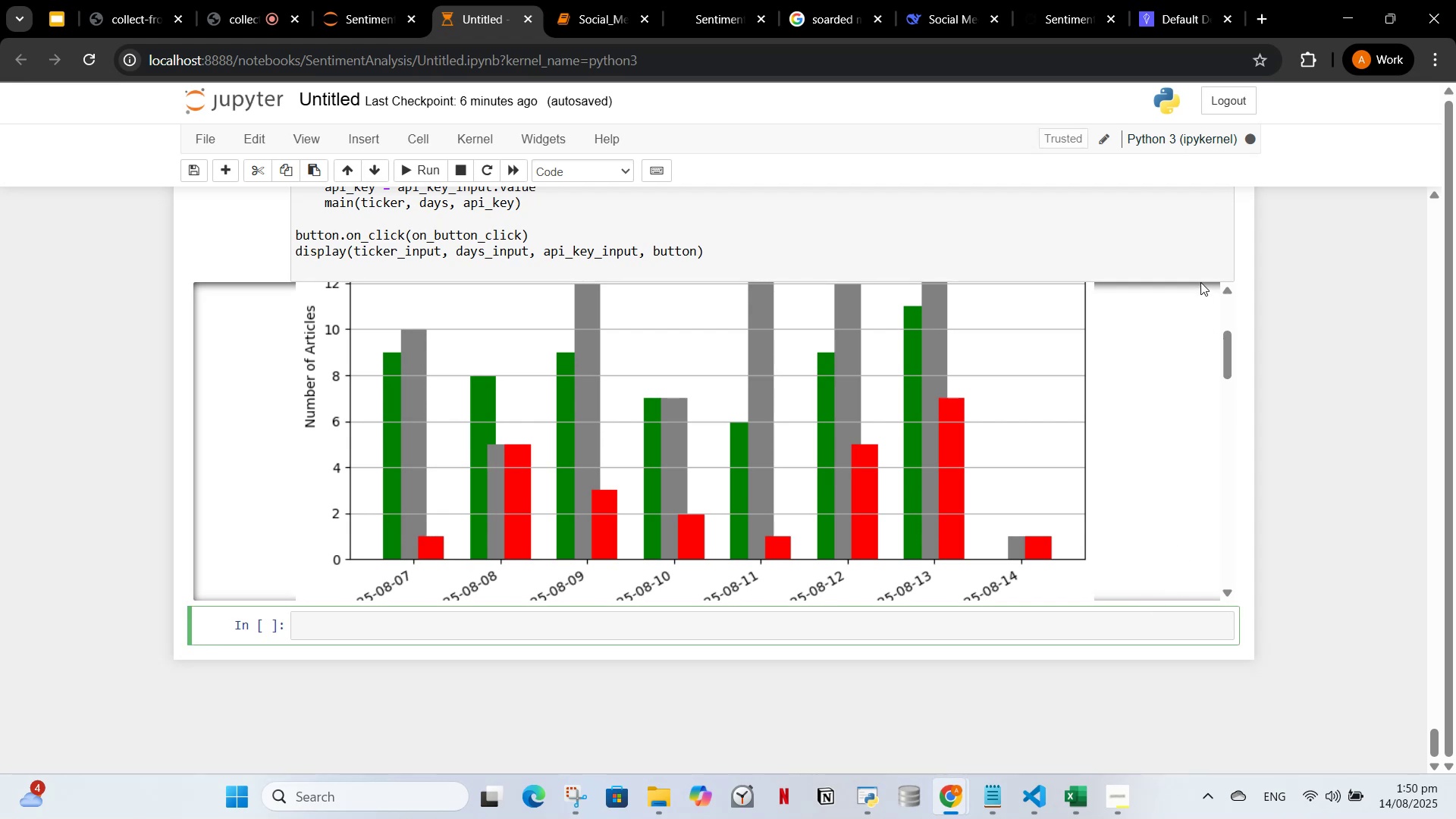 
left_click([1200, 278])
 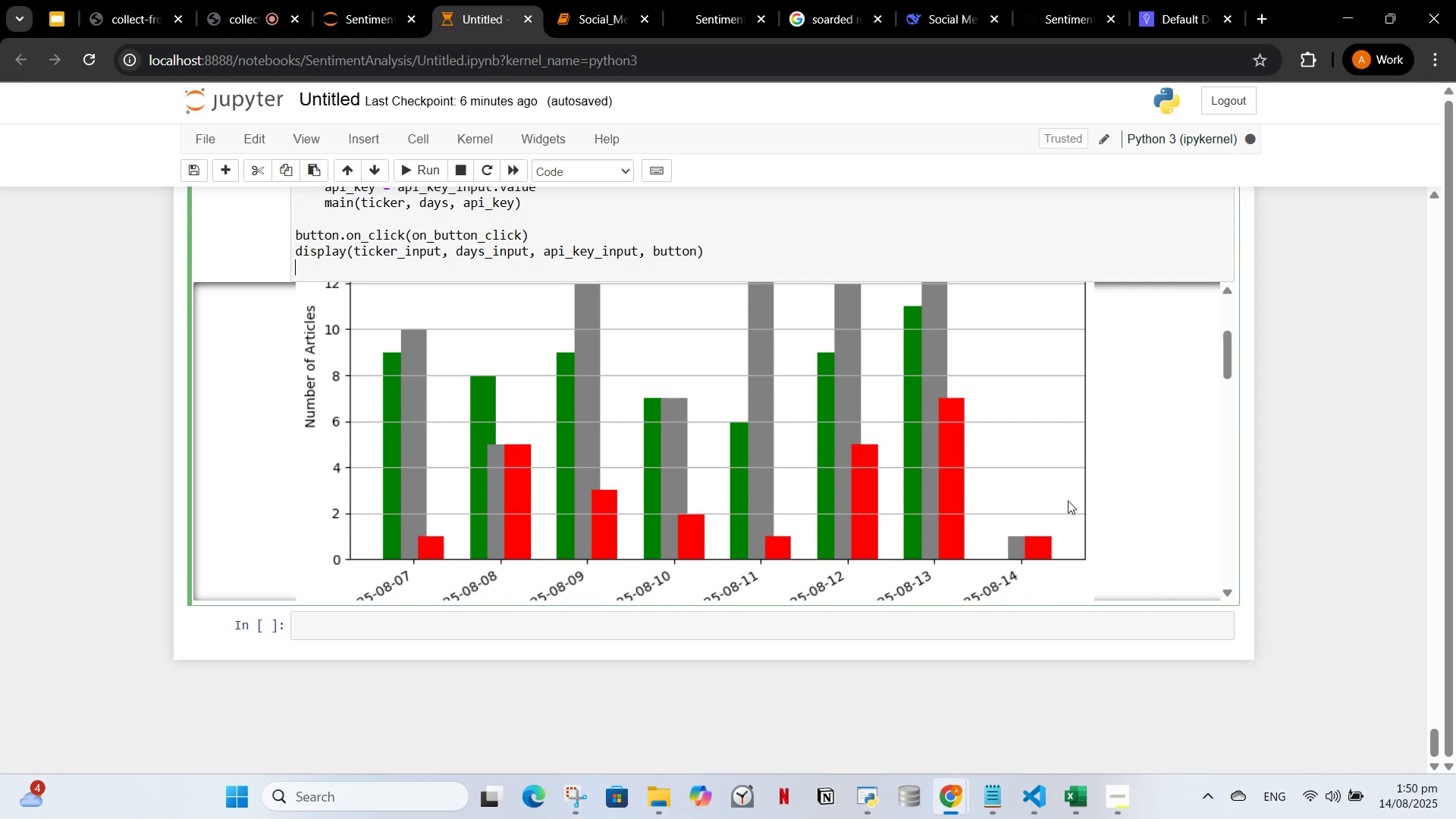 
scroll: coordinate [1090, 475], scroll_direction: none, amount: 0.0
 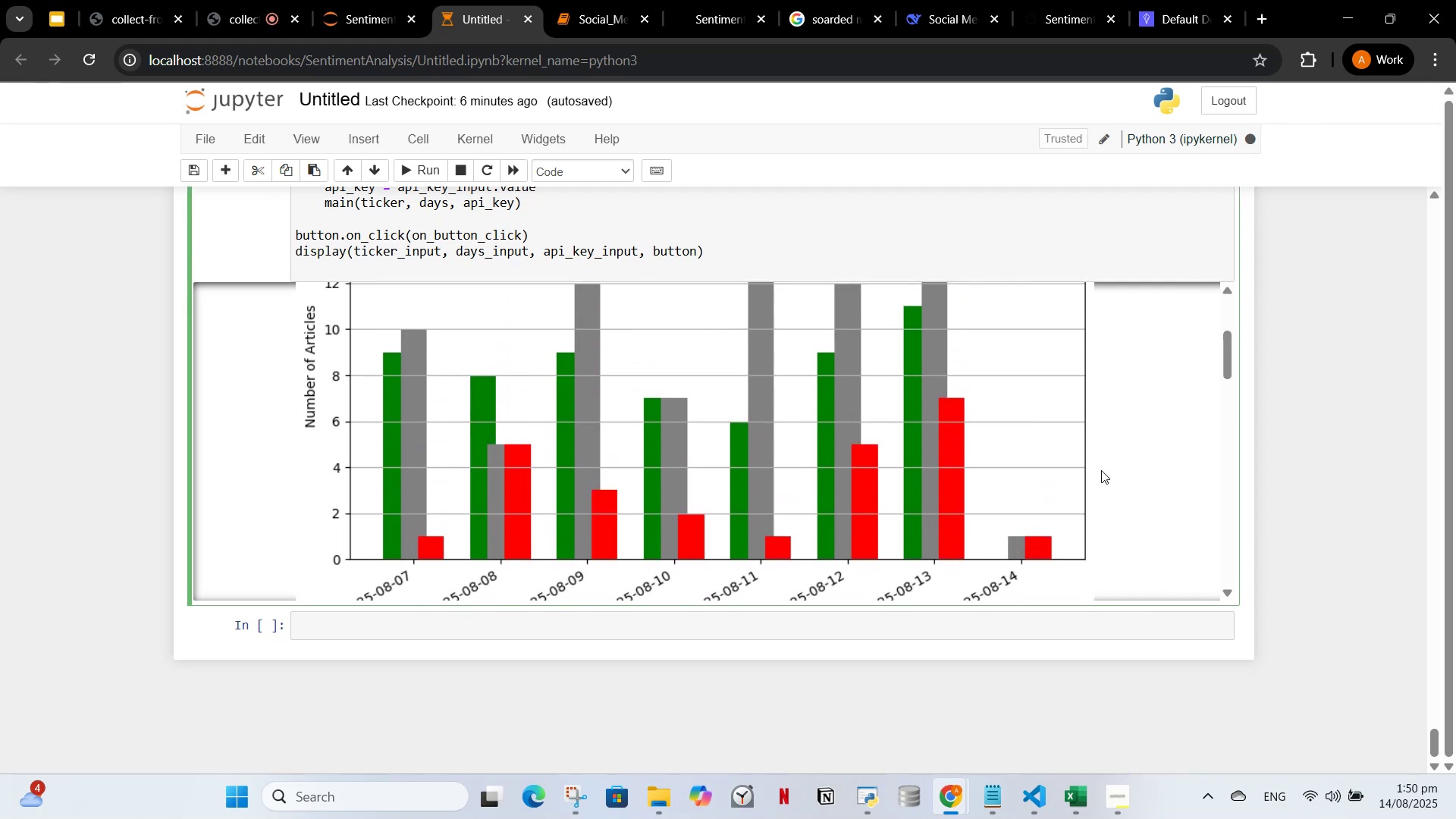 
key(Control+Minus)
 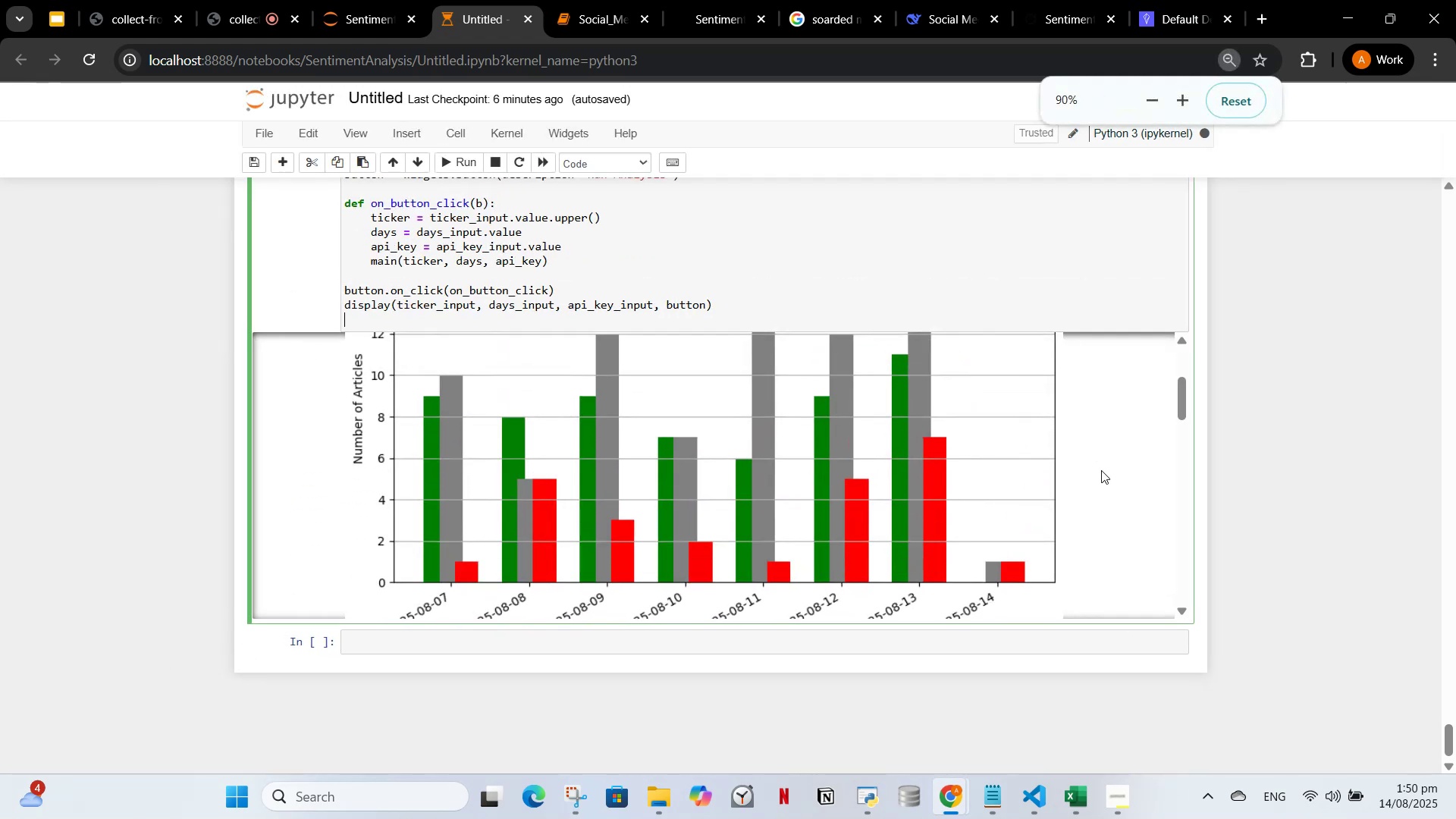 
key(Control+Minus)
 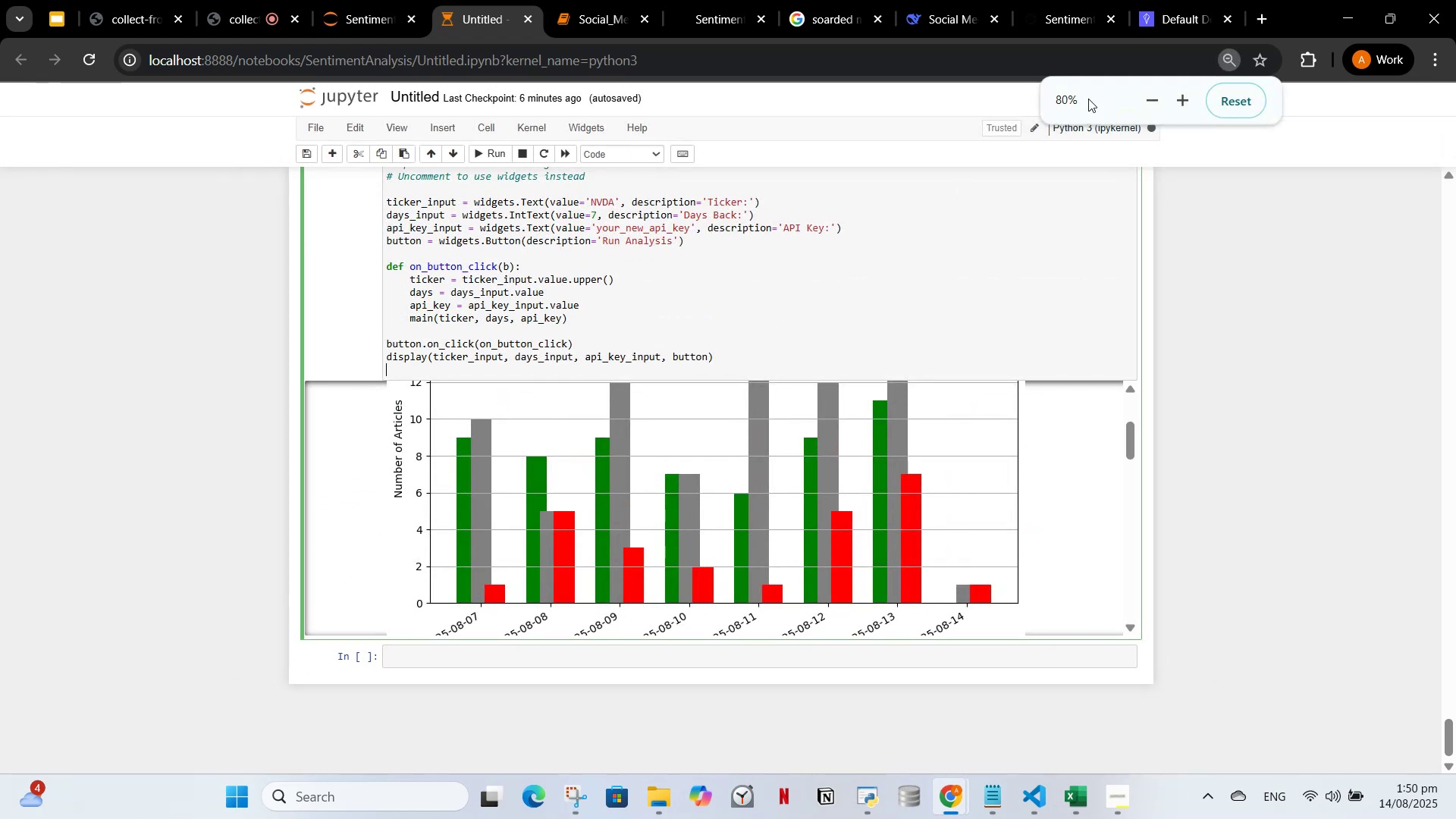 
key(Control+Minus)
 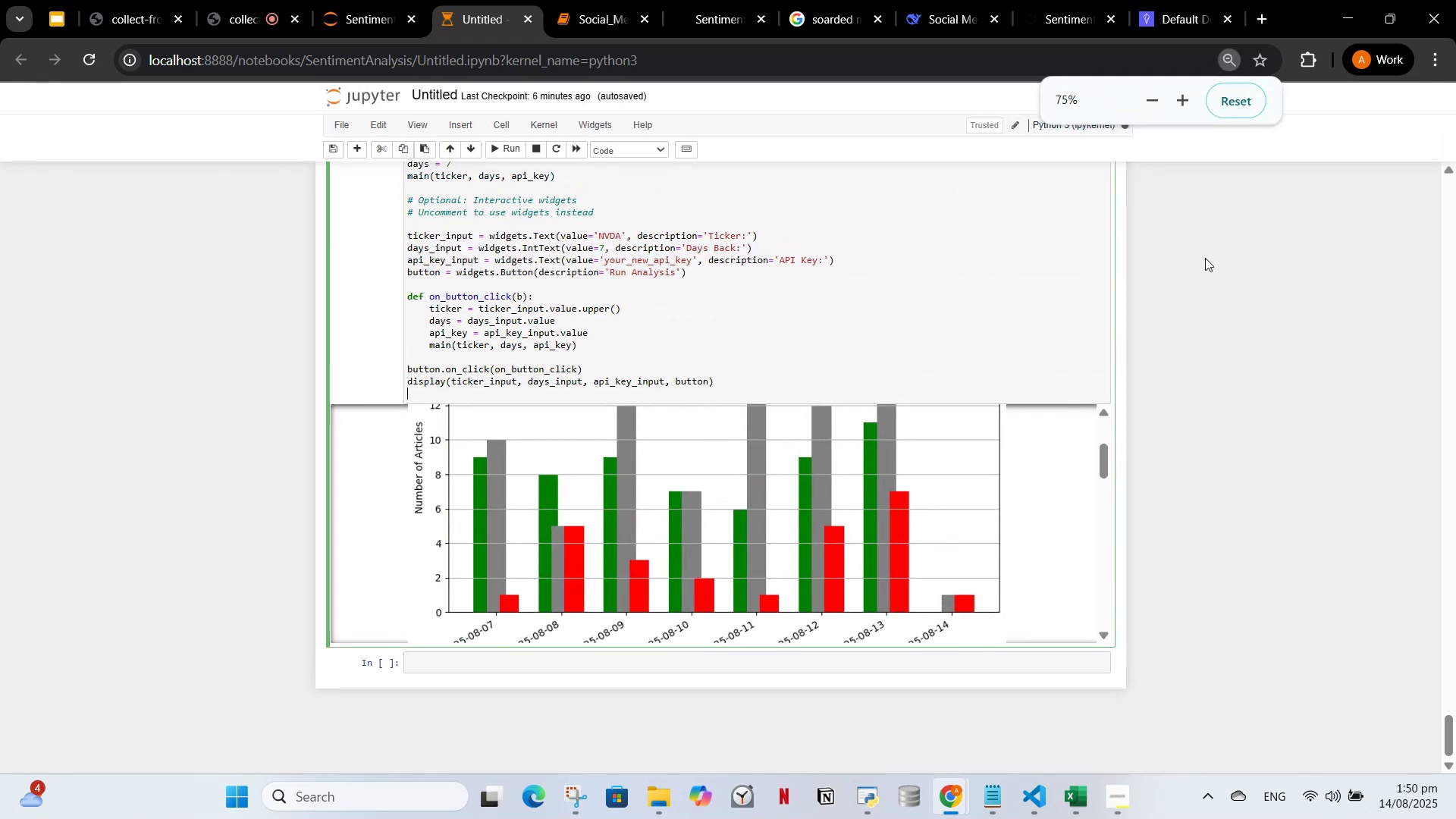 
key(Control+Minus)
 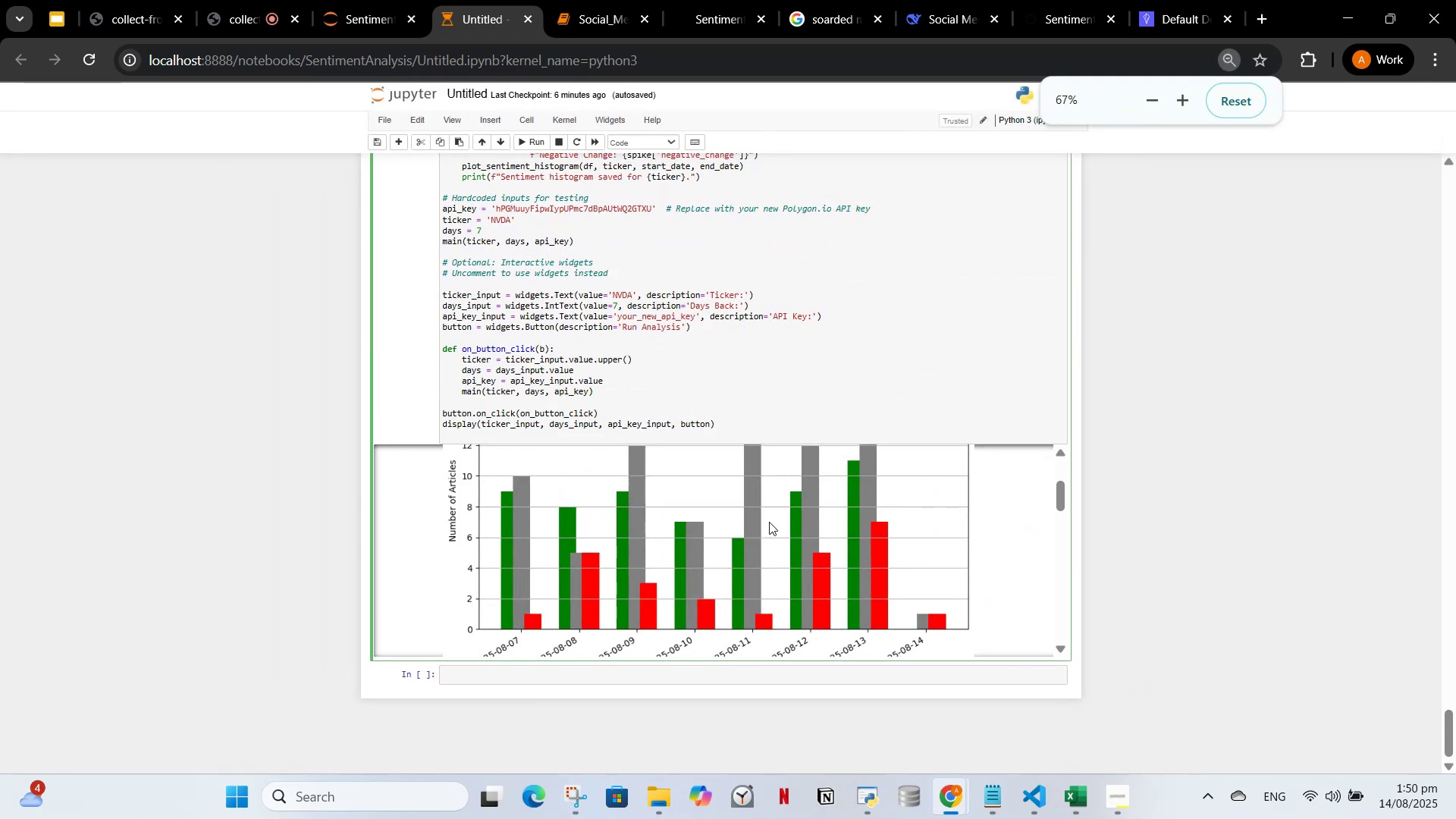 
scroll: coordinate [771, 509], scroll_direction: up, amount: 1.0
 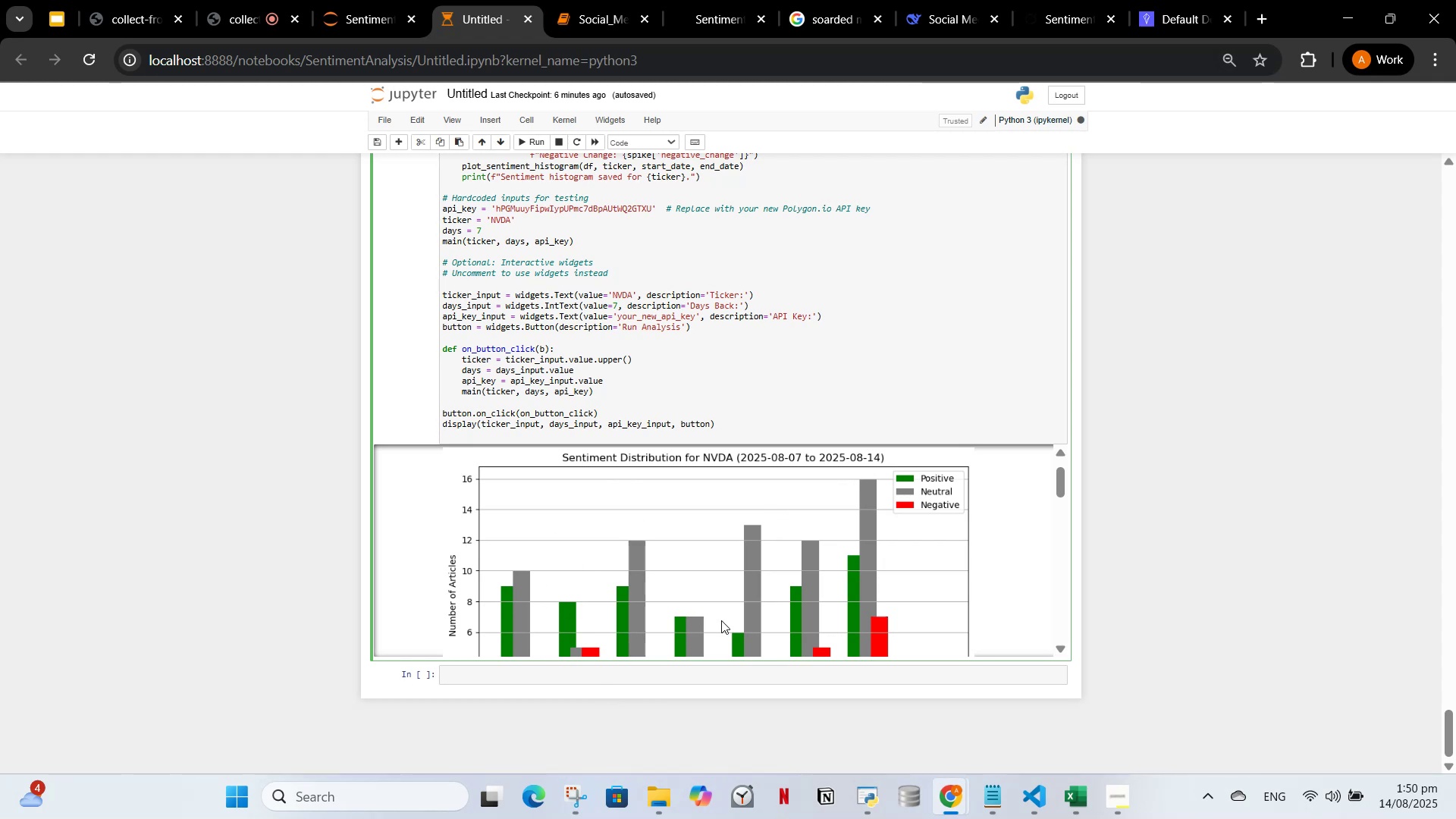 
wait(7.87)
 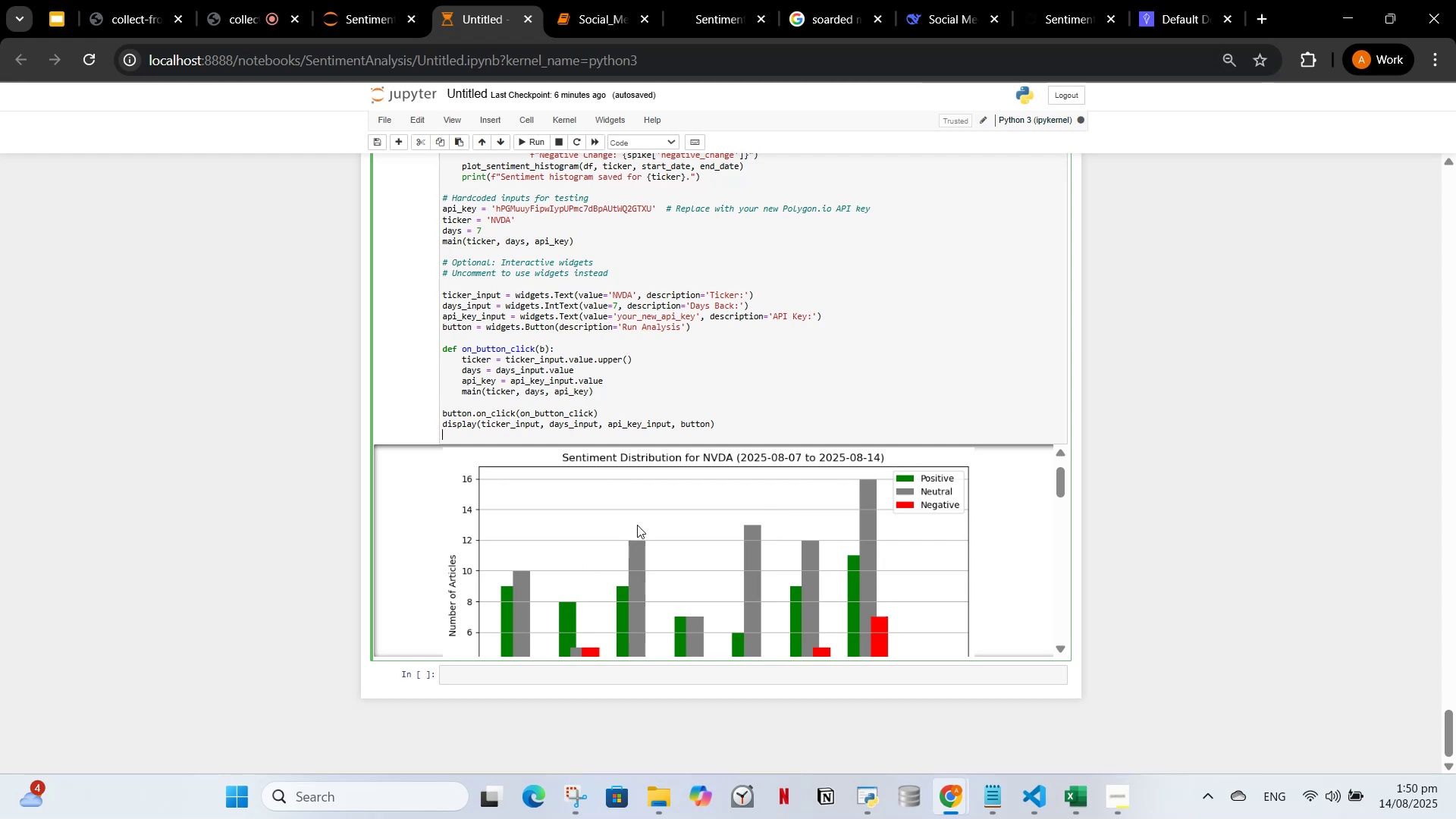 
left_click([757, 582])
 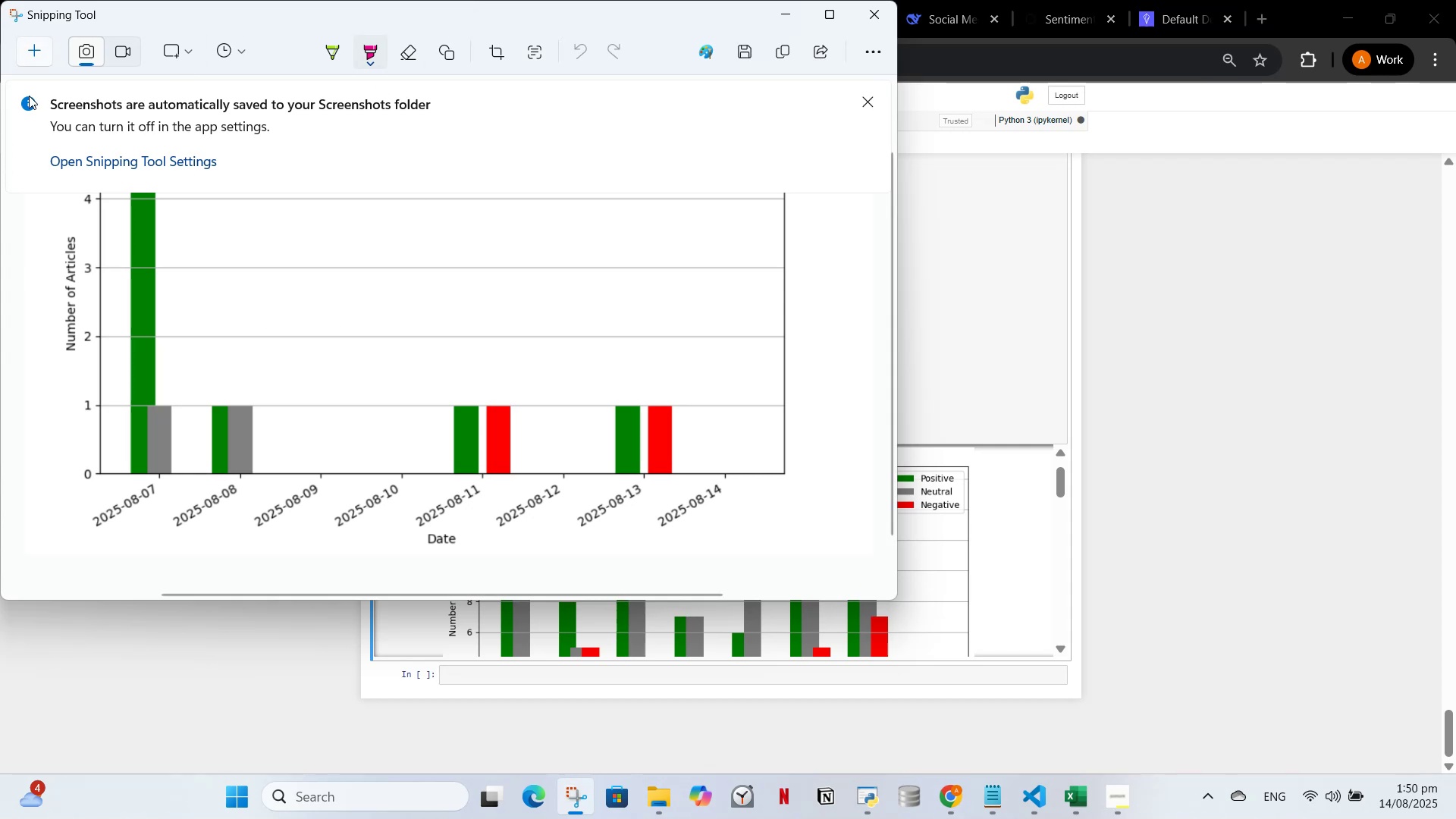 
wait(9.46)
 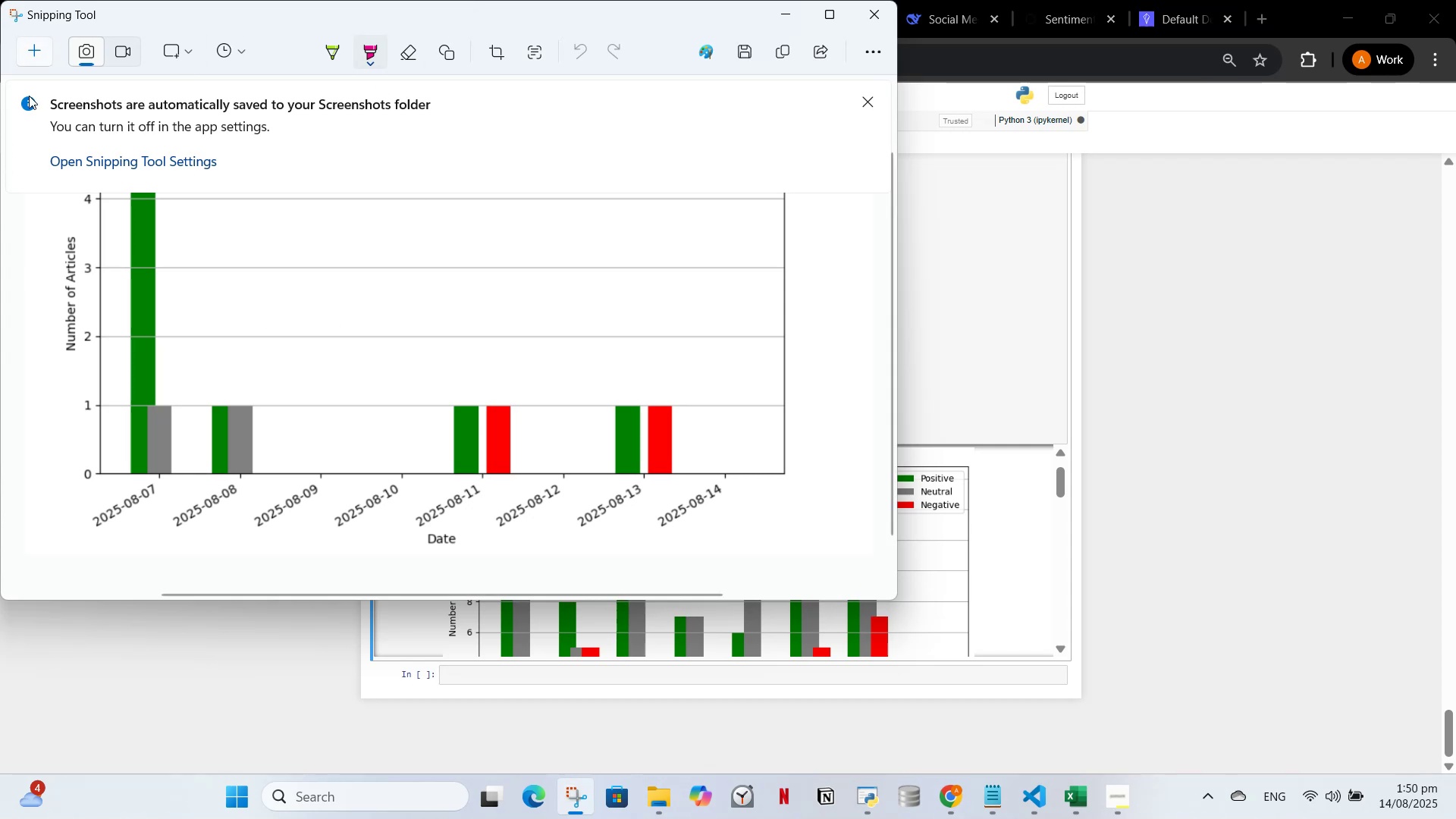 
left_click([743, 52])
 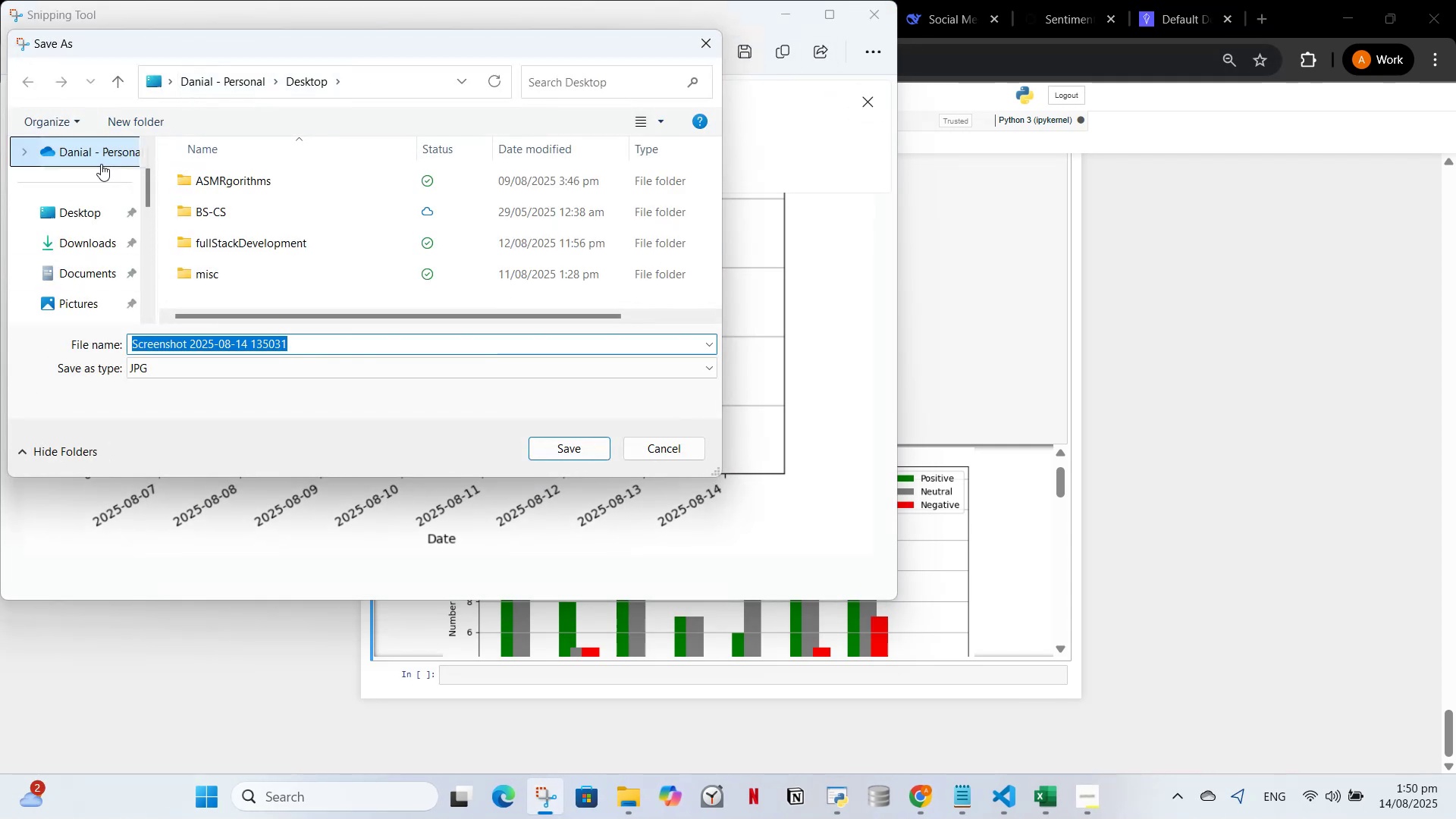 
left_click([89, 212])
 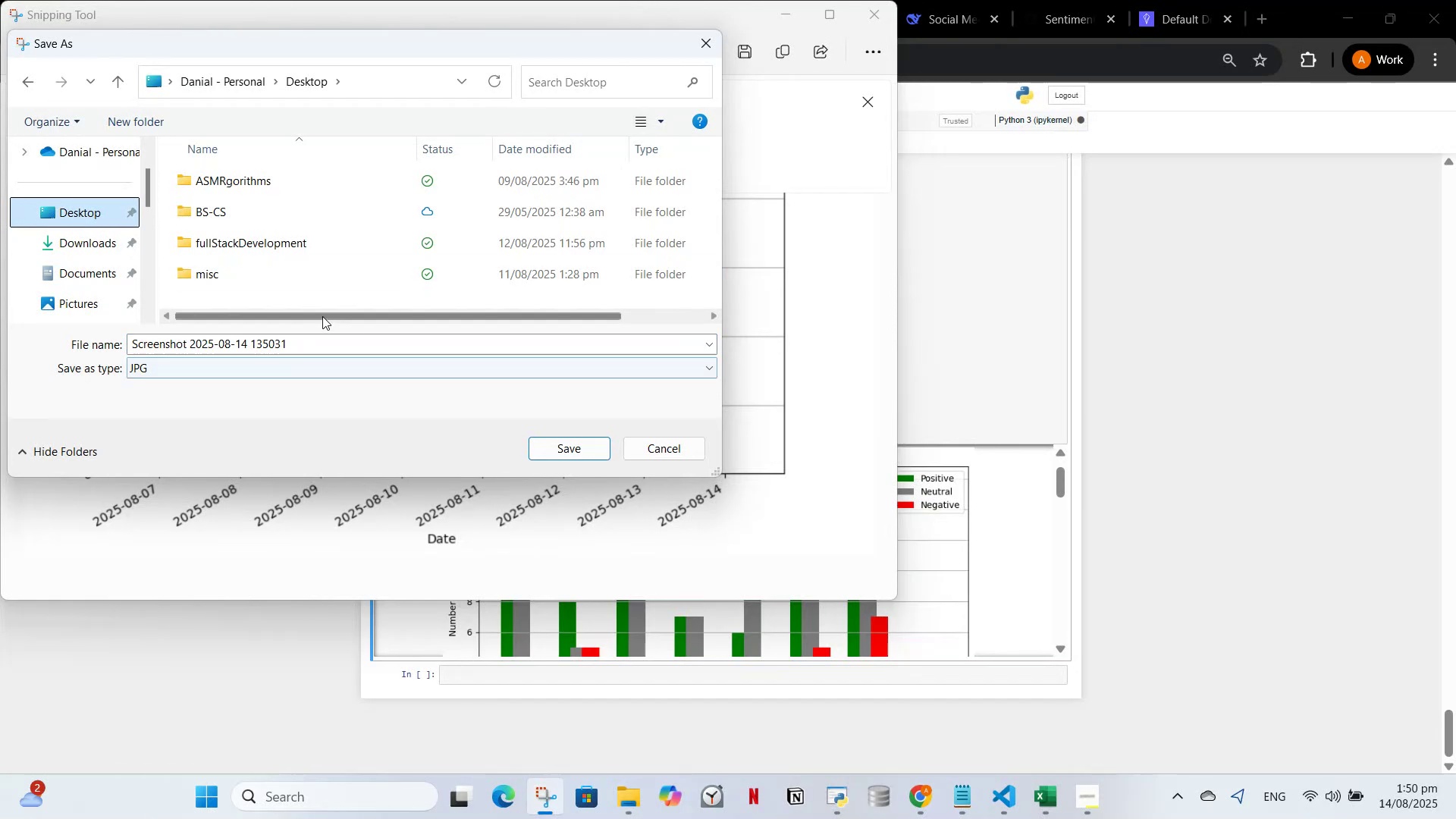 
left_click([325, 350])
 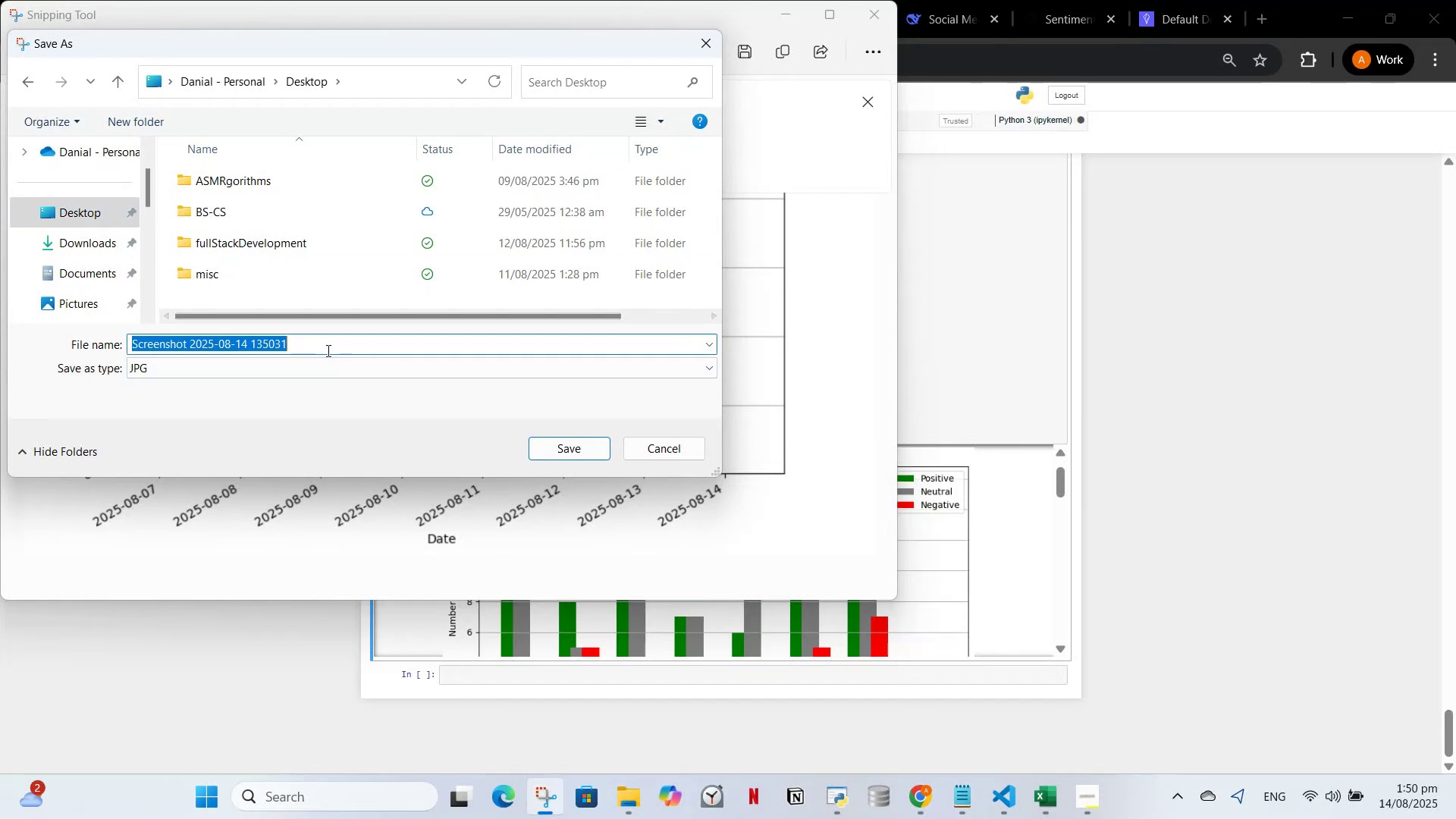 
type(BA)
 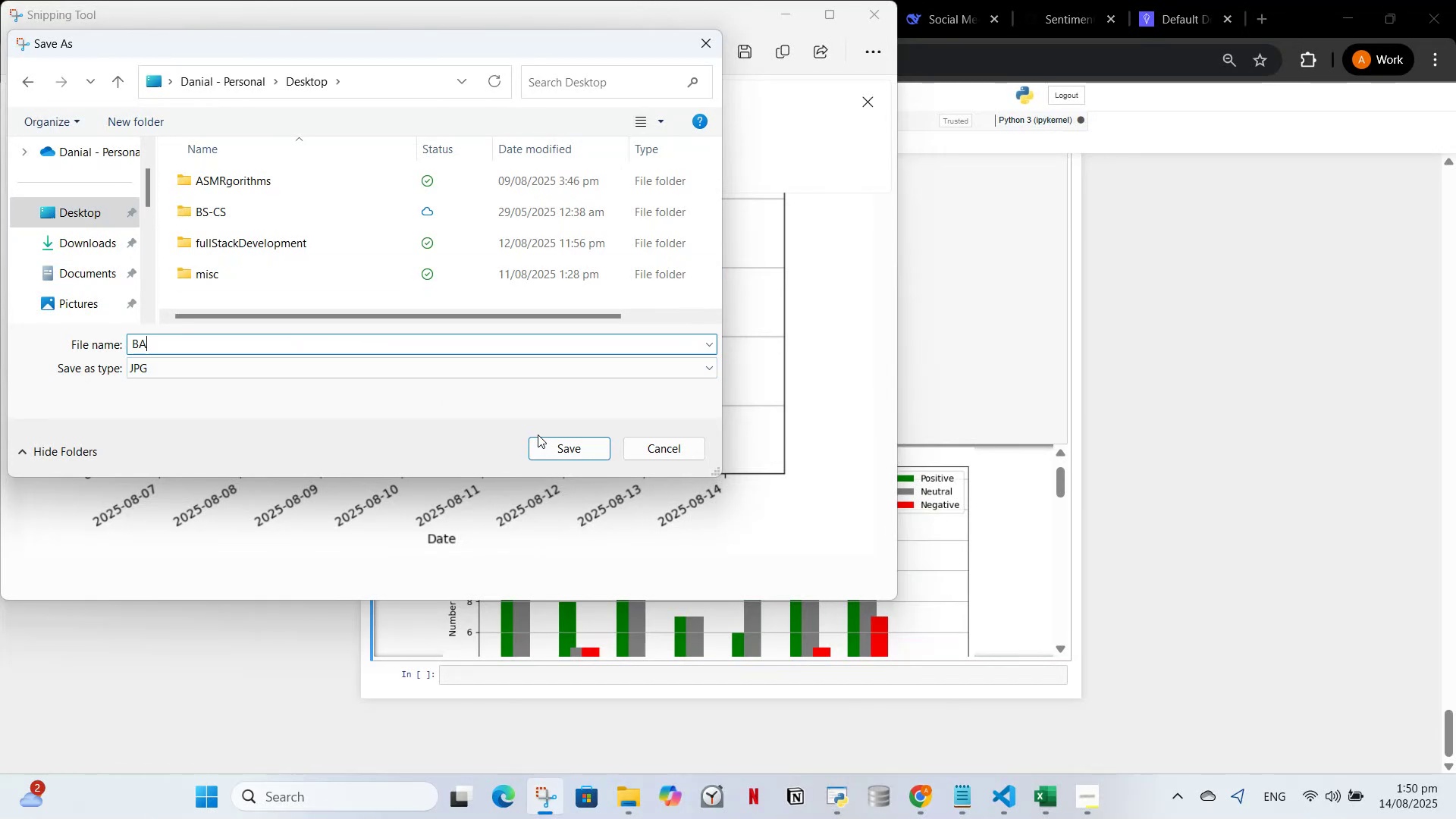 
left_click([556, 456])
 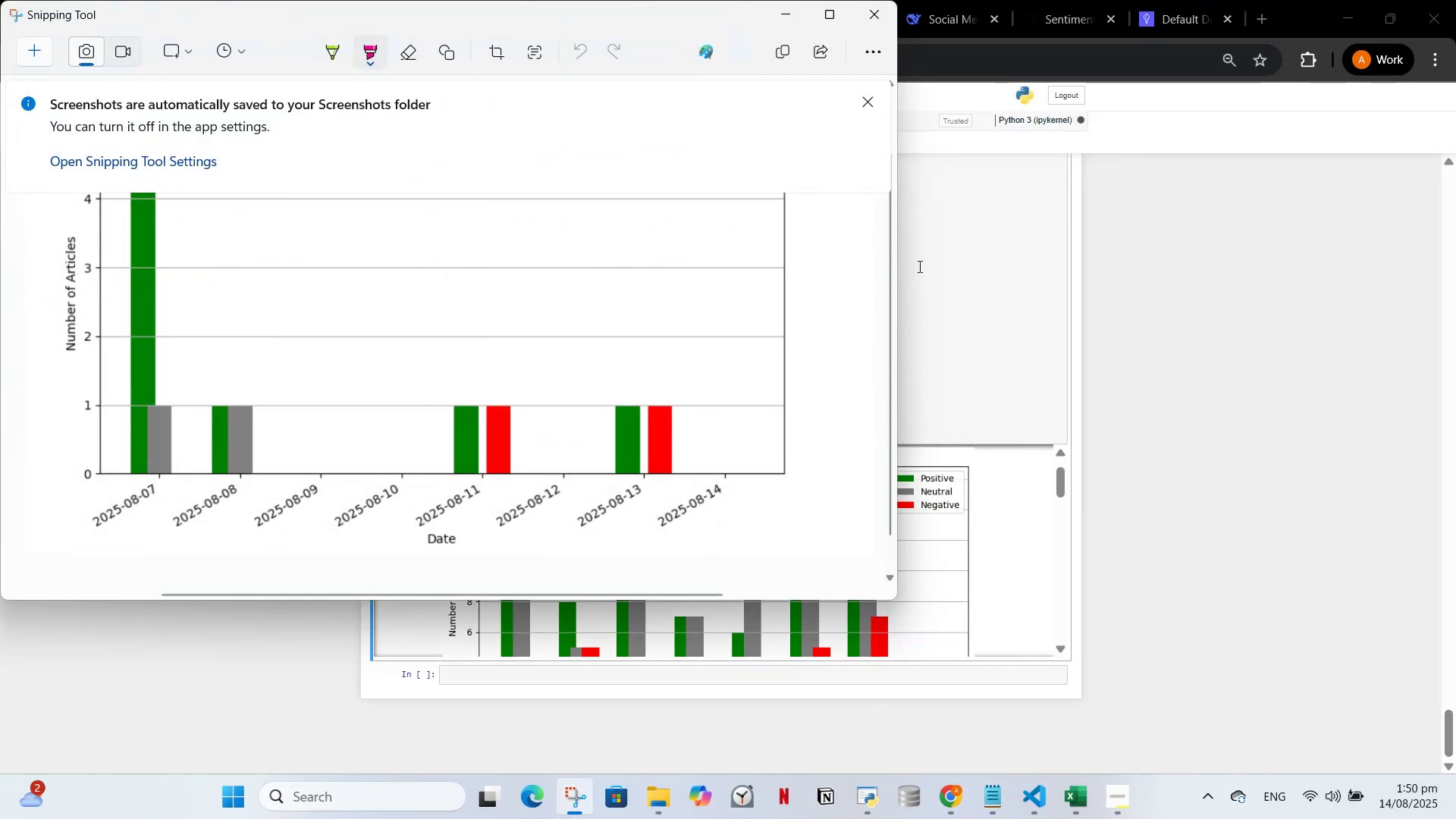 
left_click([947, 266])
 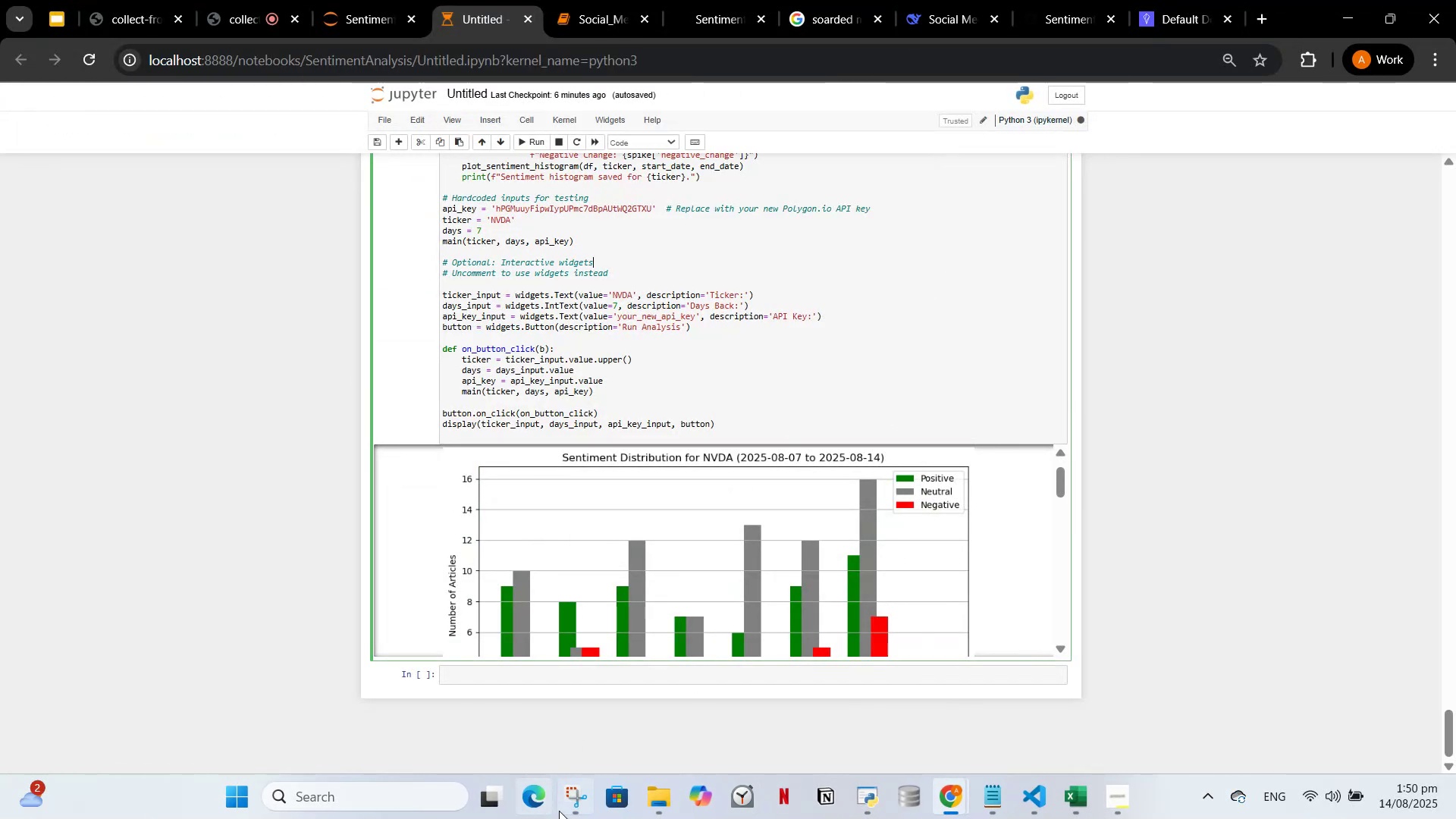 
left_click([576, 808])
 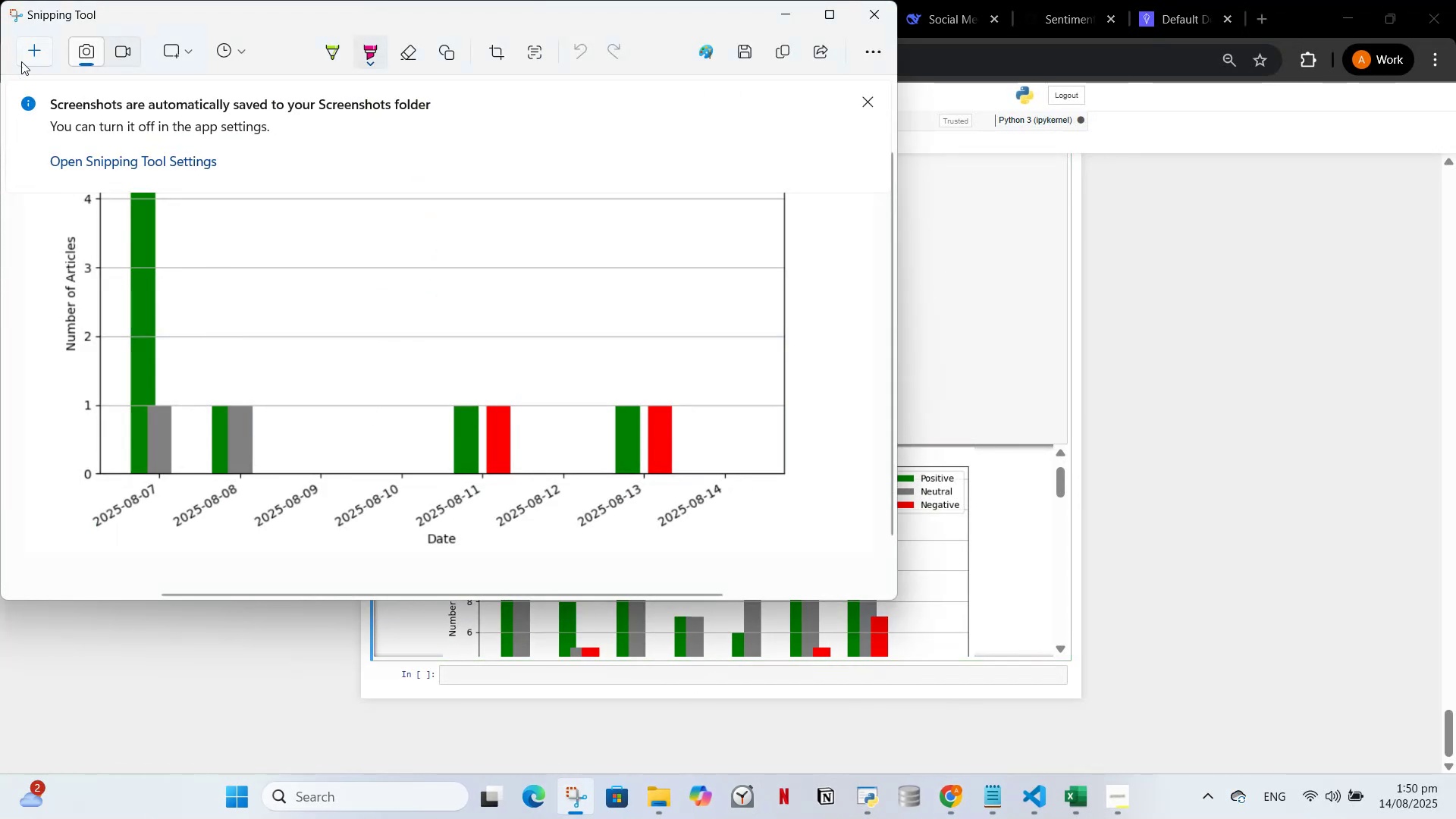 
left_click([21, 62])
 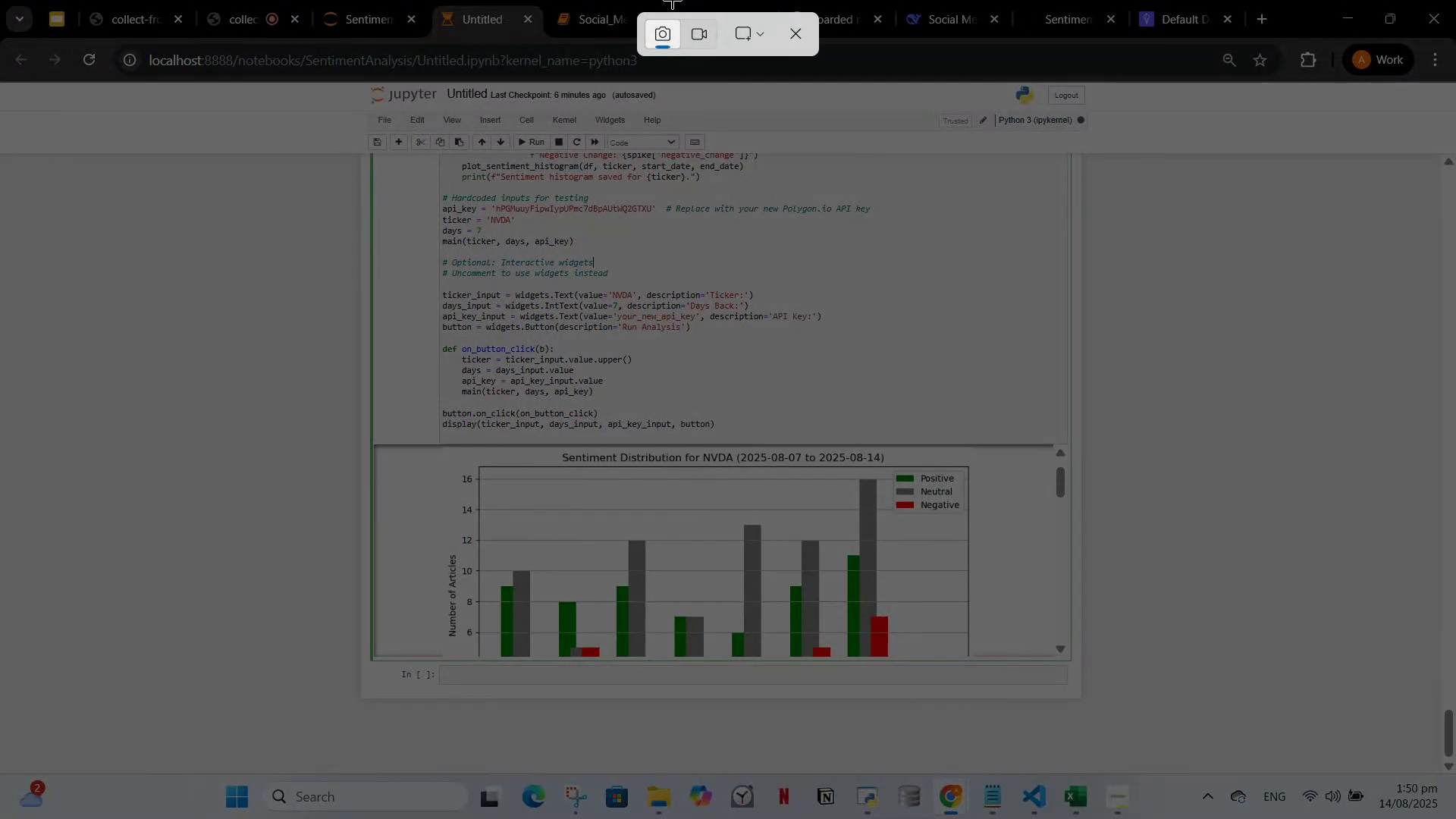 
left_click_drag(start_coordinate=[771, 26], to_coordinate=[778, 28])
 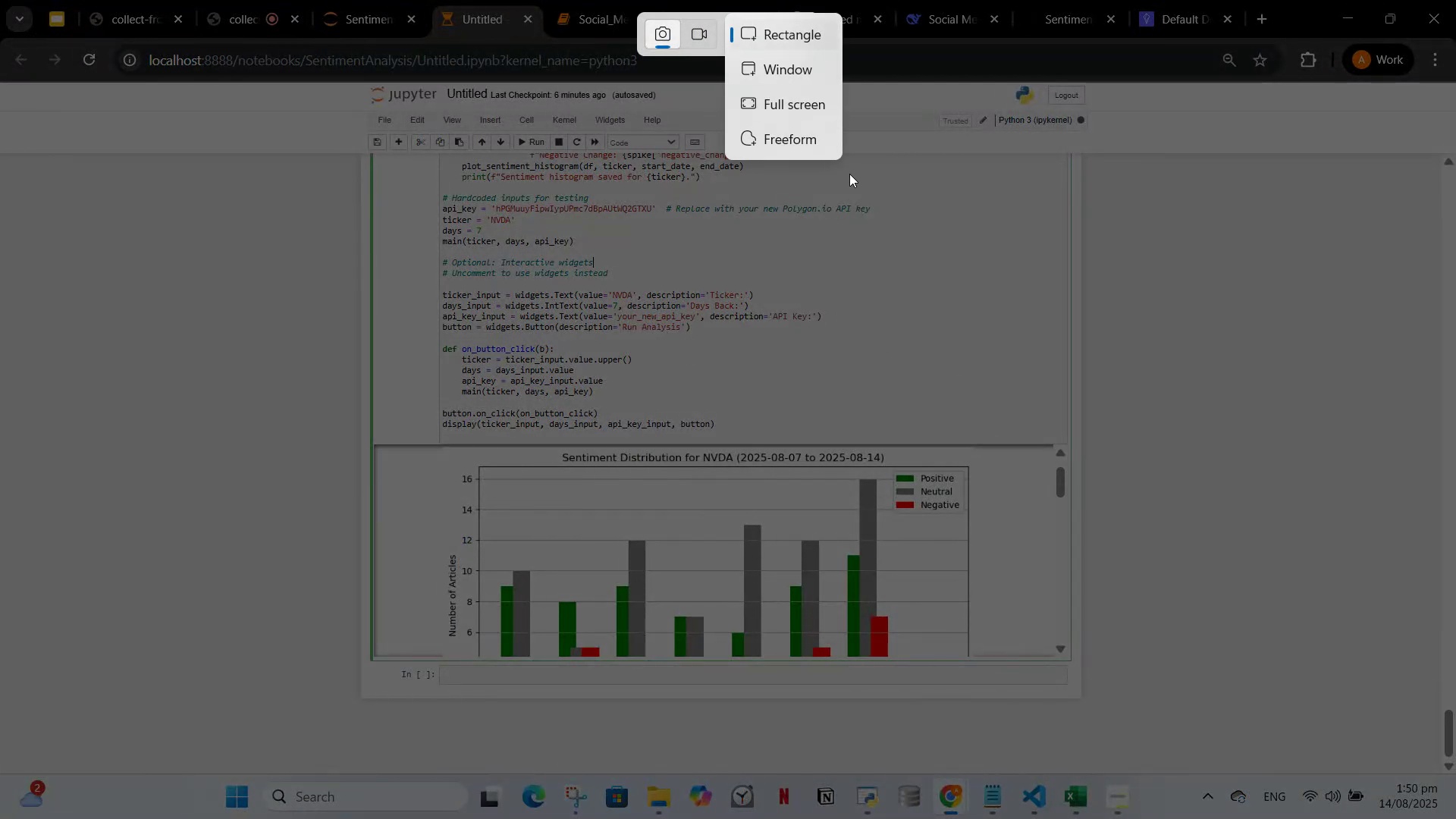 
left_click([855, 178])
 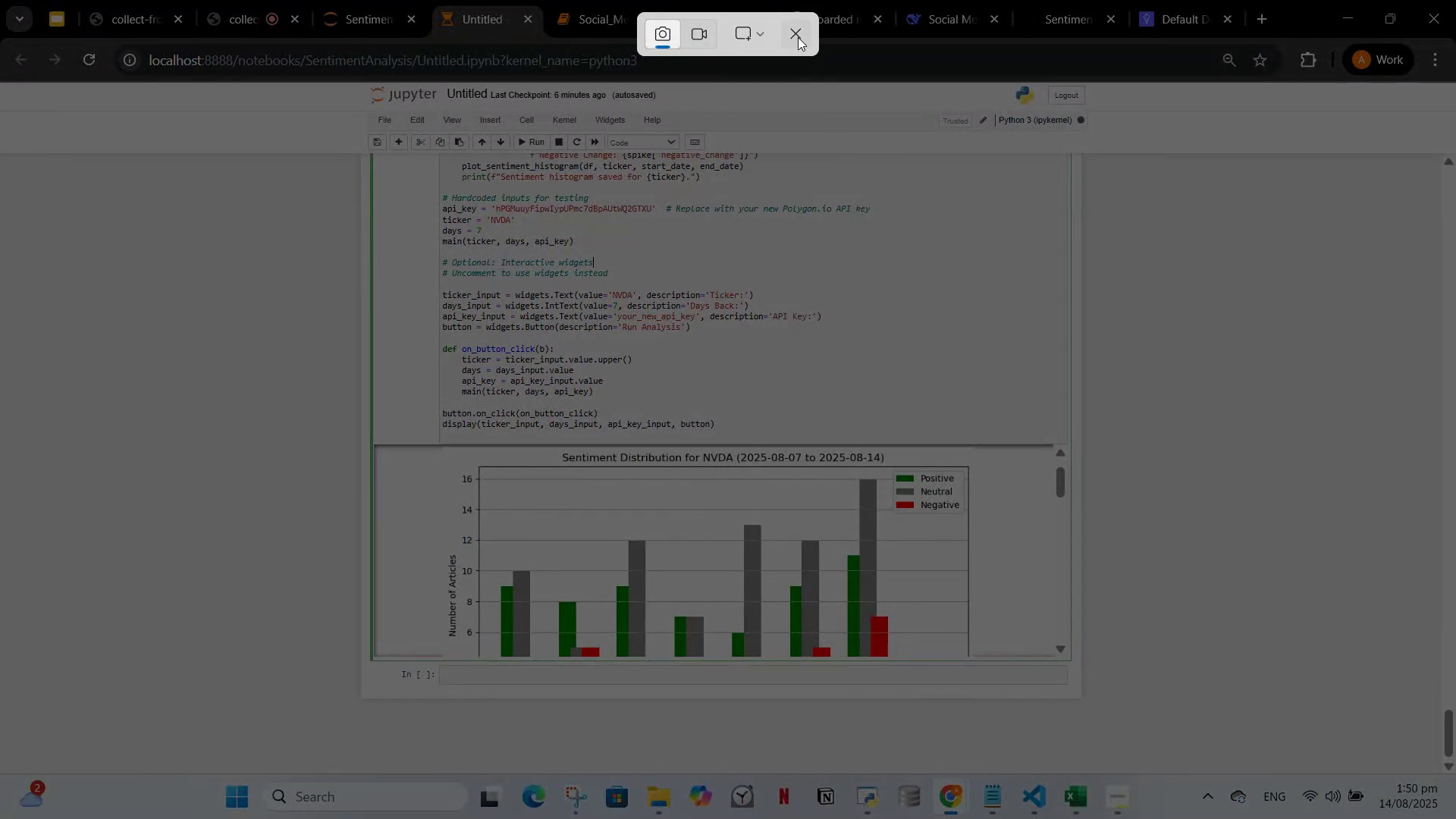 
left_click([801, 36])
 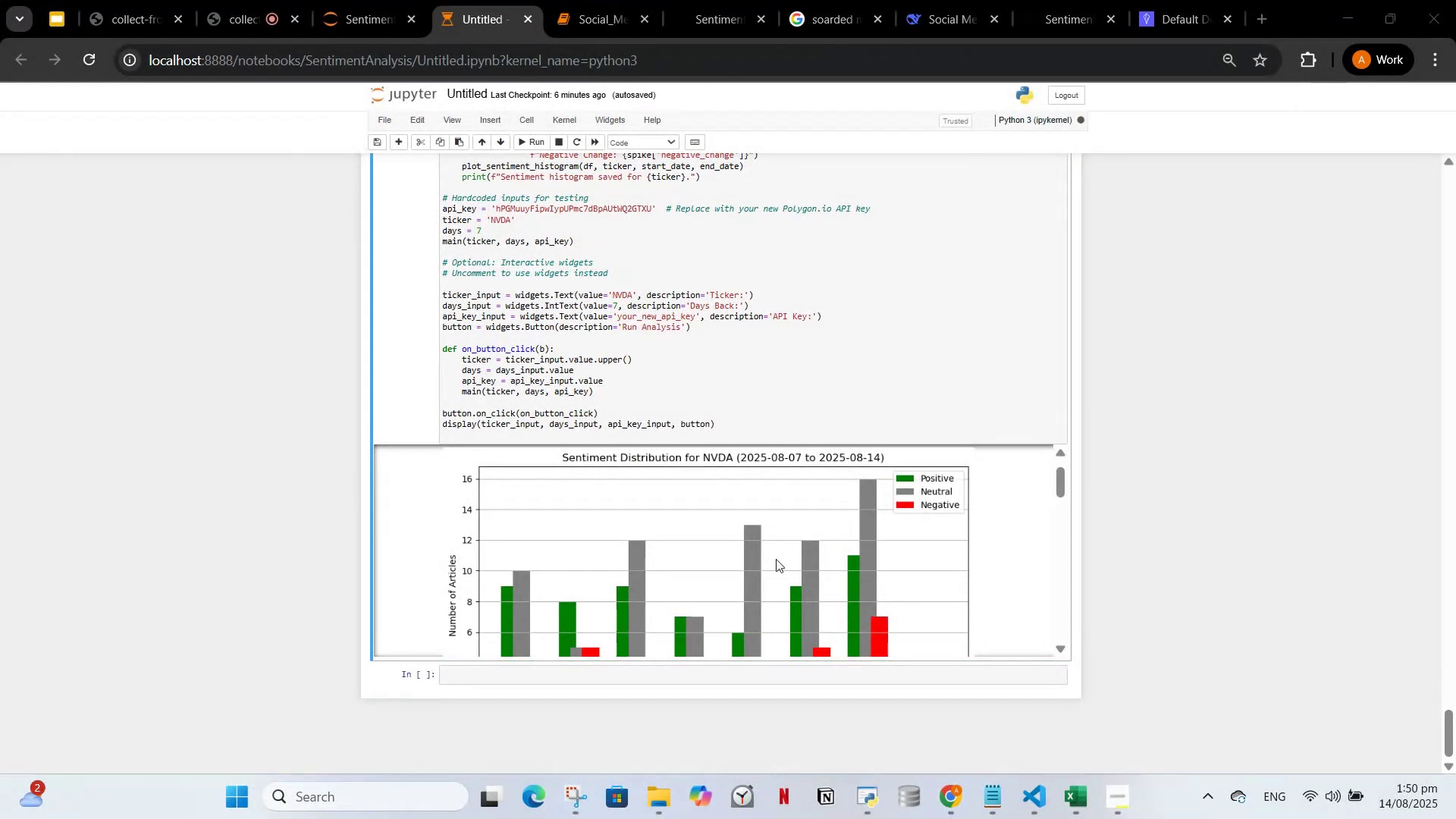 
scroll: coordinate [790, 550], scroll_direction: down, amount: 1.0
 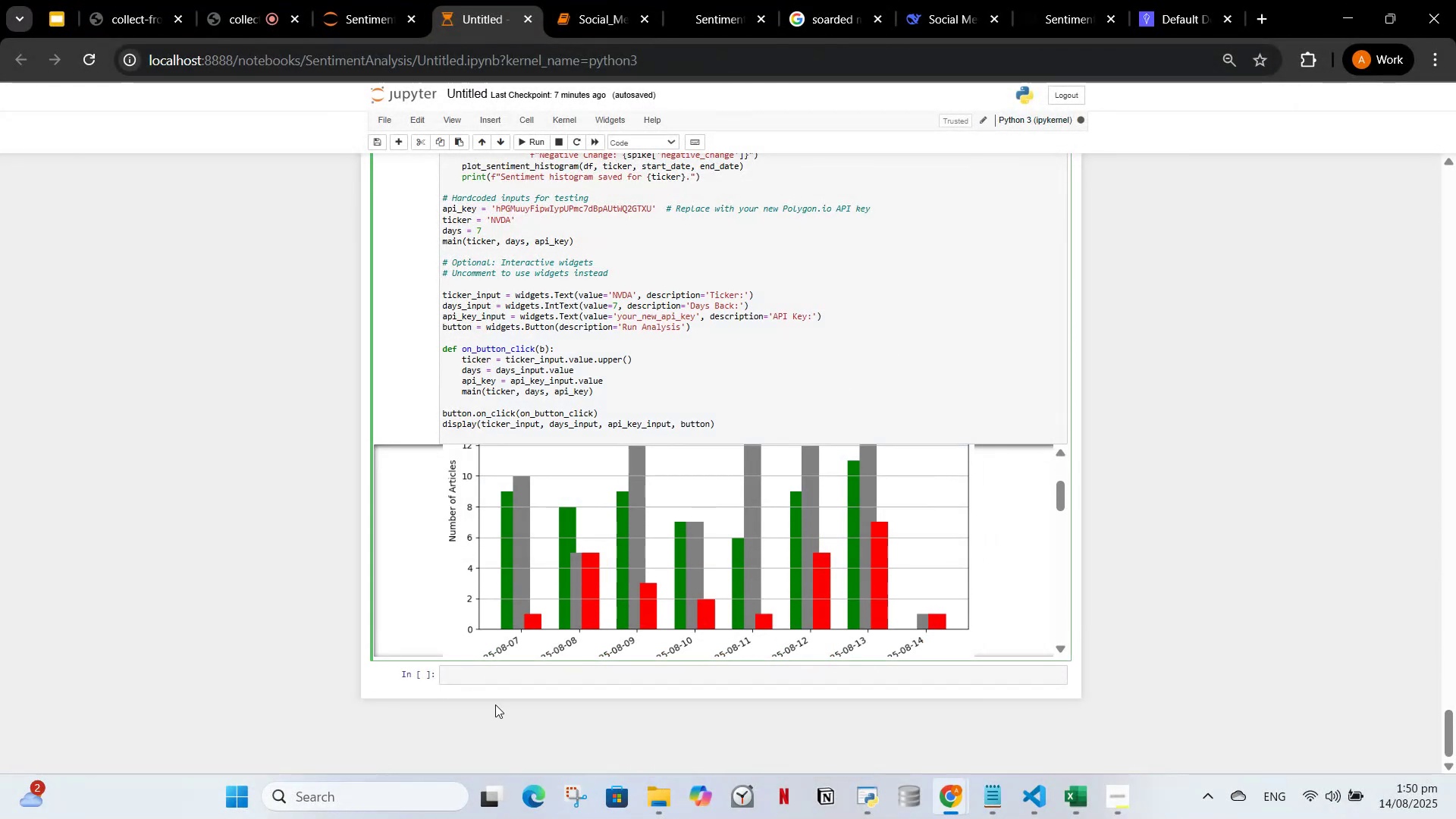 
left_click_drag(start_coordinate=[576, 791], to_coordinate=[578, 786])
 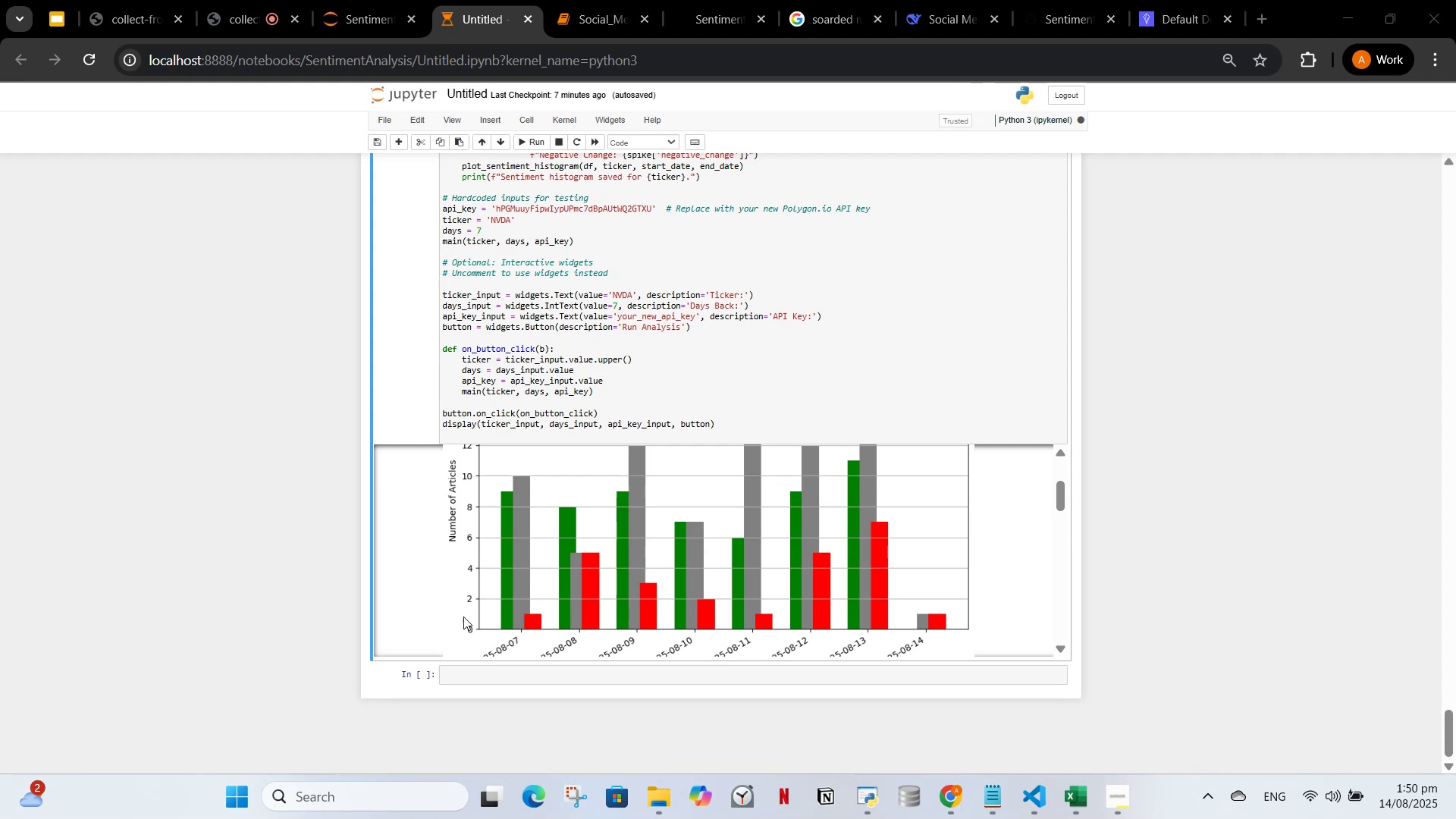 
left_click([569, 801])
 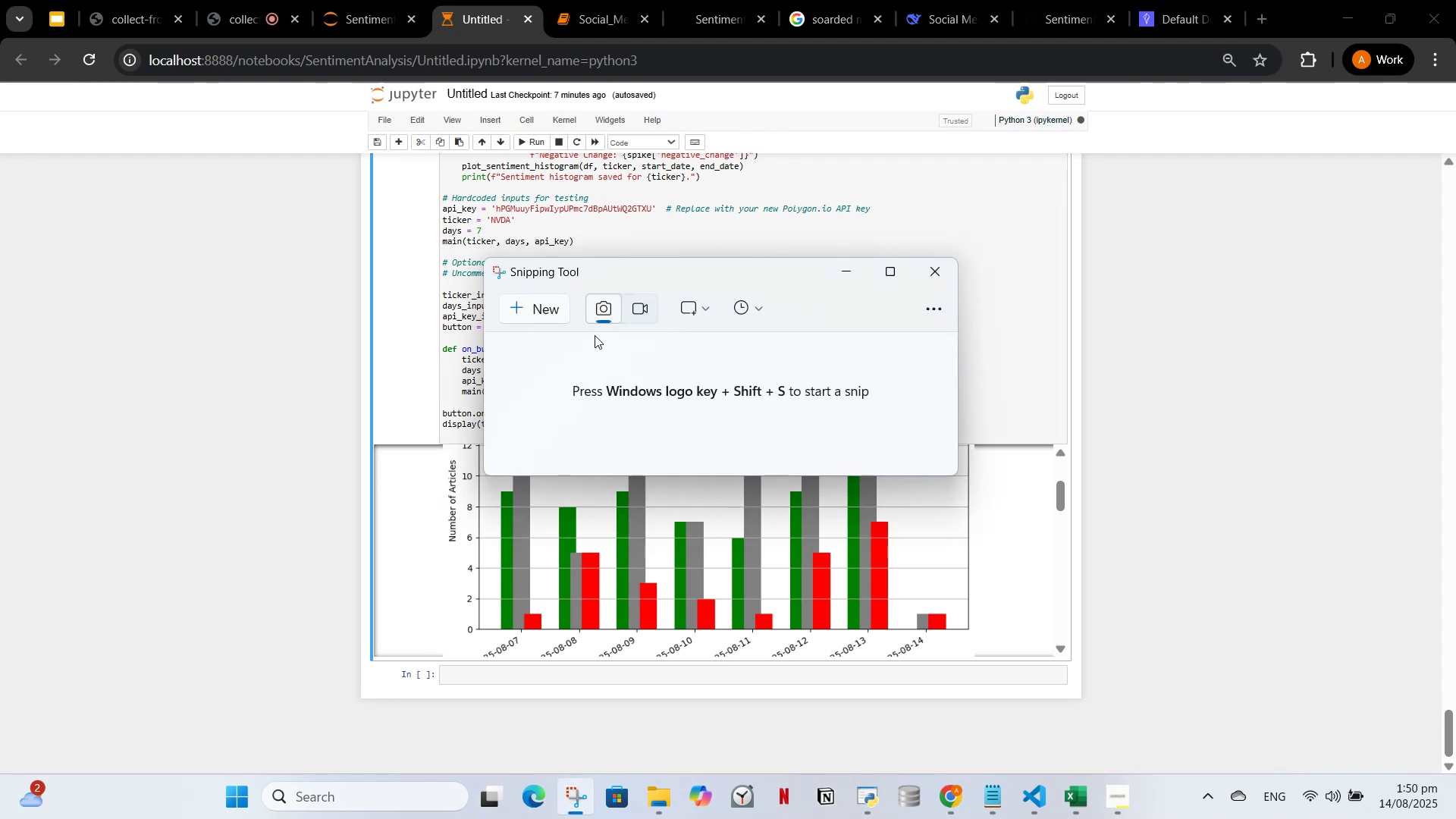 
left_click([546, 301])
 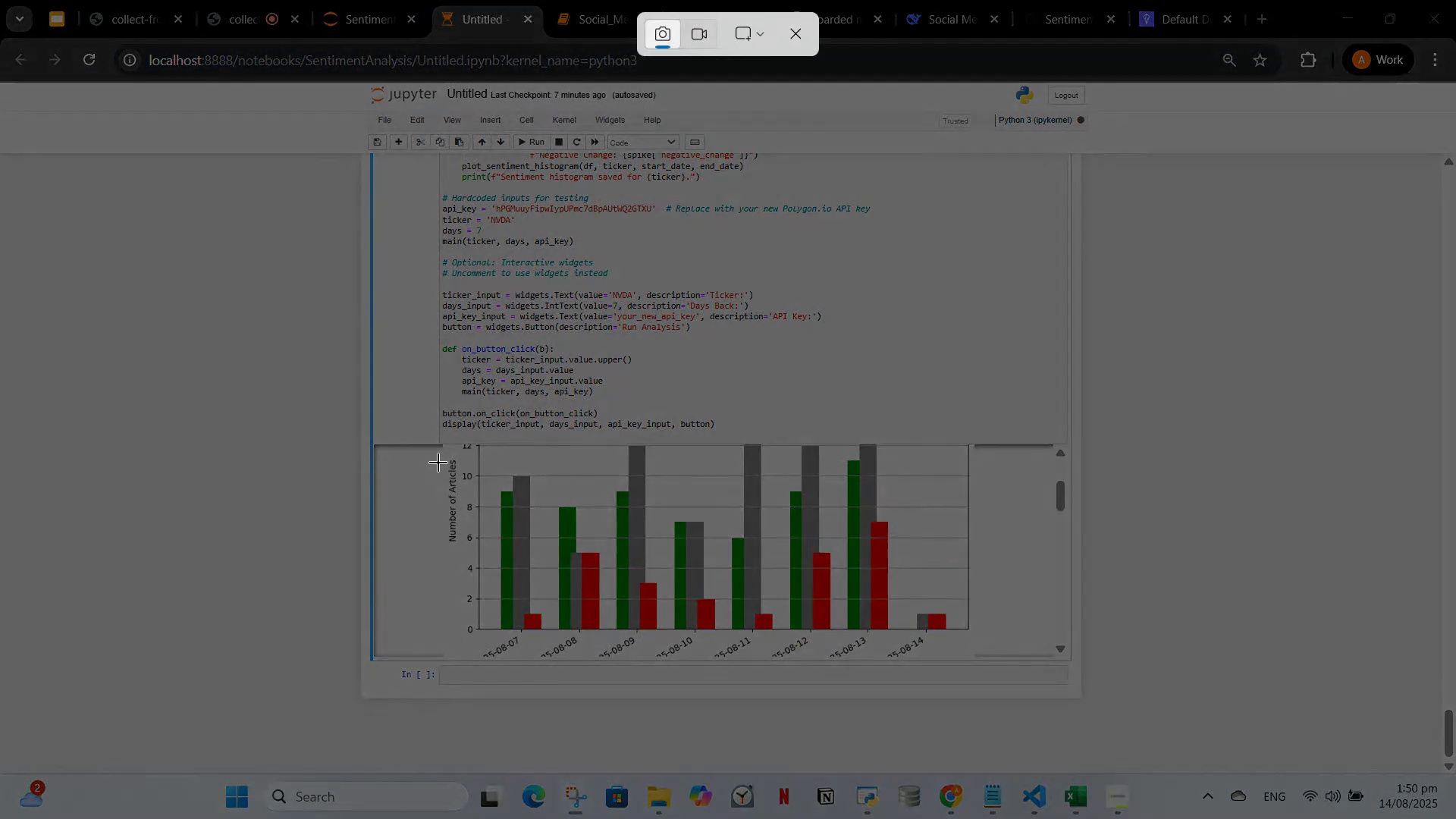 
left_click_drag(start_coordinate=[428, 450], to_coordinate=[1006, 657])
 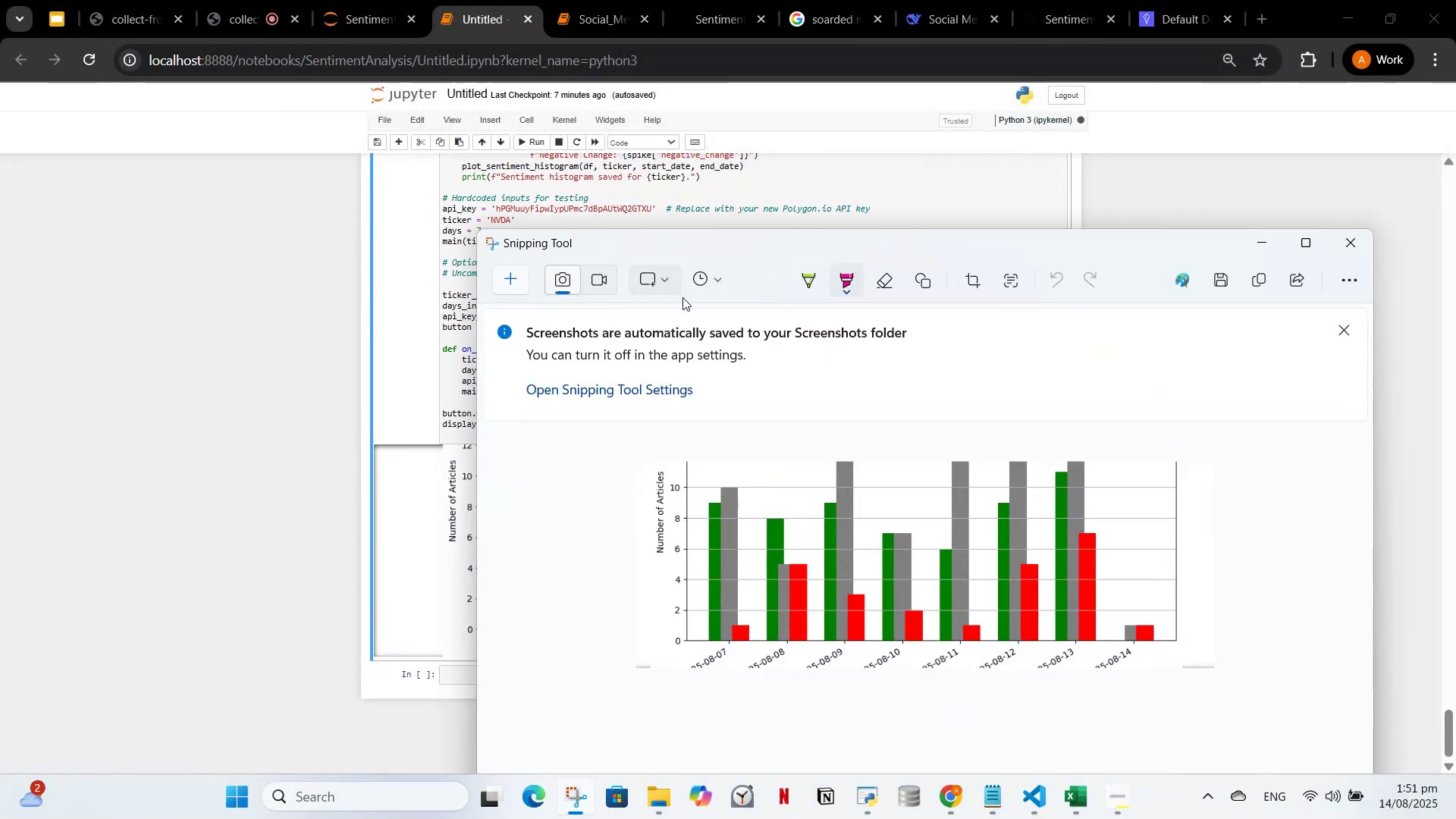 
left_click([1216, 291])
 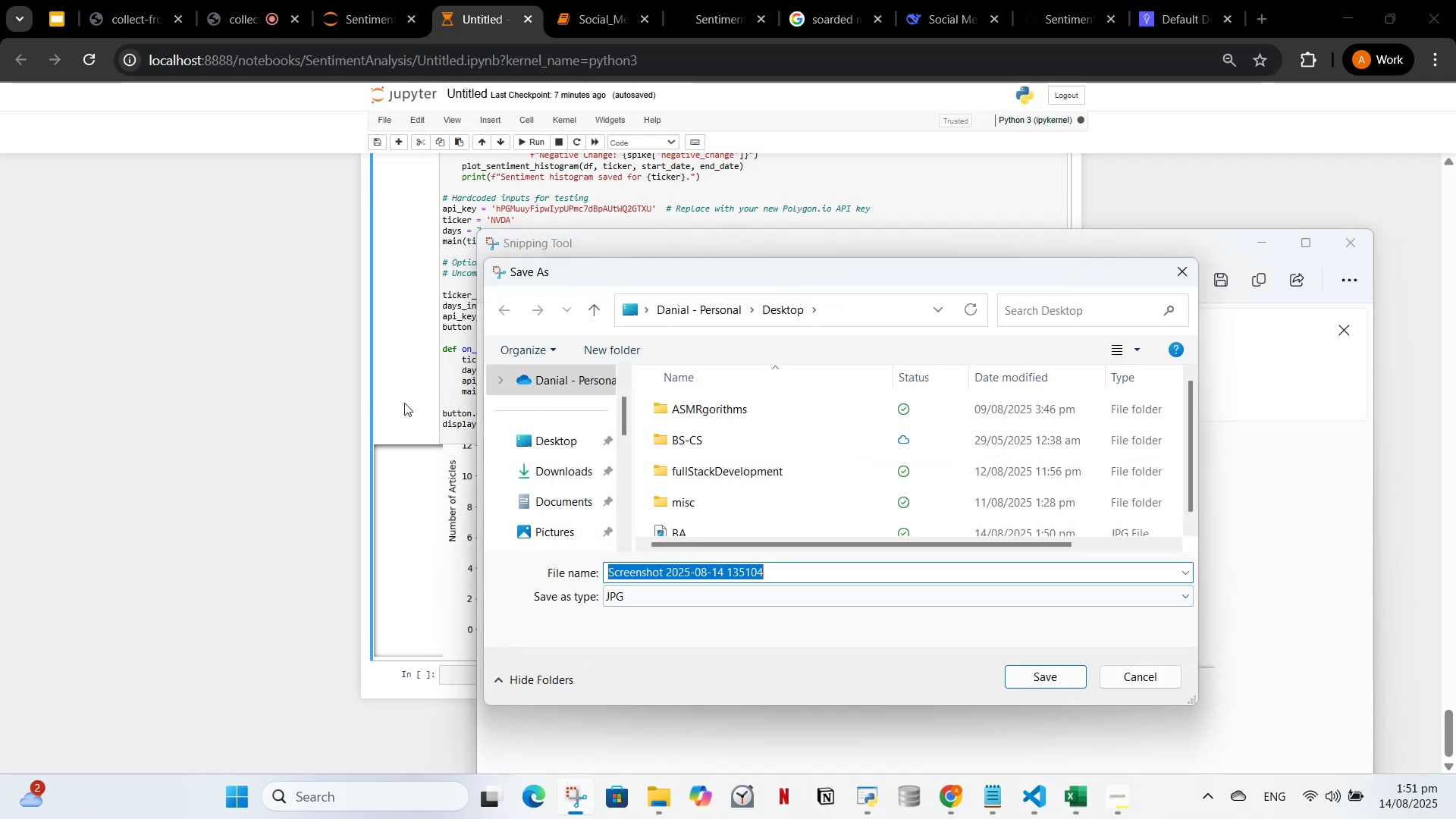 
left_click([535, 436])
 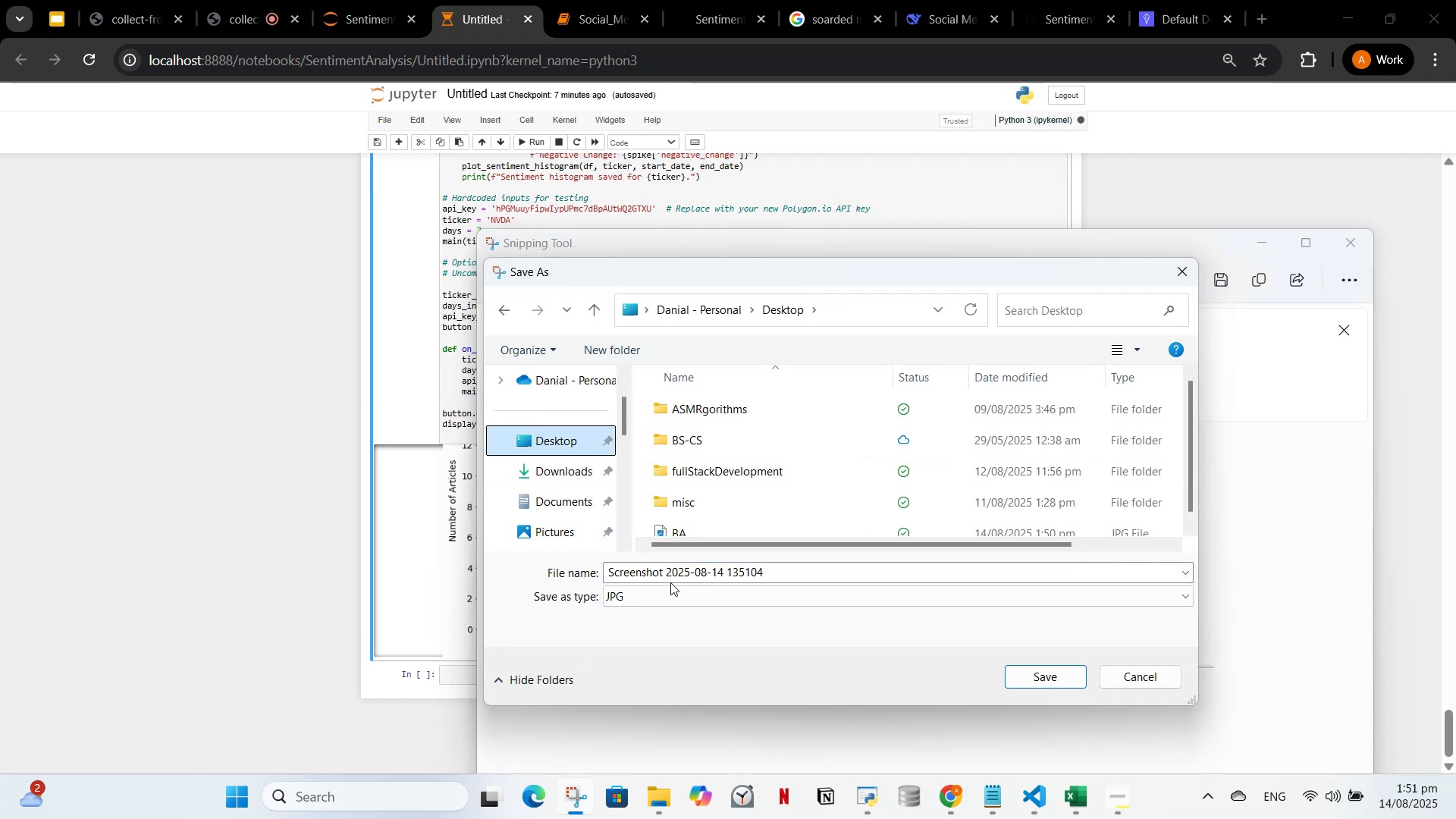 
left_click([667, 573])
 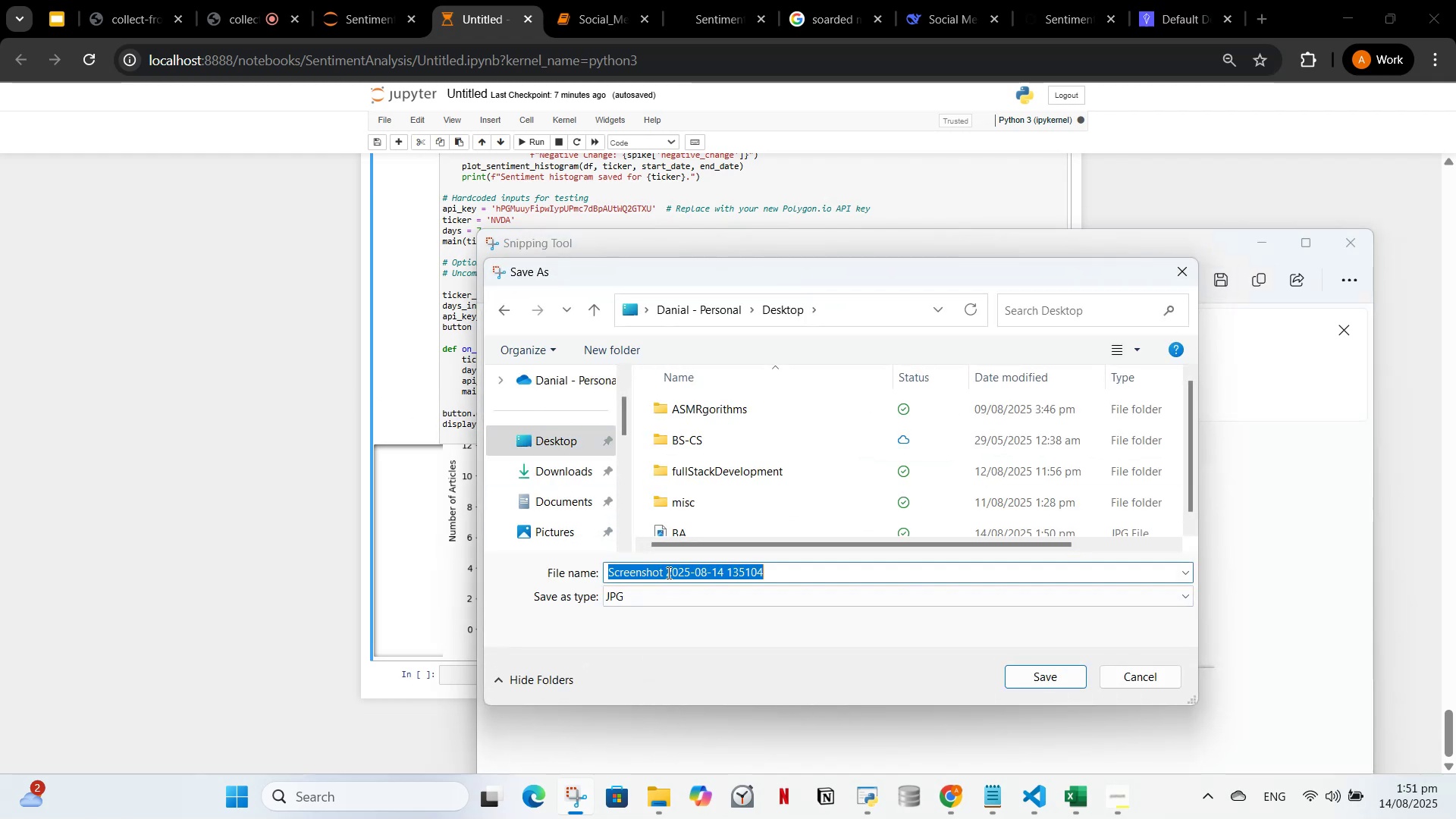 
type(NVIDAI)
key(Backspace)
key(Backspace)
type(IA)
 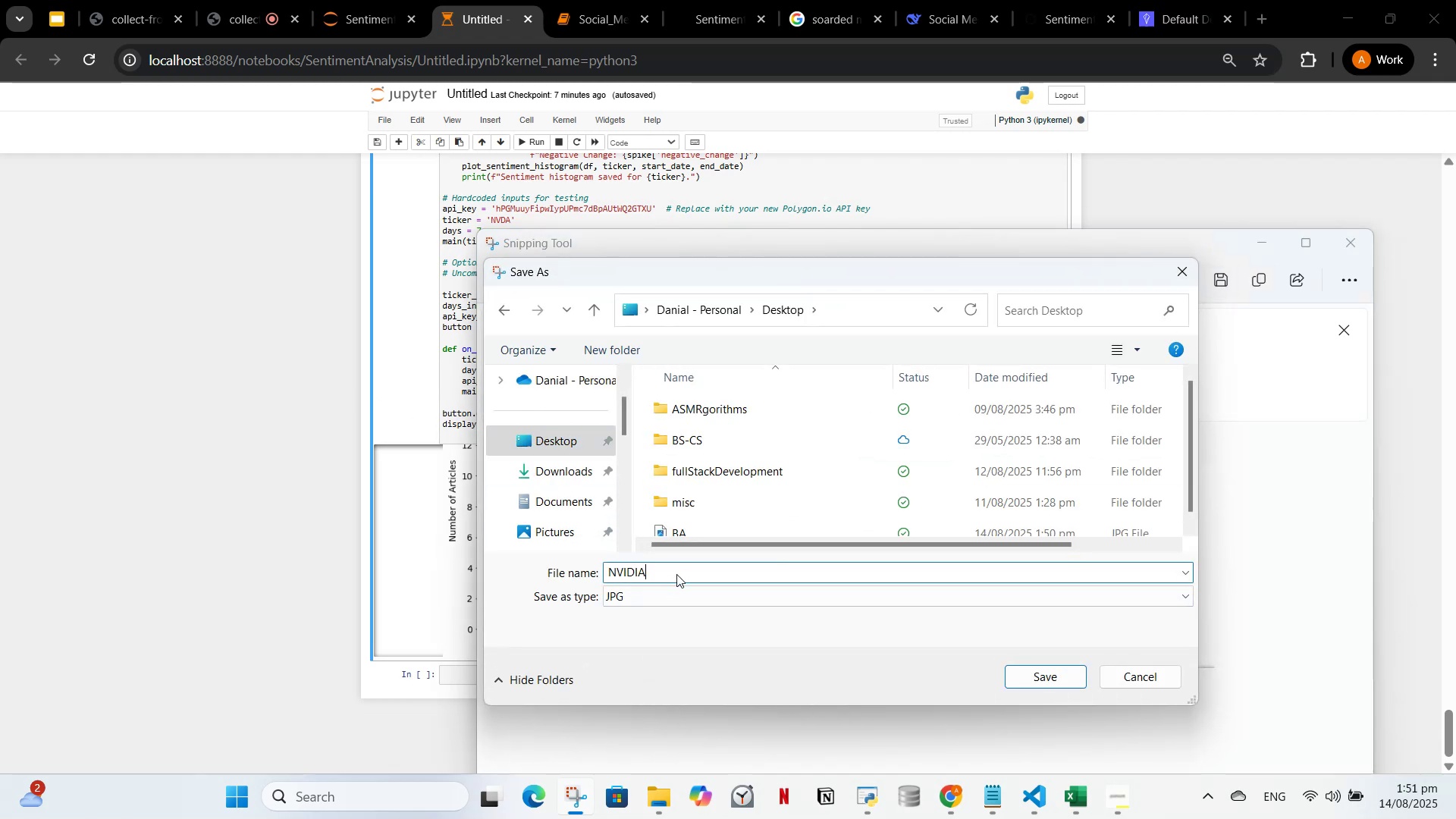 
key(Enter)
 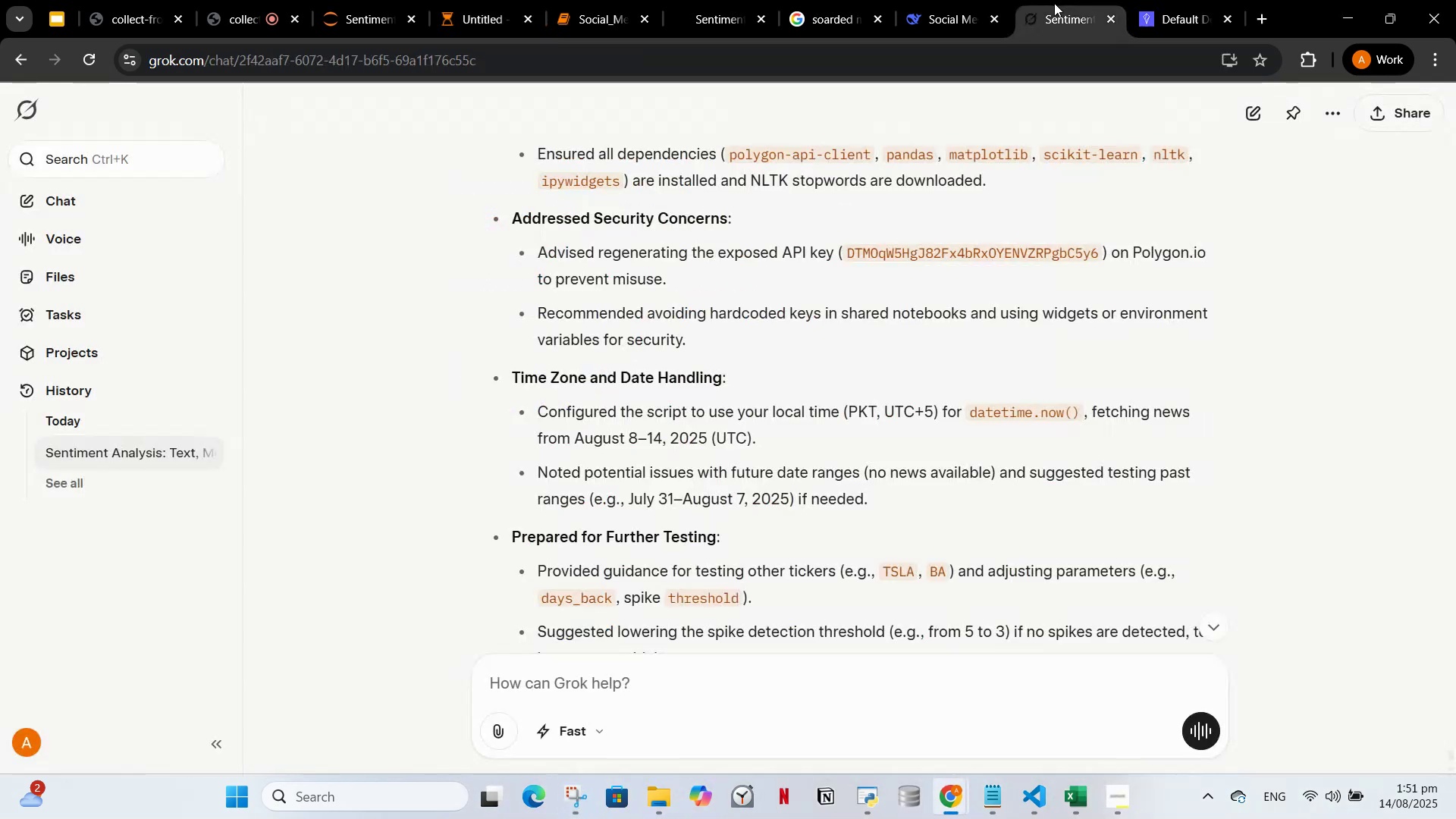 
left_click([636, 667])
 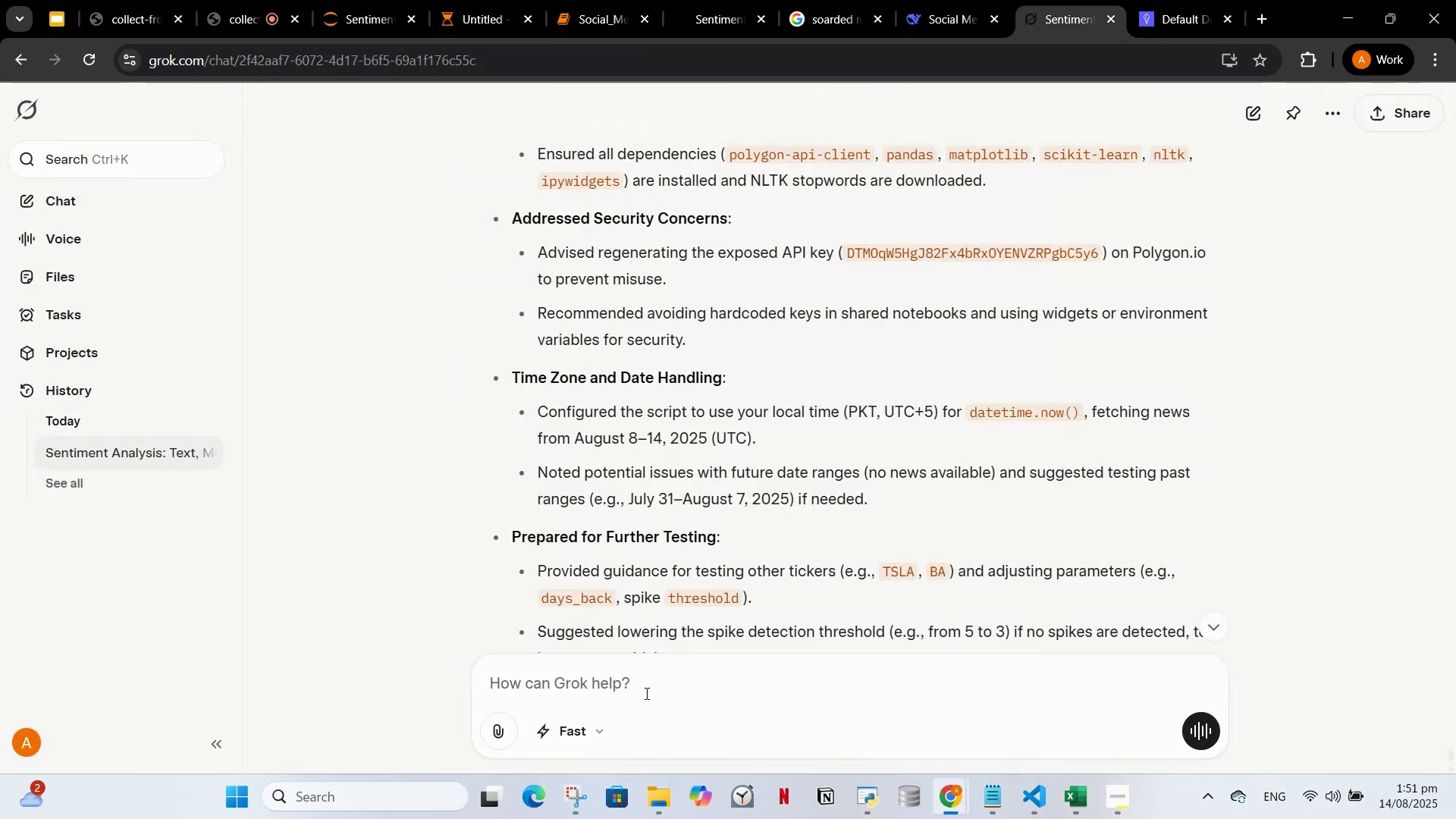 
left_click([645, 693])
 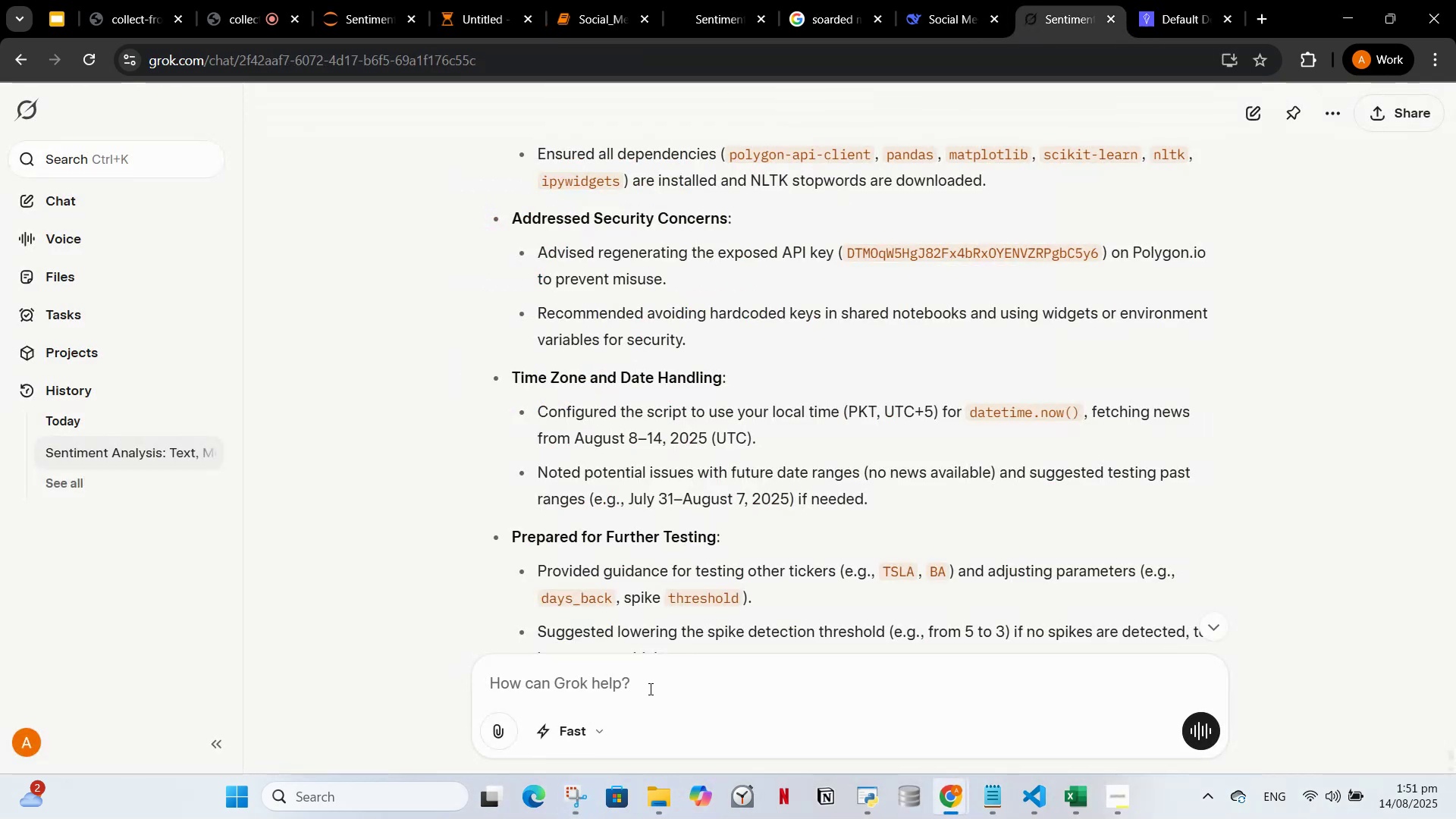 
type(IS TH)
key(Backspace)
key(Backspace)
key(Backspace)
key(Backspace)
key(Backspace)
key(Backspace)
type(is the responses hardcoded or comming from any authectic source like positive negative or neutral)
 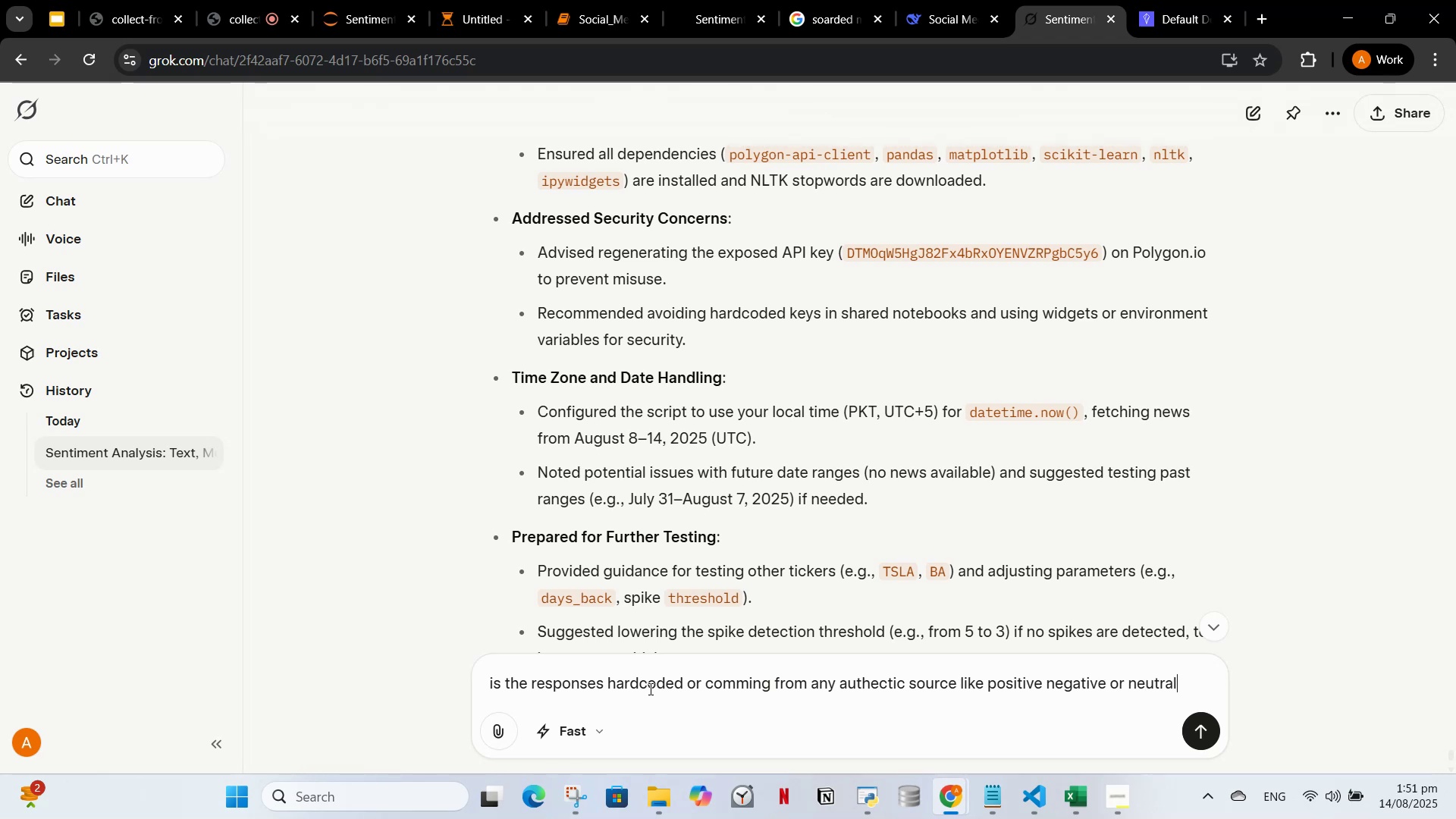 
key(Enter)
 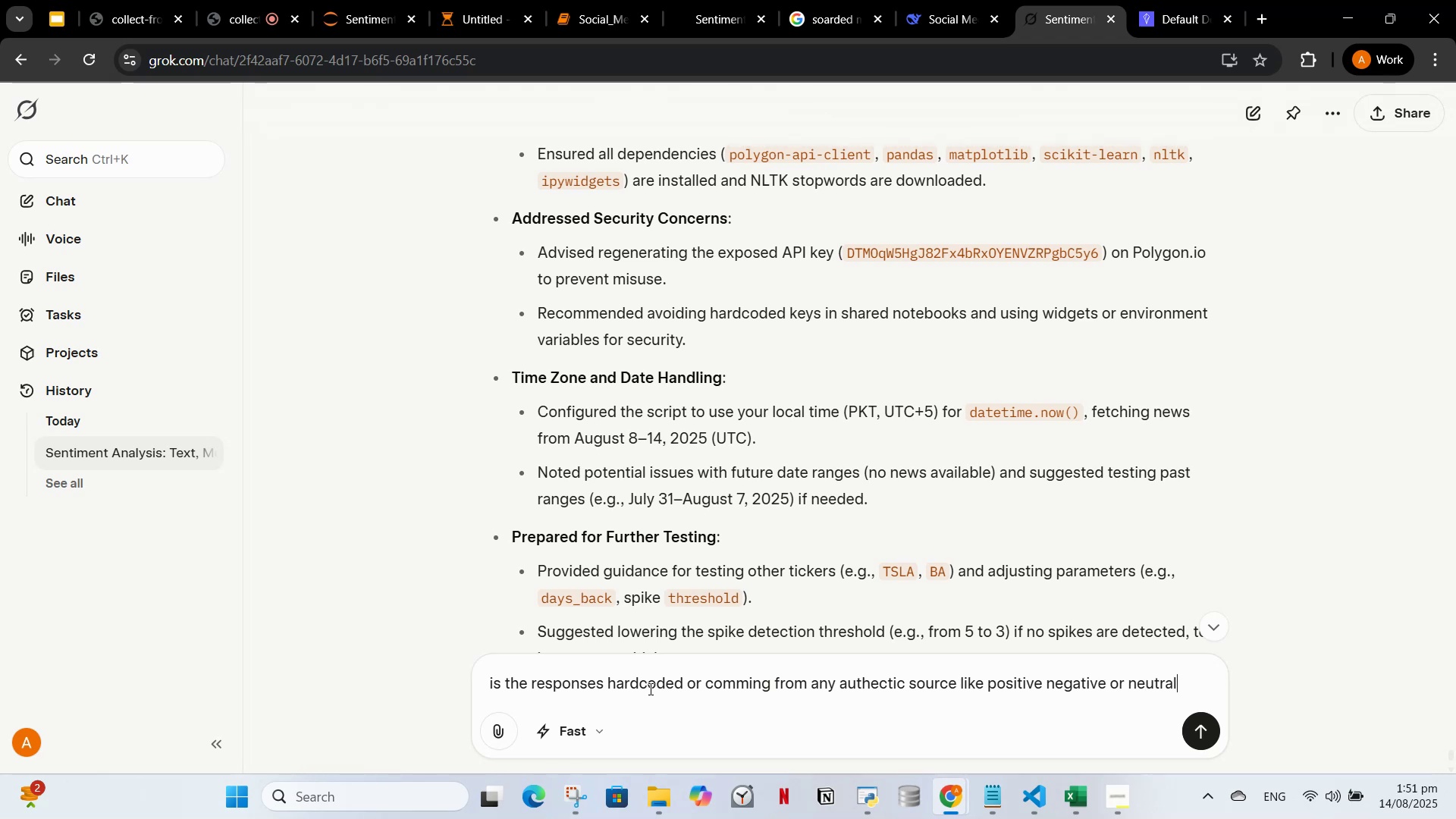 
key(Backslash)
 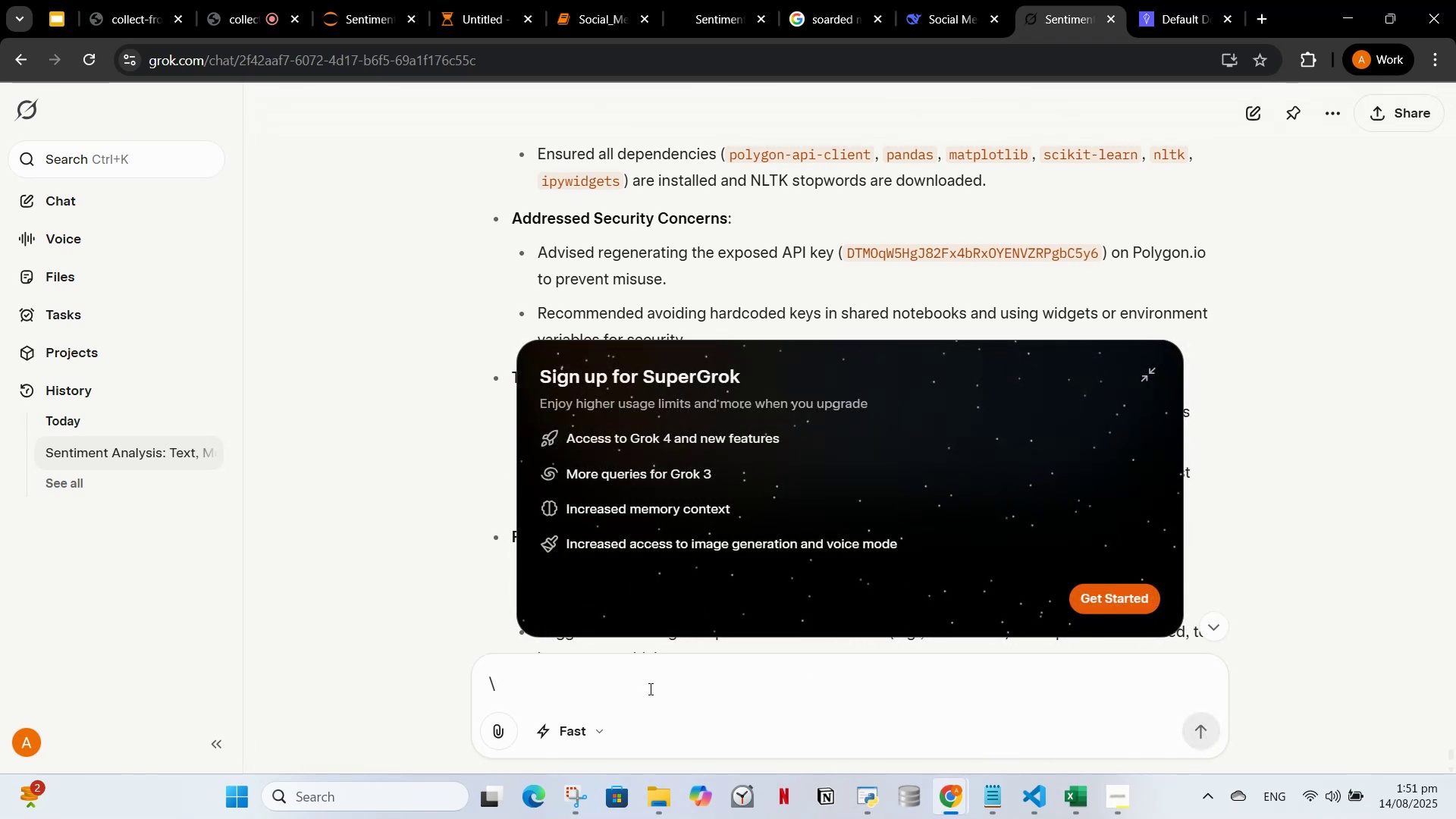 
left_click([1222, 408])
 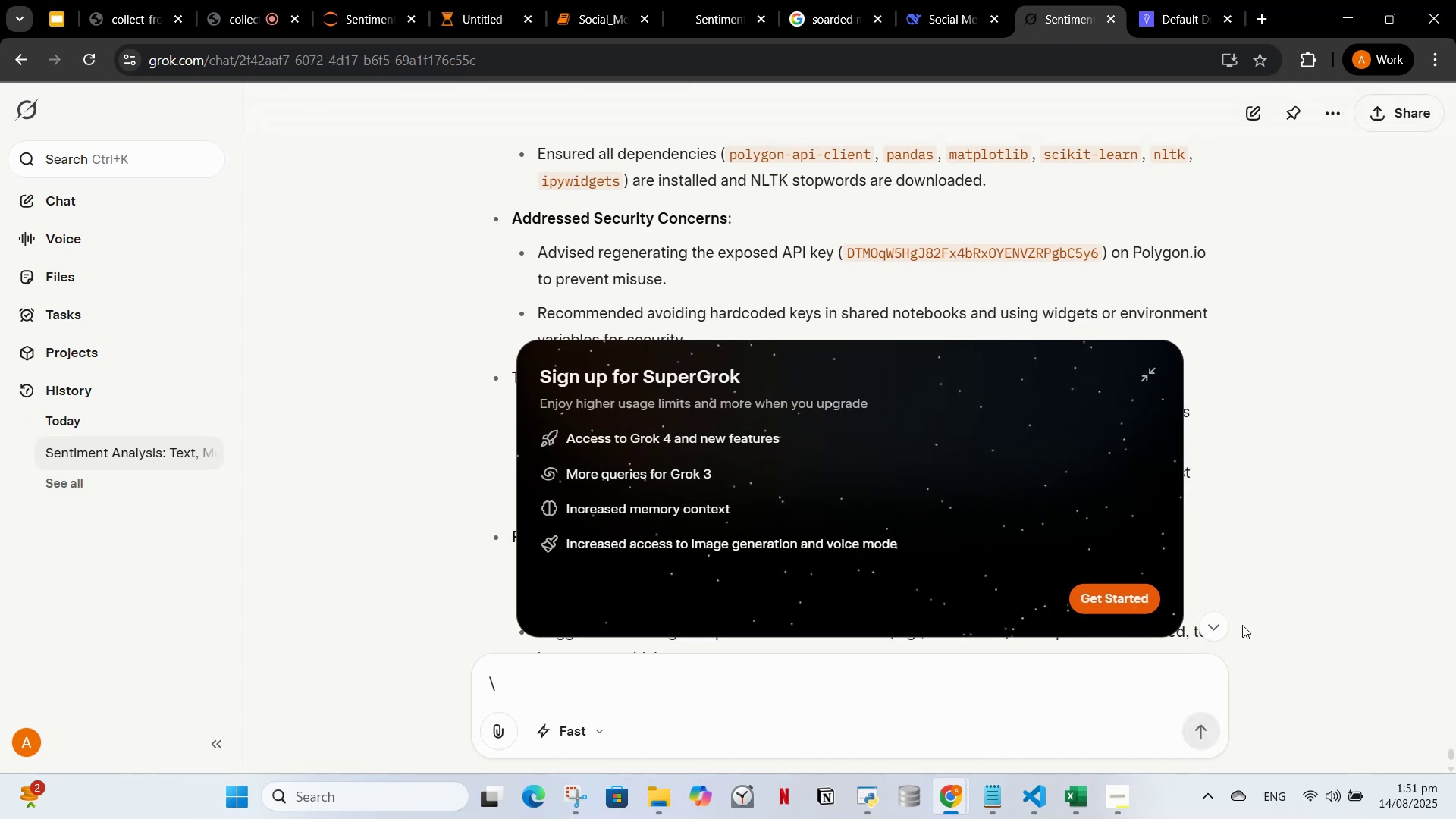 
left_click_drag(start_coordinate=[738, 526], to_coordinate=[746, 529])
 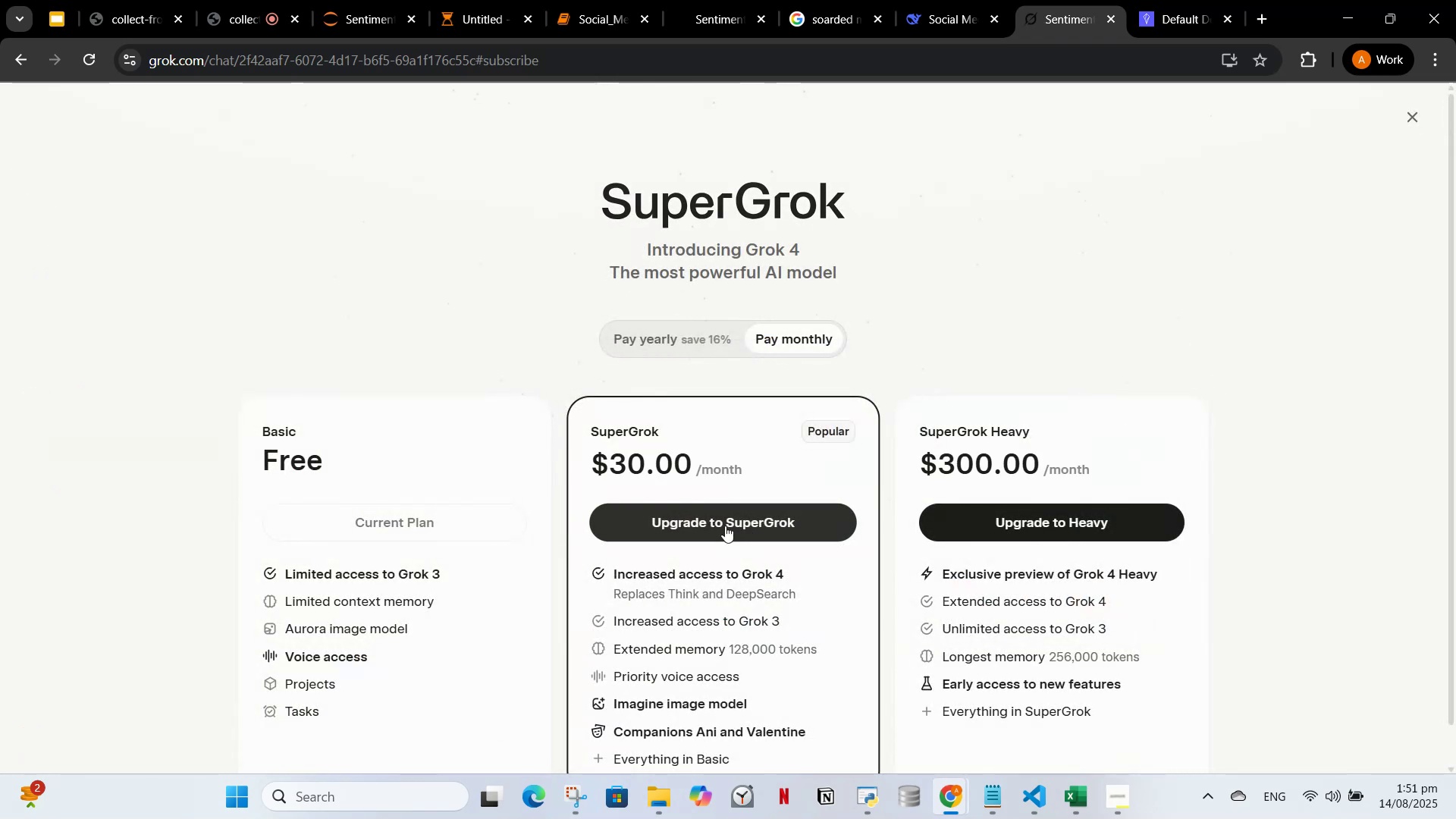 
left_click([381, 499])
 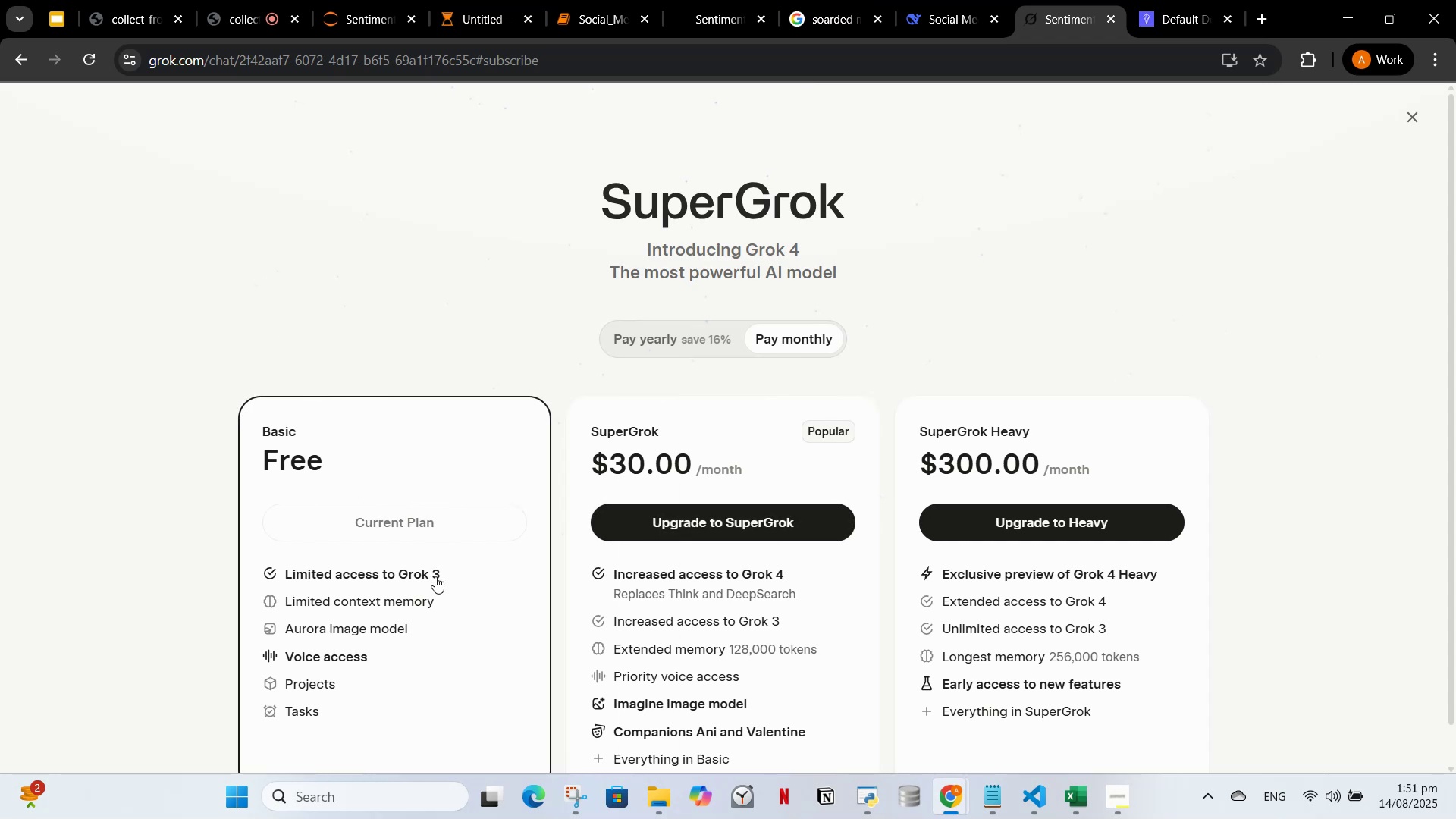 
scroll: coordinate [456, 573], scroll_direction: down, amount: 2.0
 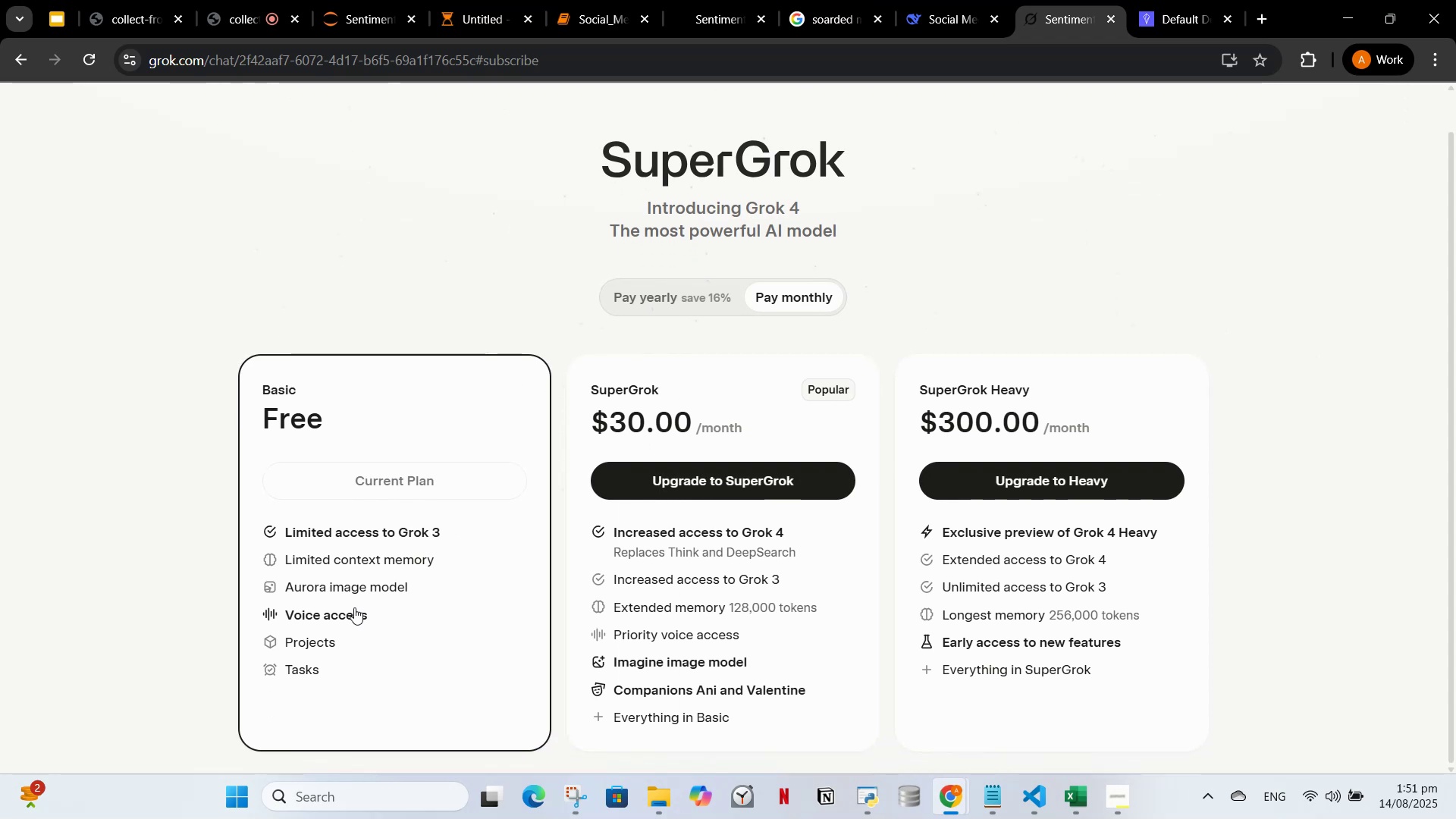 
left_click_drag(start_coordinate=[287, 612], to_coordinate=[291, 611])
 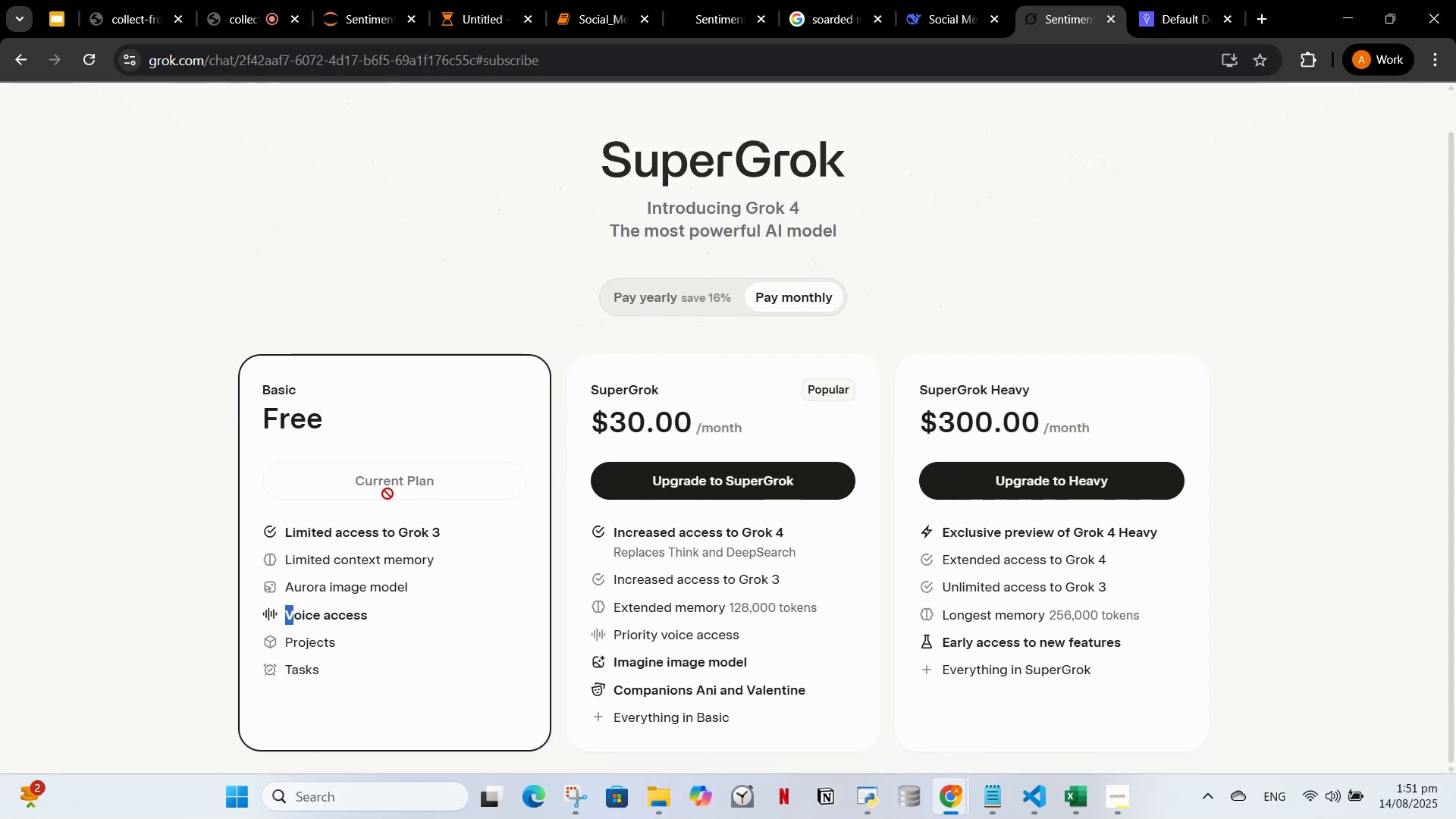 
left_click([393, 483])
 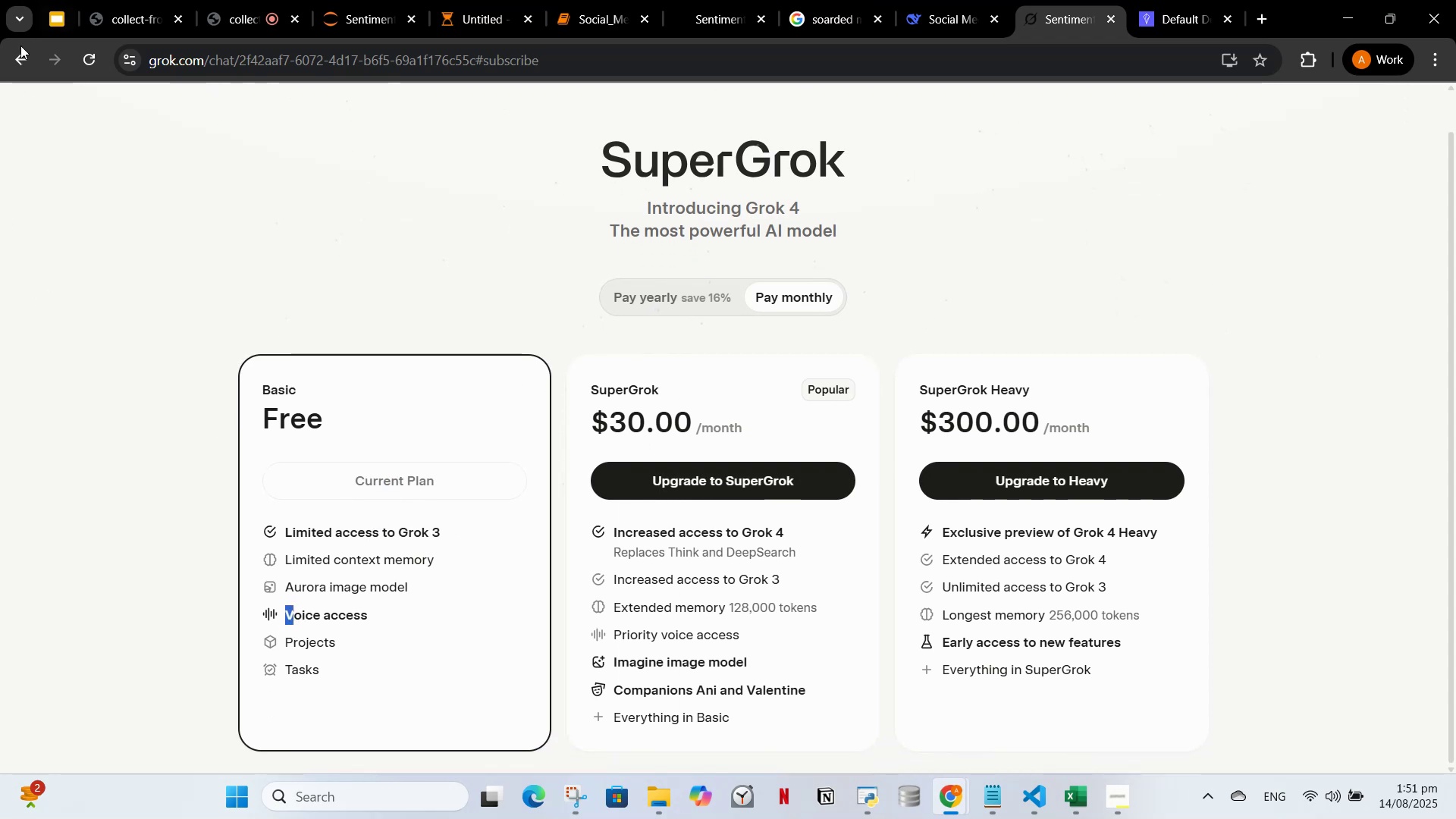 
left_click([14, 56])
 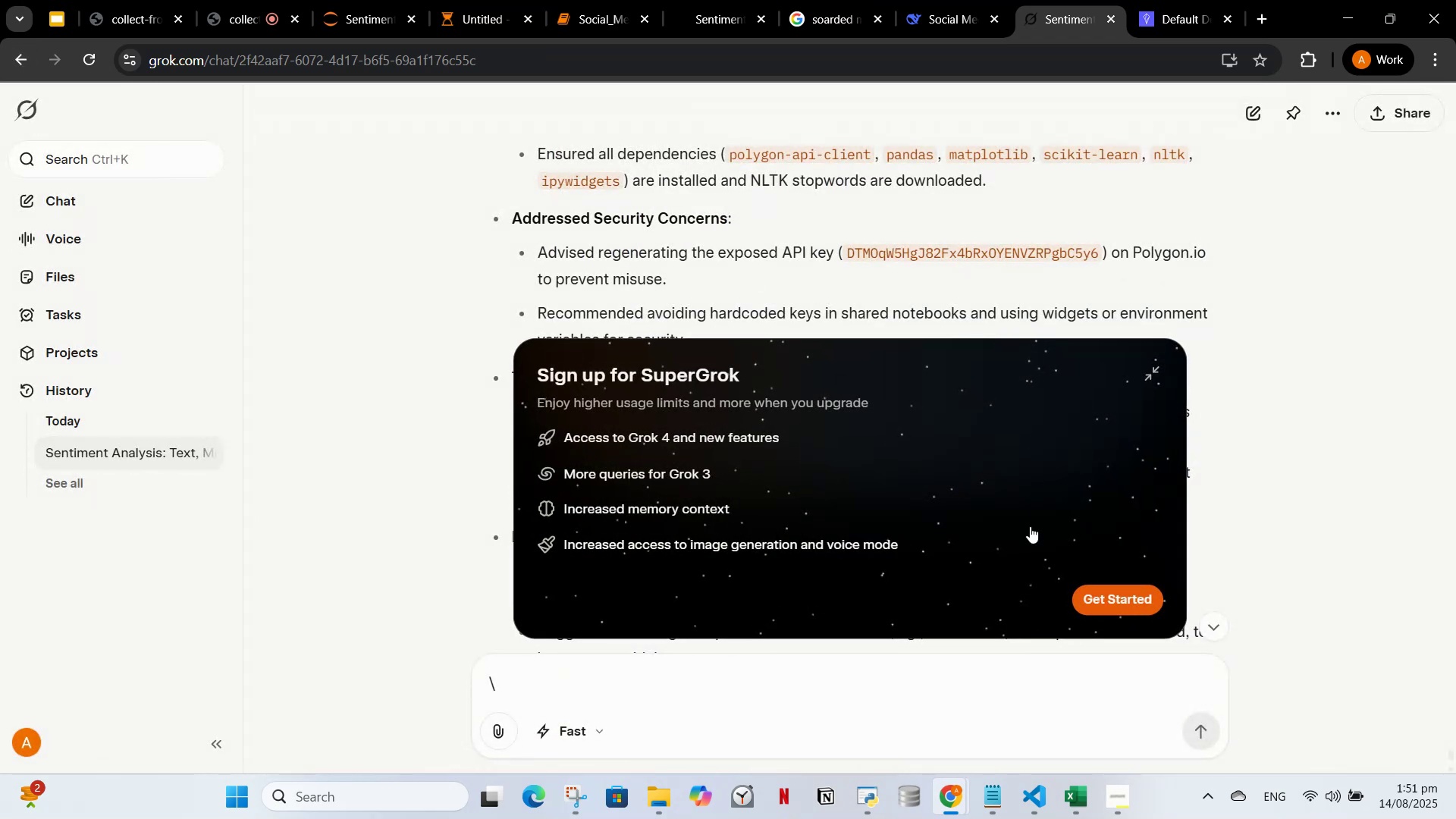 
left_click([1058, 711])
 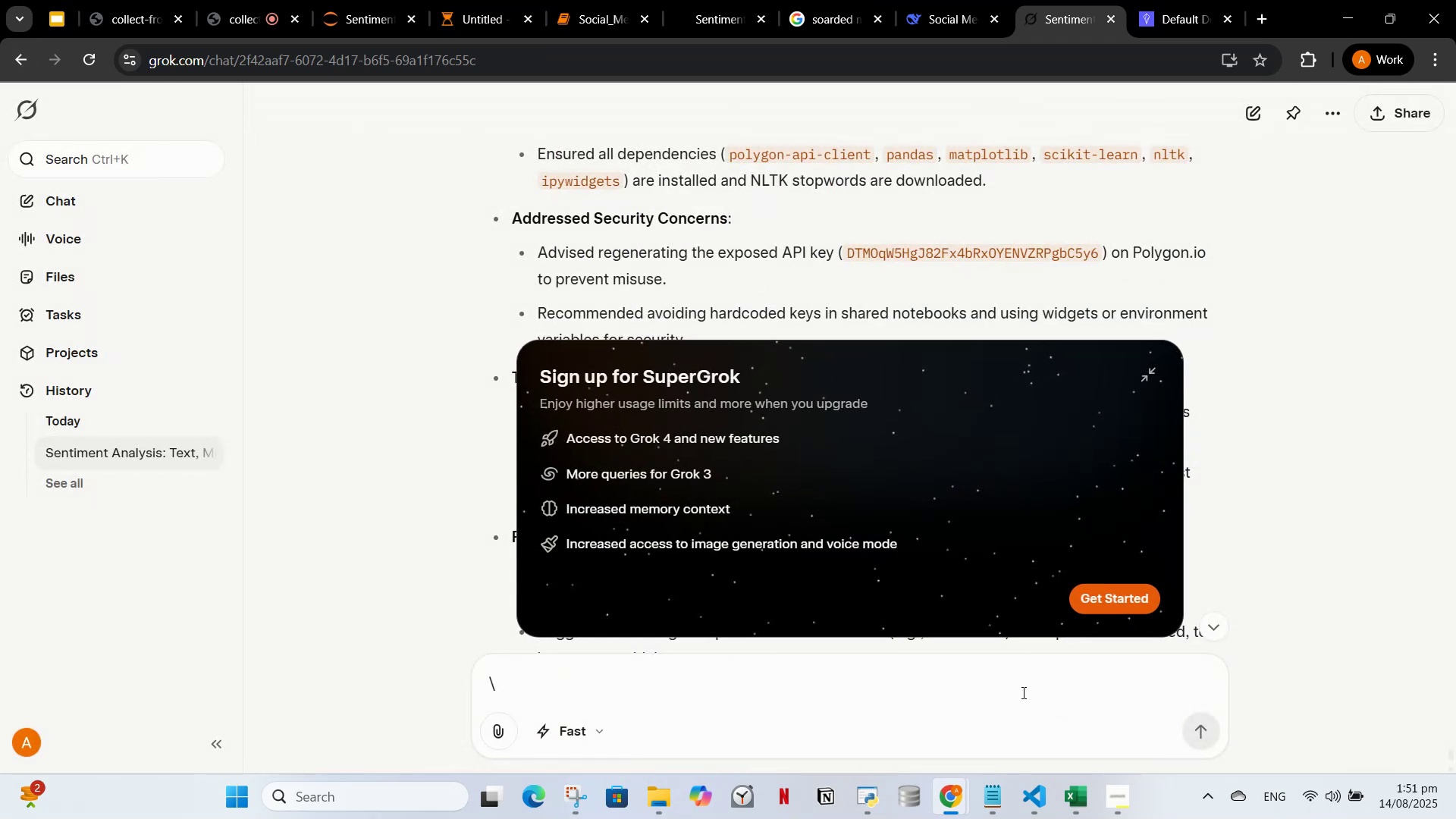 
key(Backslash)
 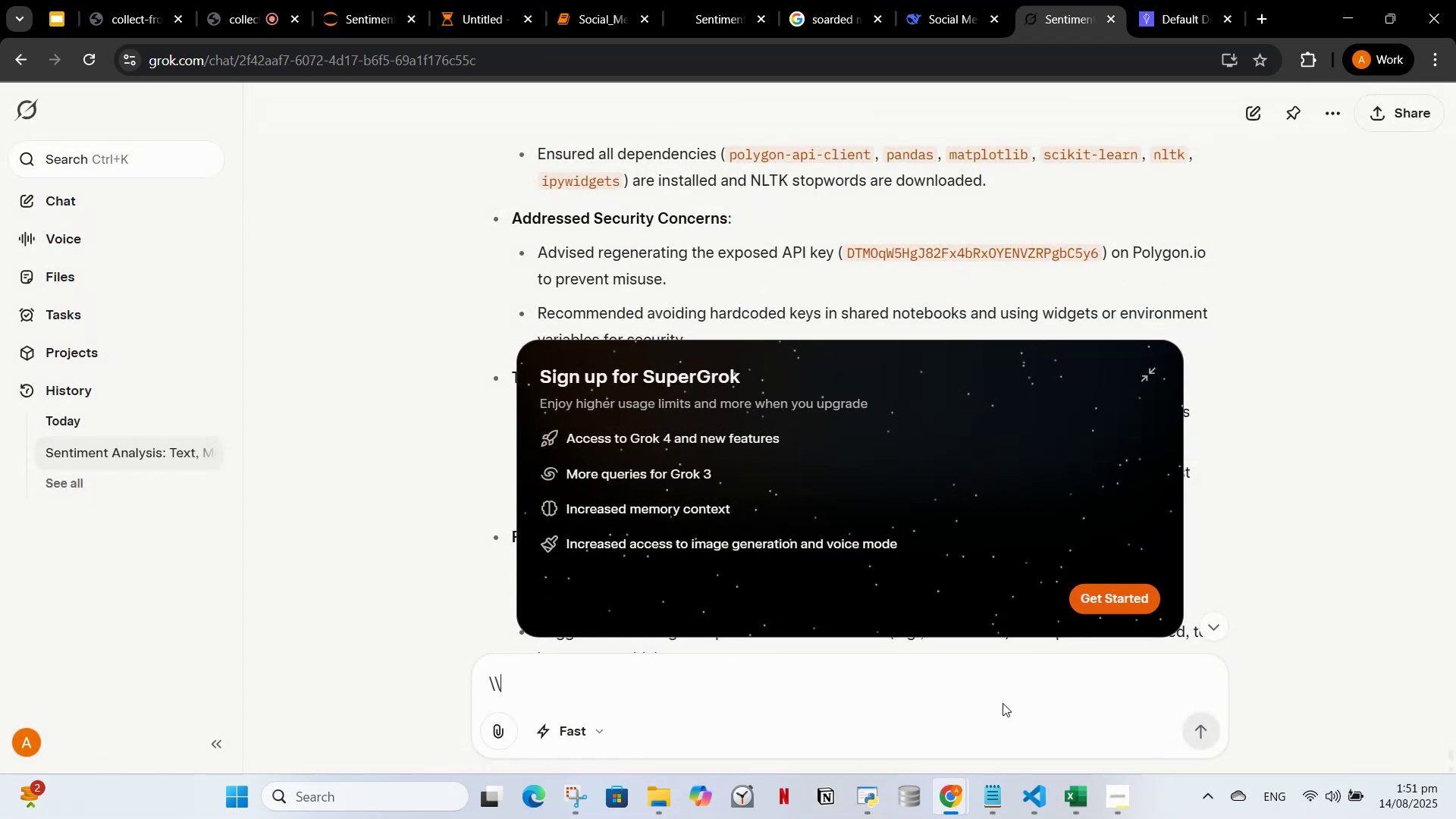 
key(Backspace)
 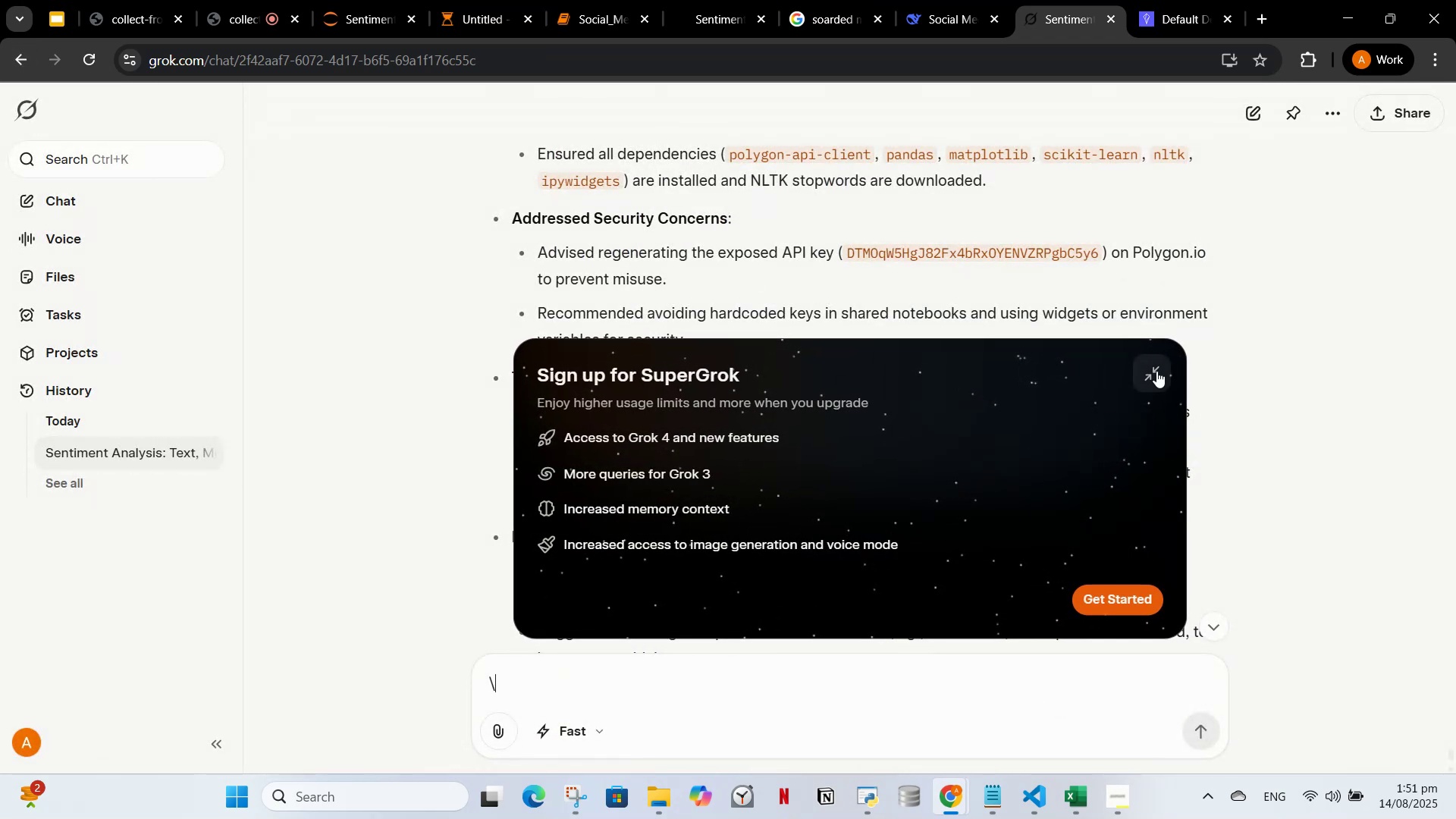 
left_click([1156, 371])
 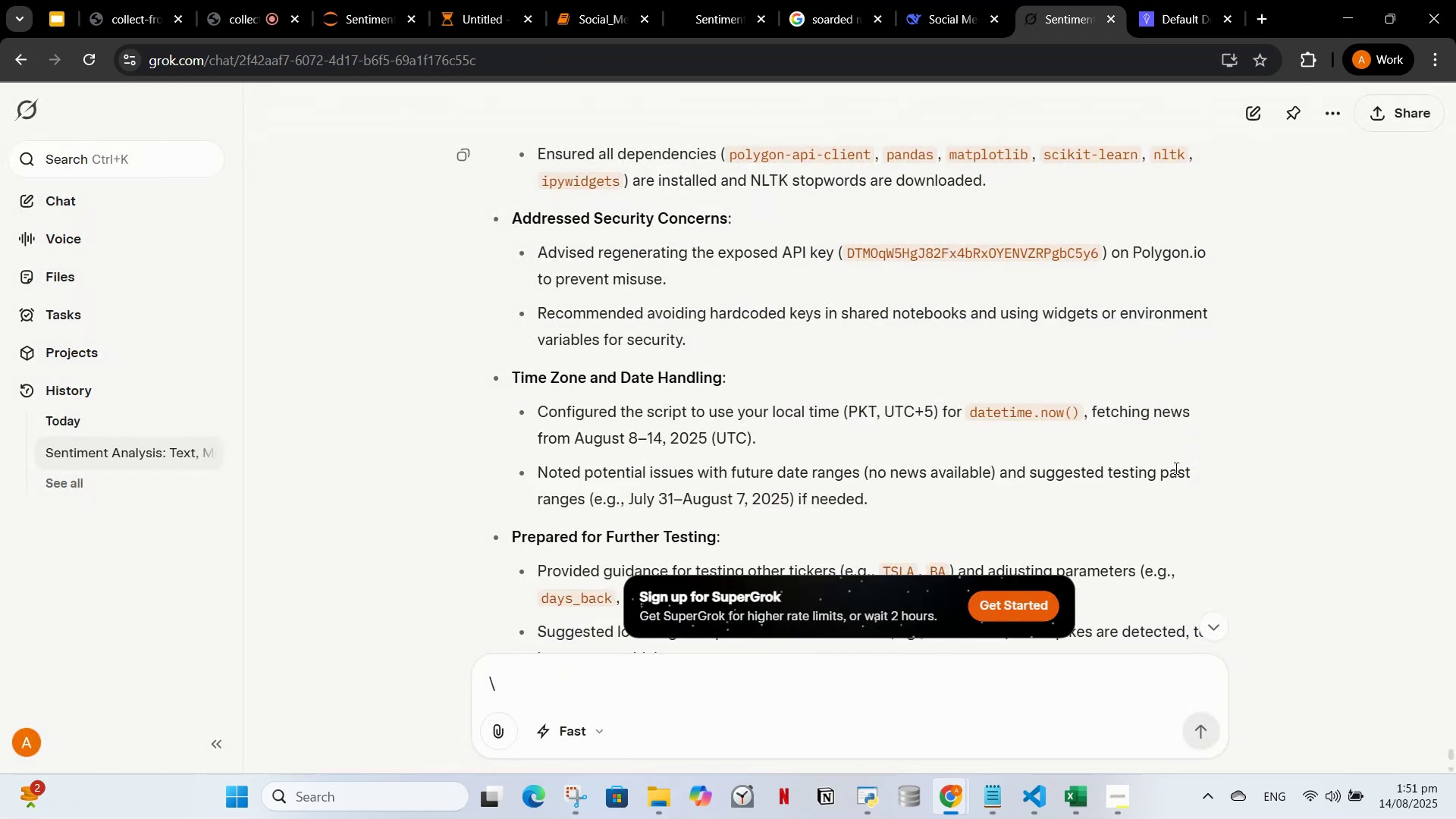 
scroll: coordinate [1157, 465], scroll_direction: down, amount: 15.0
 